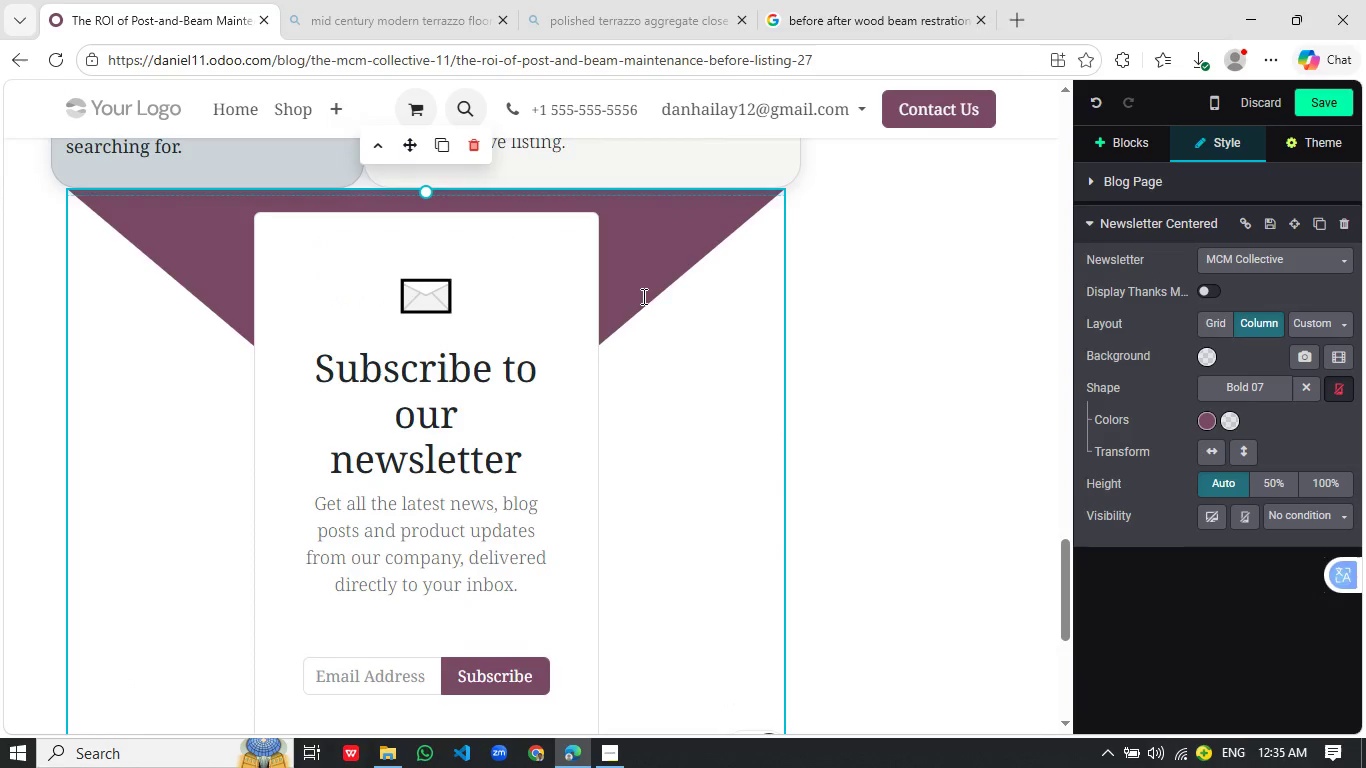 
left_click([642, 296])
 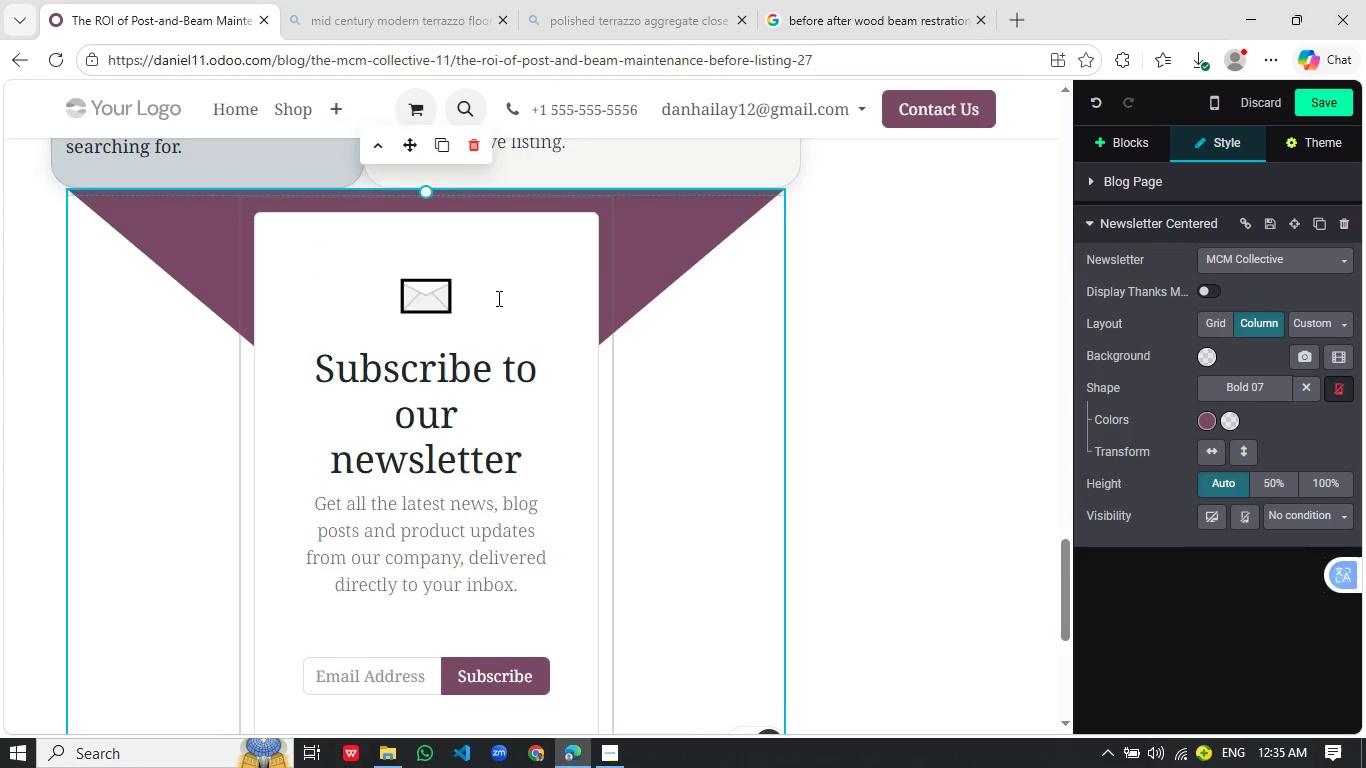 
left_click_drag(start_coordinate=[482, 297], to_coordinate=[389, 292])
 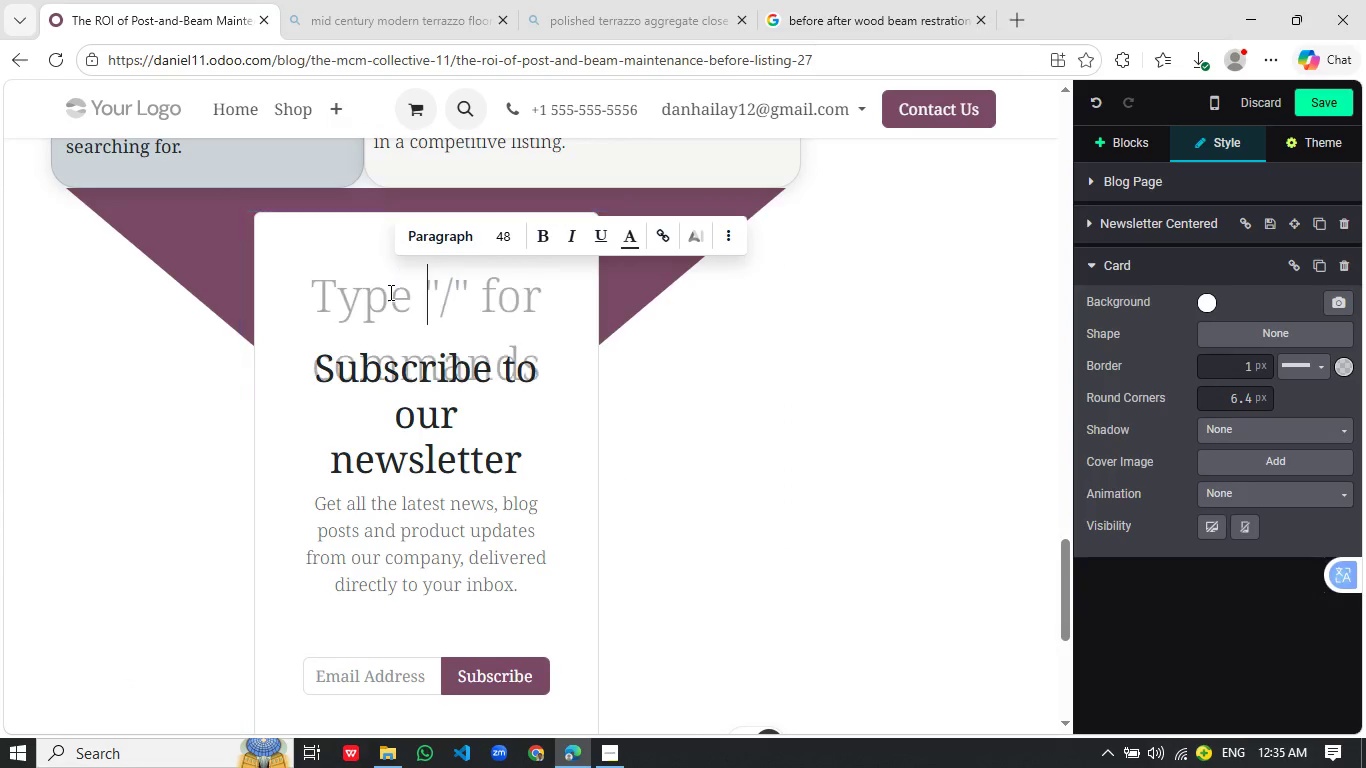 
key(Backspace)
 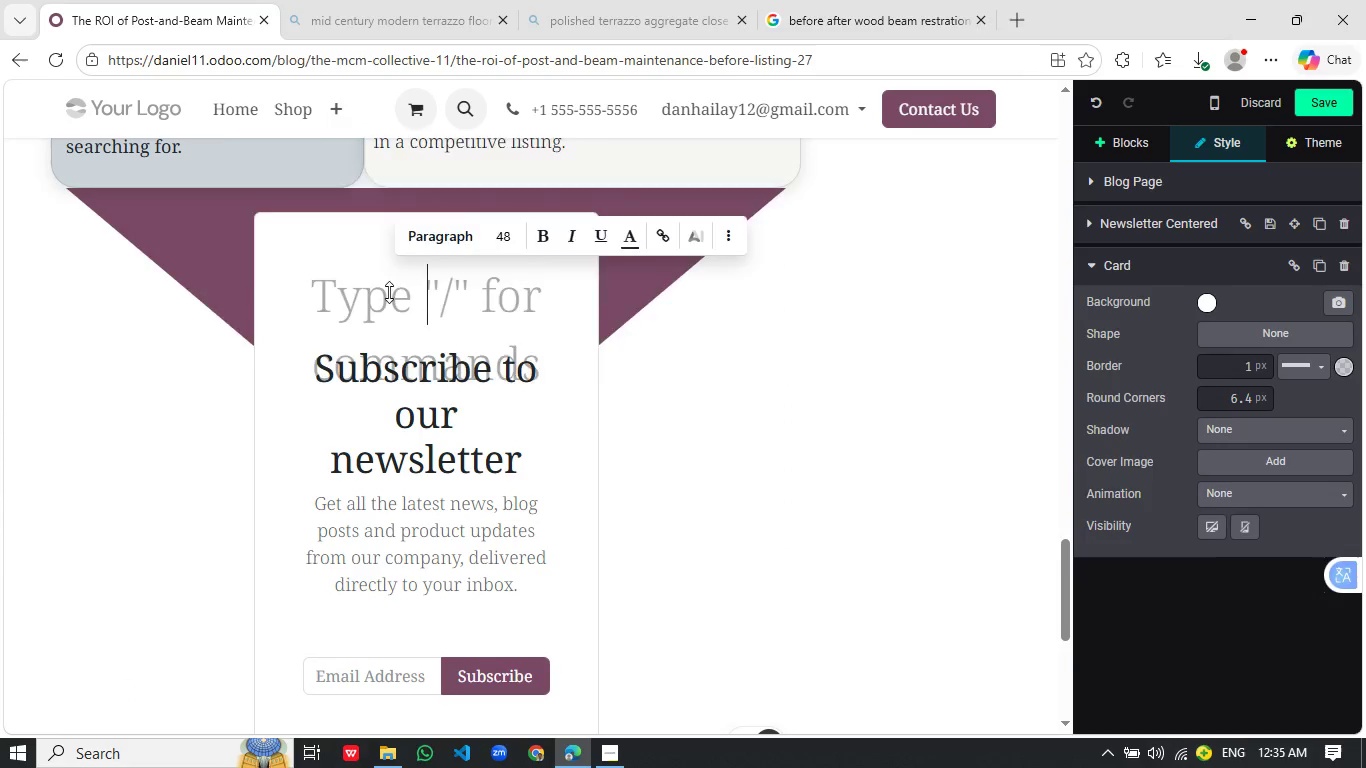 
key(Delete)
 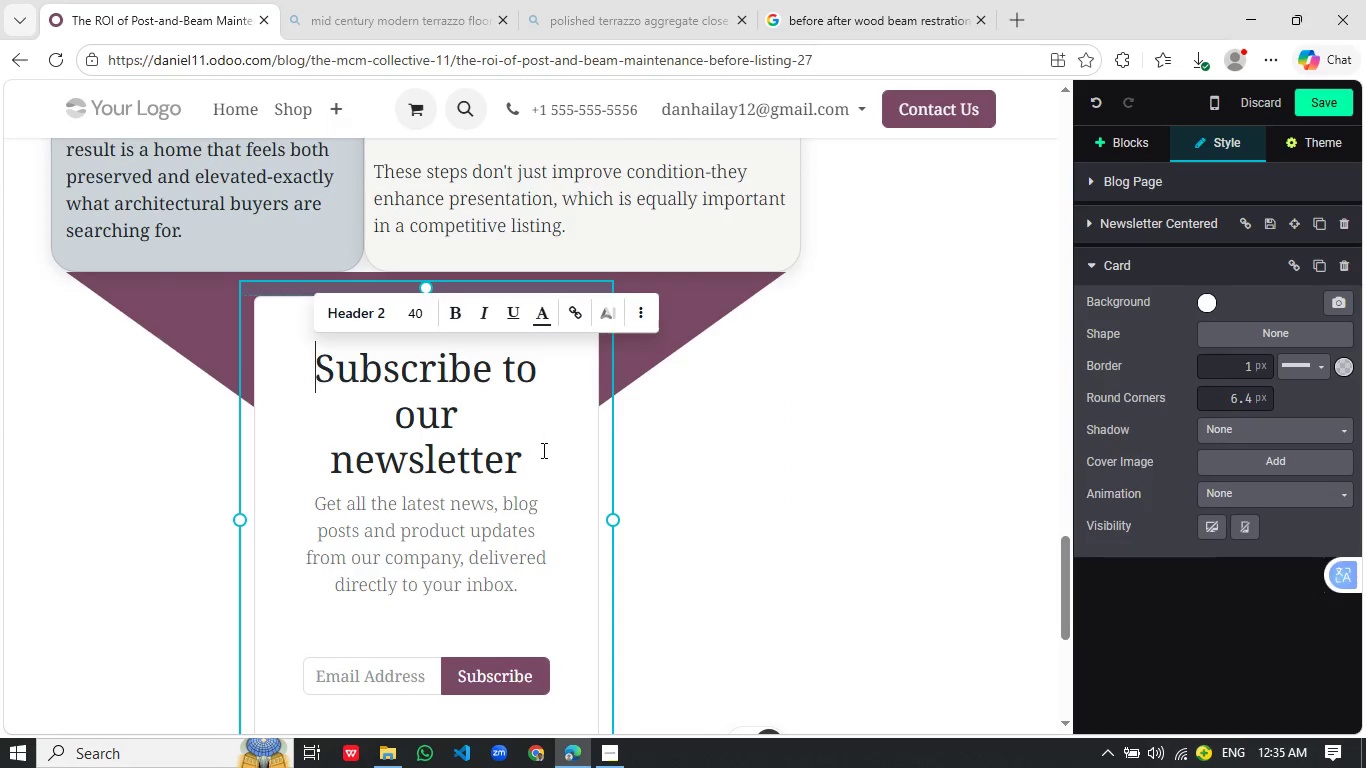 
left_click_drag(start_coordinate=[533, 463], to_coordinate=[323, 370])
 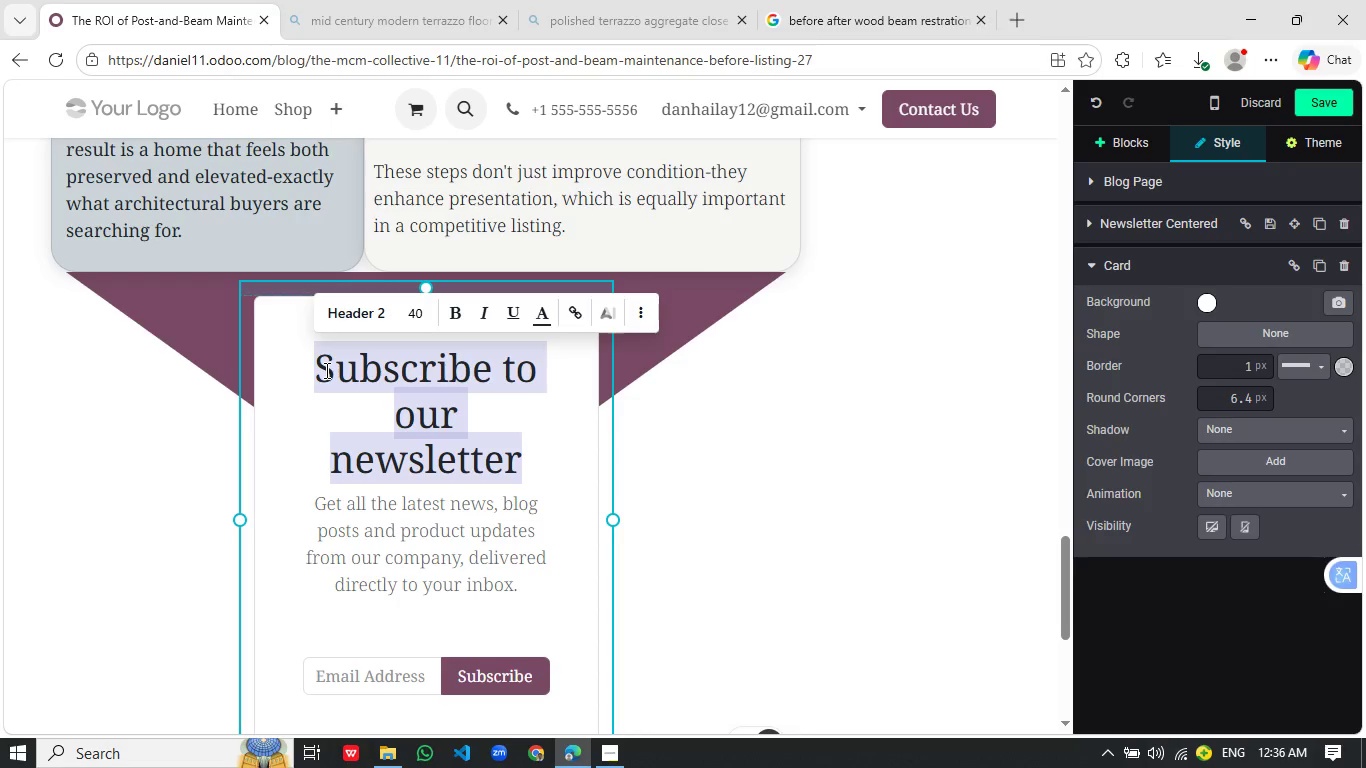 
type(H)
key(Backspace)
type(Join The MCM Collective)
 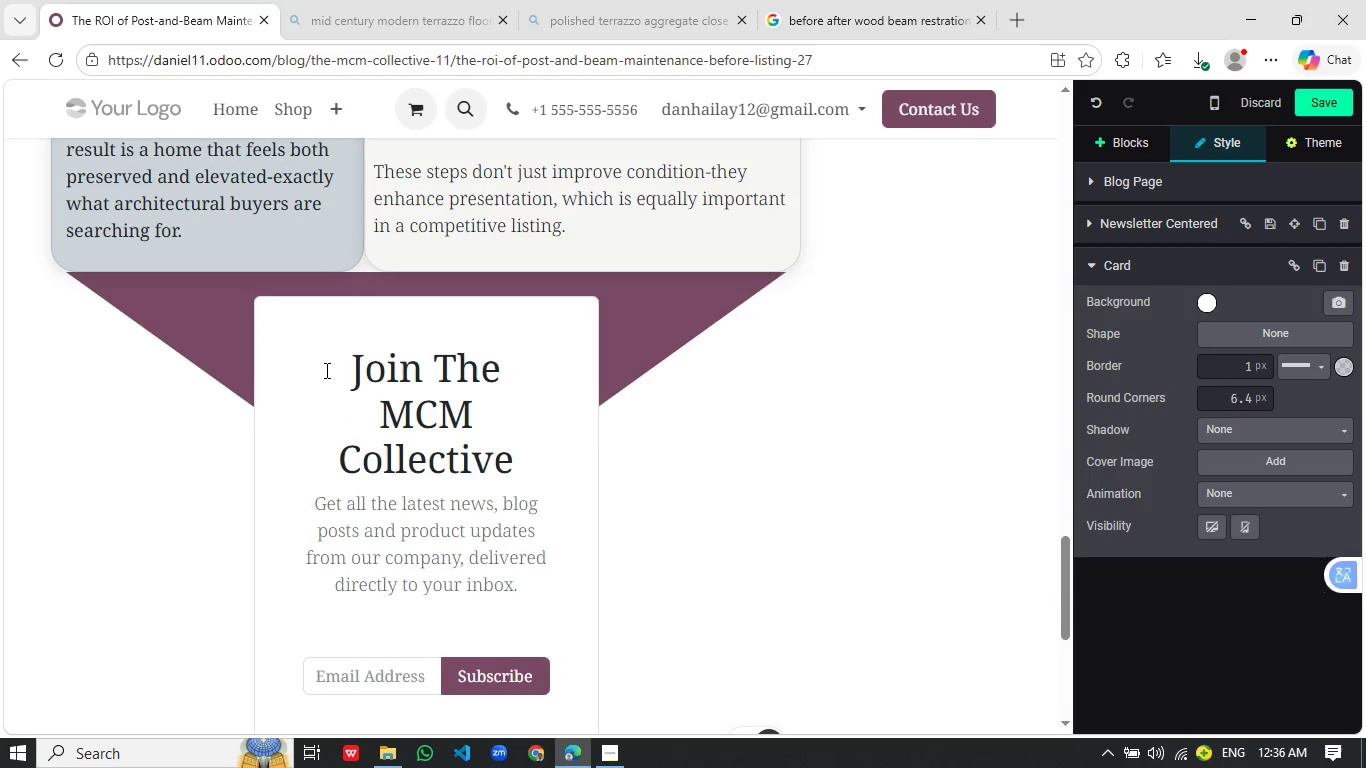 
left_click_drag(start_coordinate=[530, 589], to_coordinate=[316, 512])
 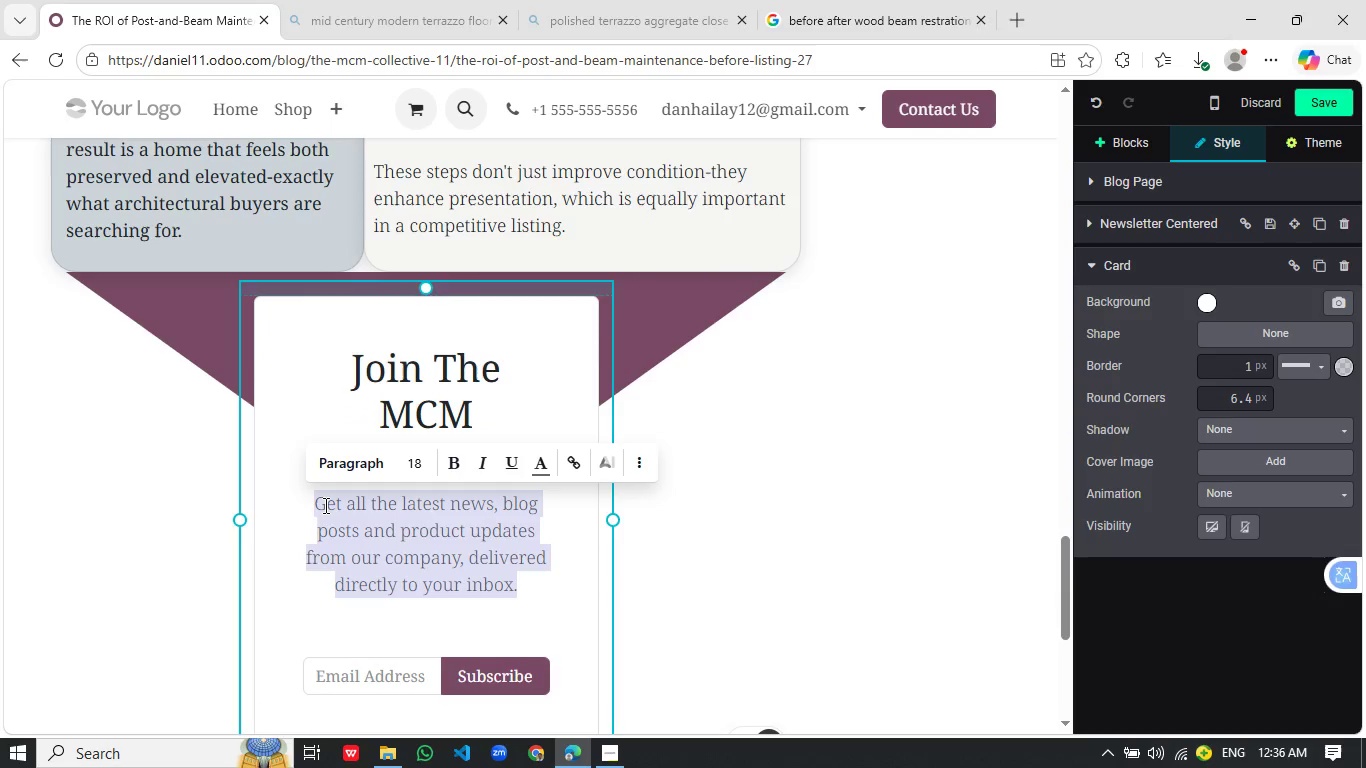 
type(Get expert insights on preserving and maximizing the value of your architectural home)
 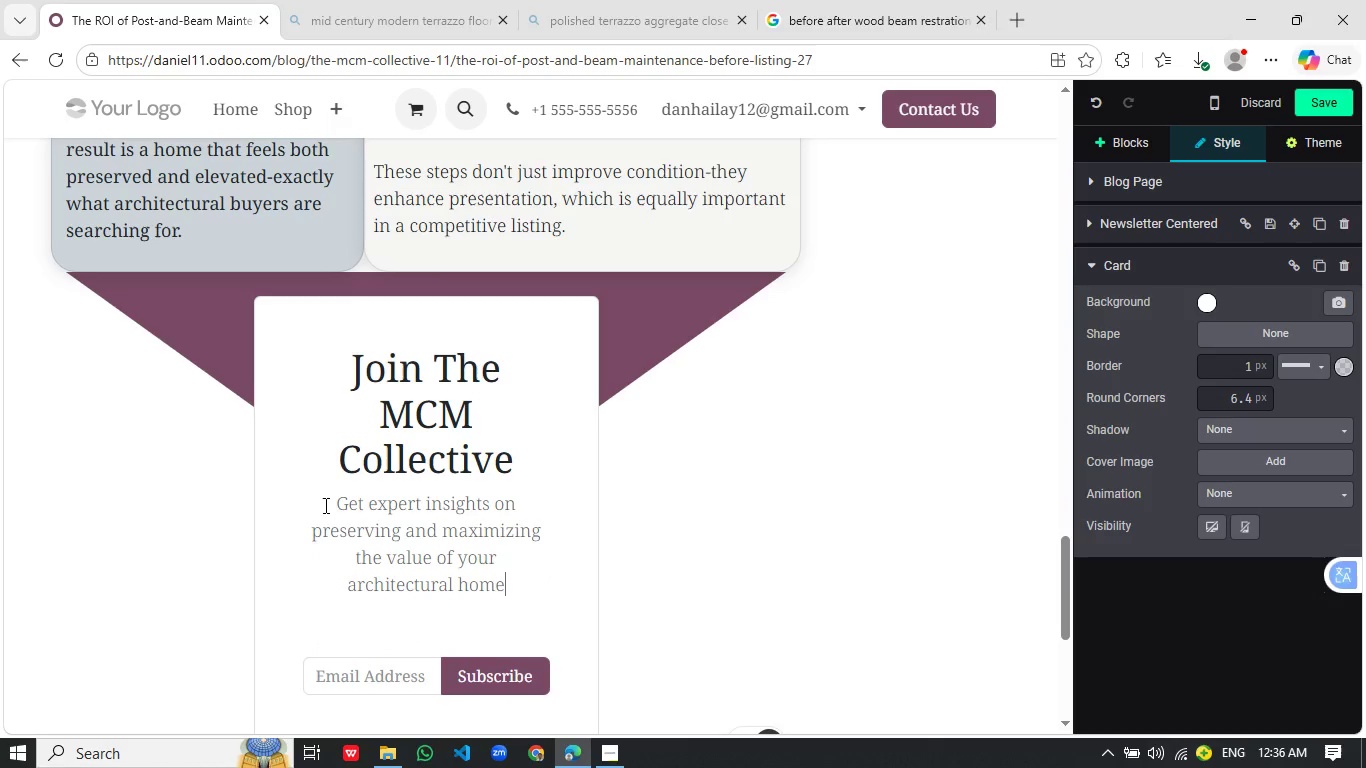 
wait(7.84)
 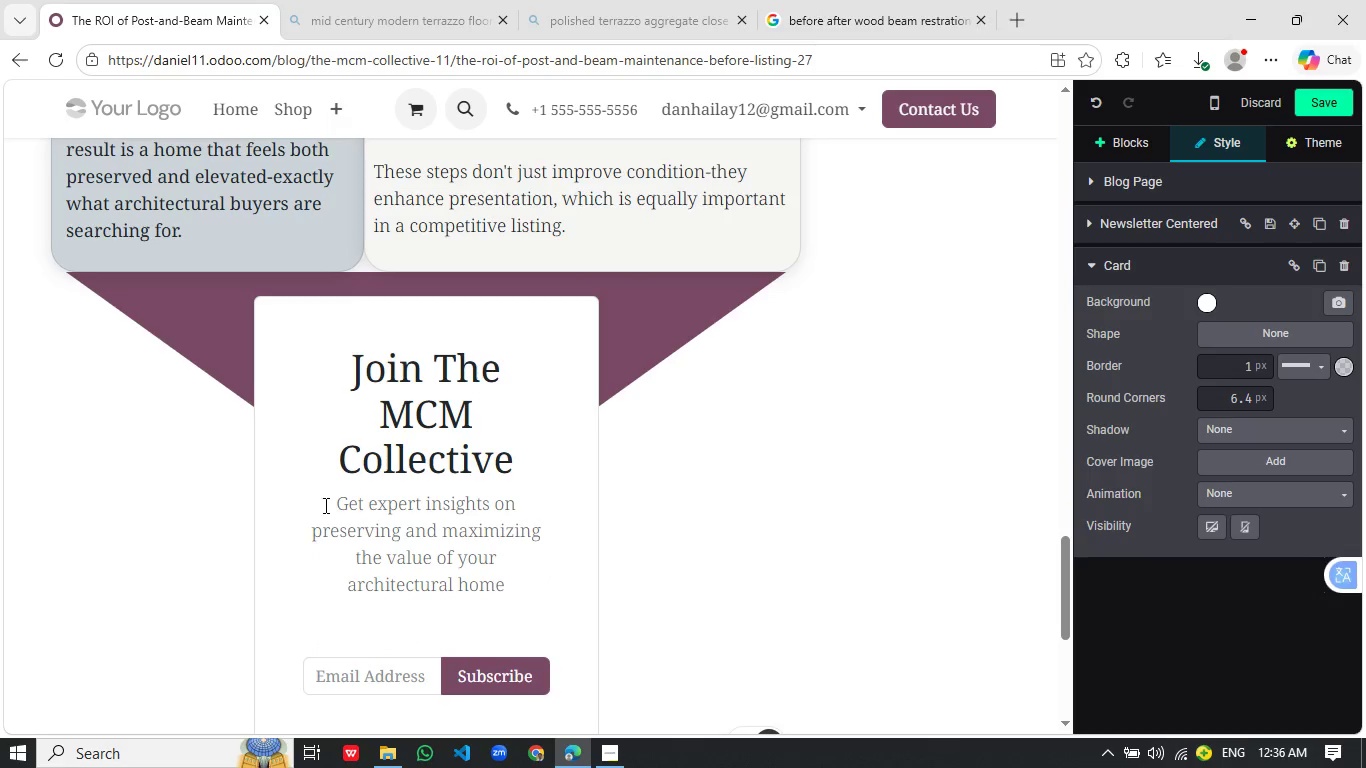 
left_click([462, 669])
 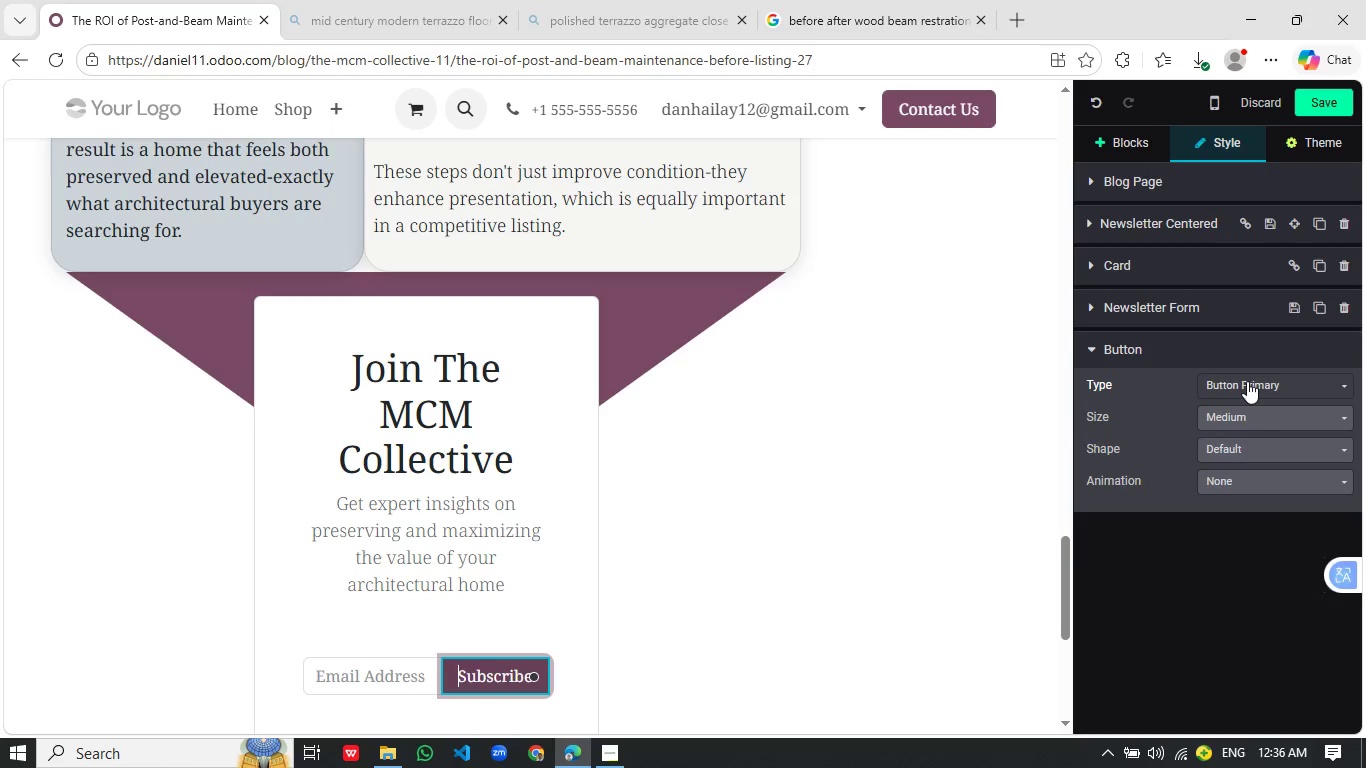 
wait(8.19)
 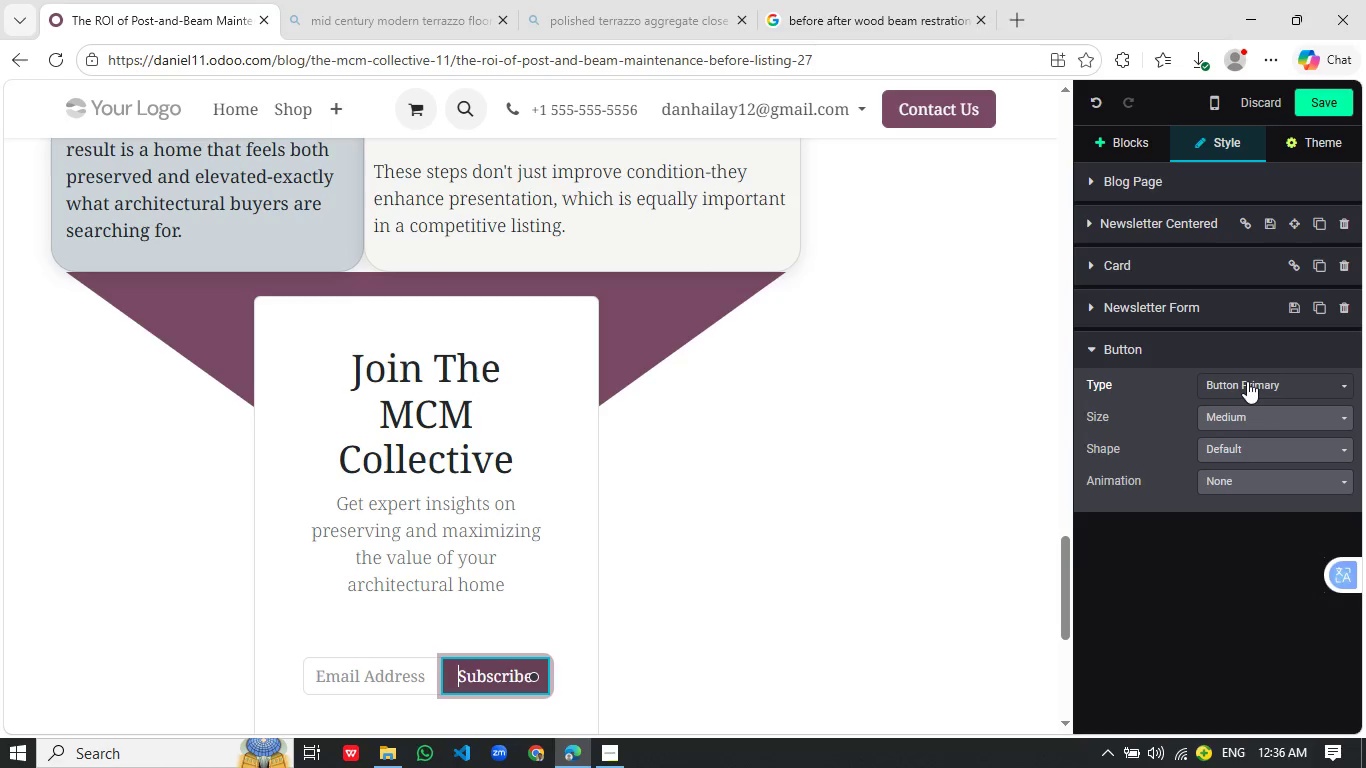 
type([End] for Upate)
 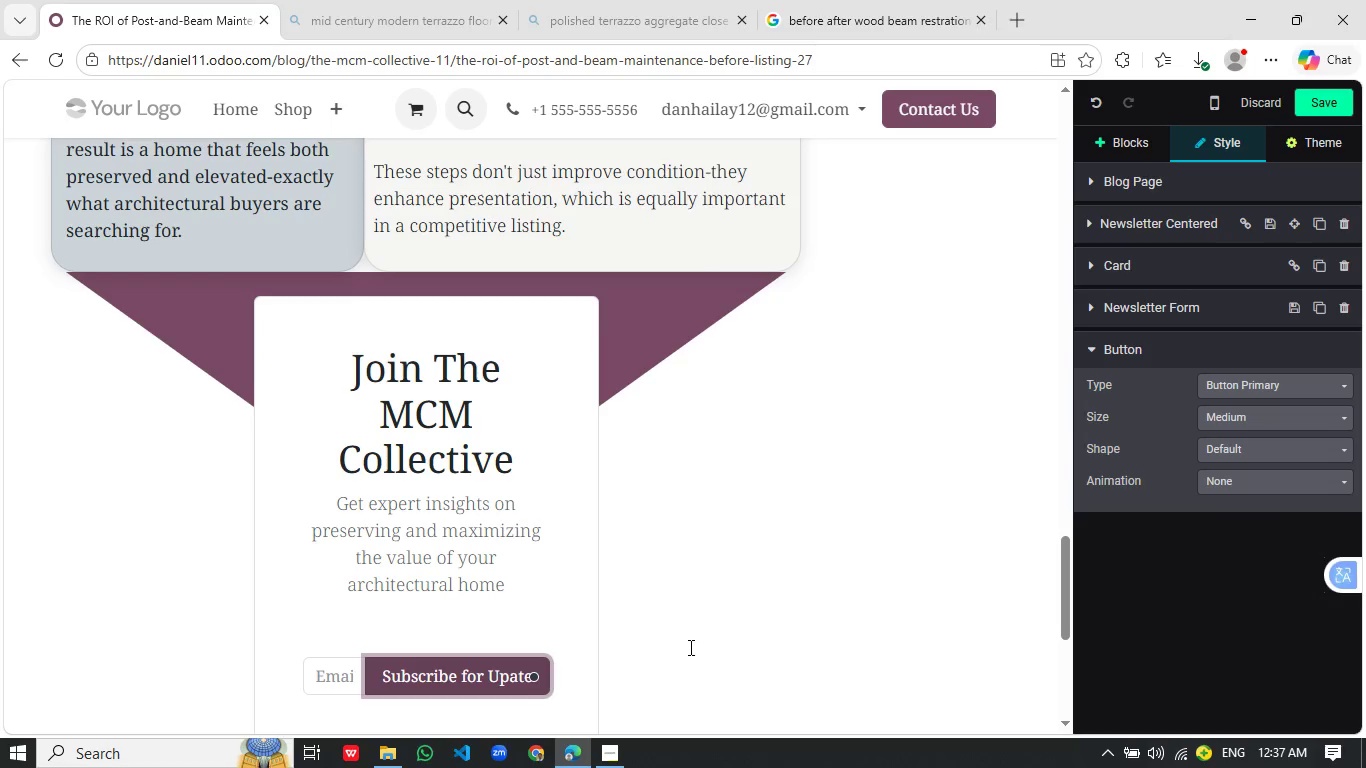 
left_click([759, 585])
 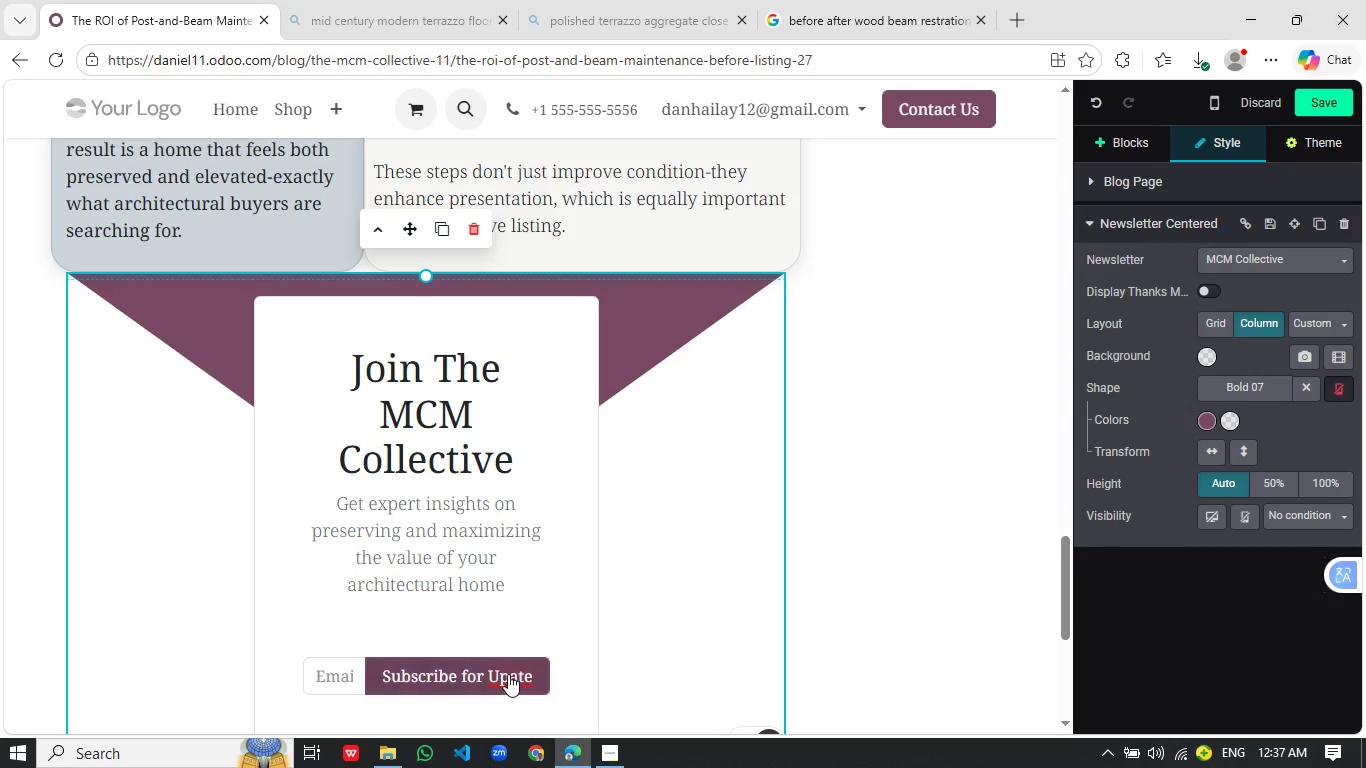 
left_click([507, 674])
 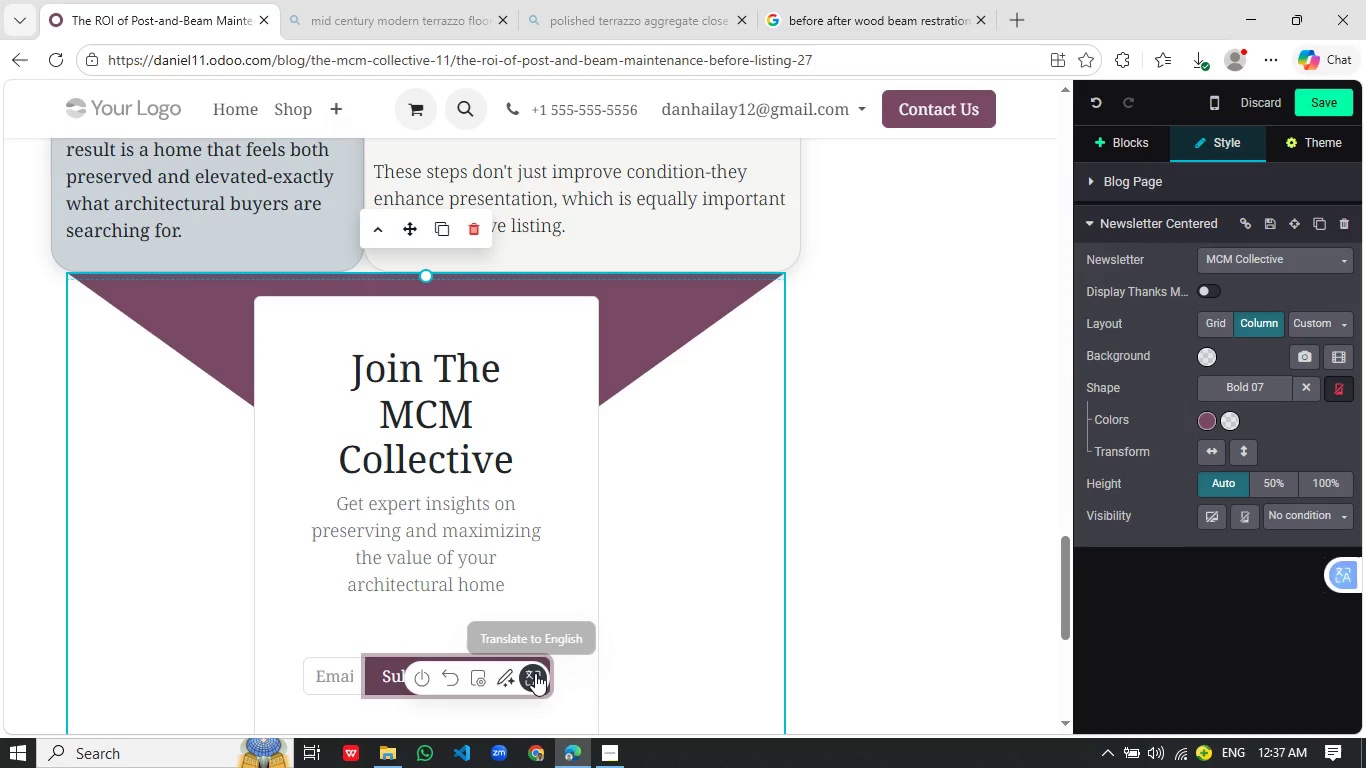 
left_click_drag(start_coordinate=[535, 673], to_coordinate=[923, 649])
 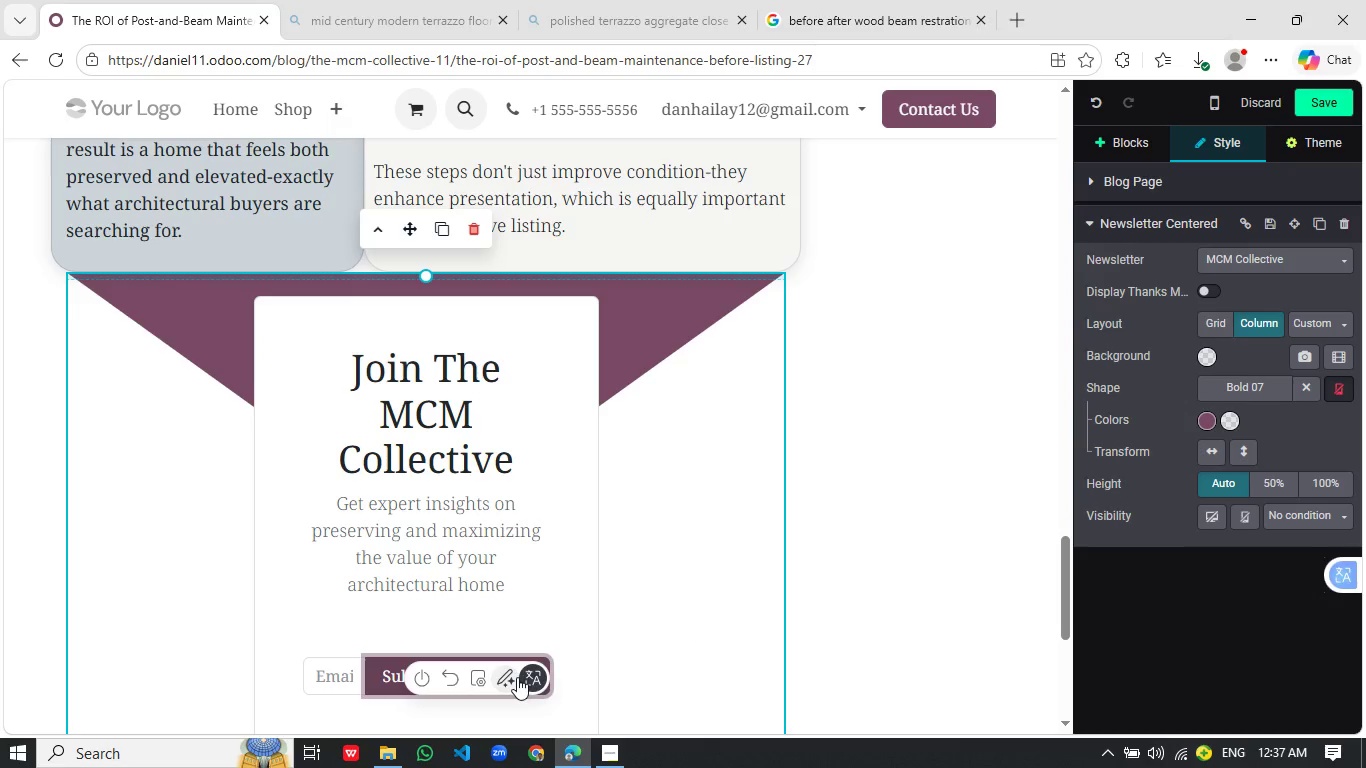 
left_click([537, 676])
 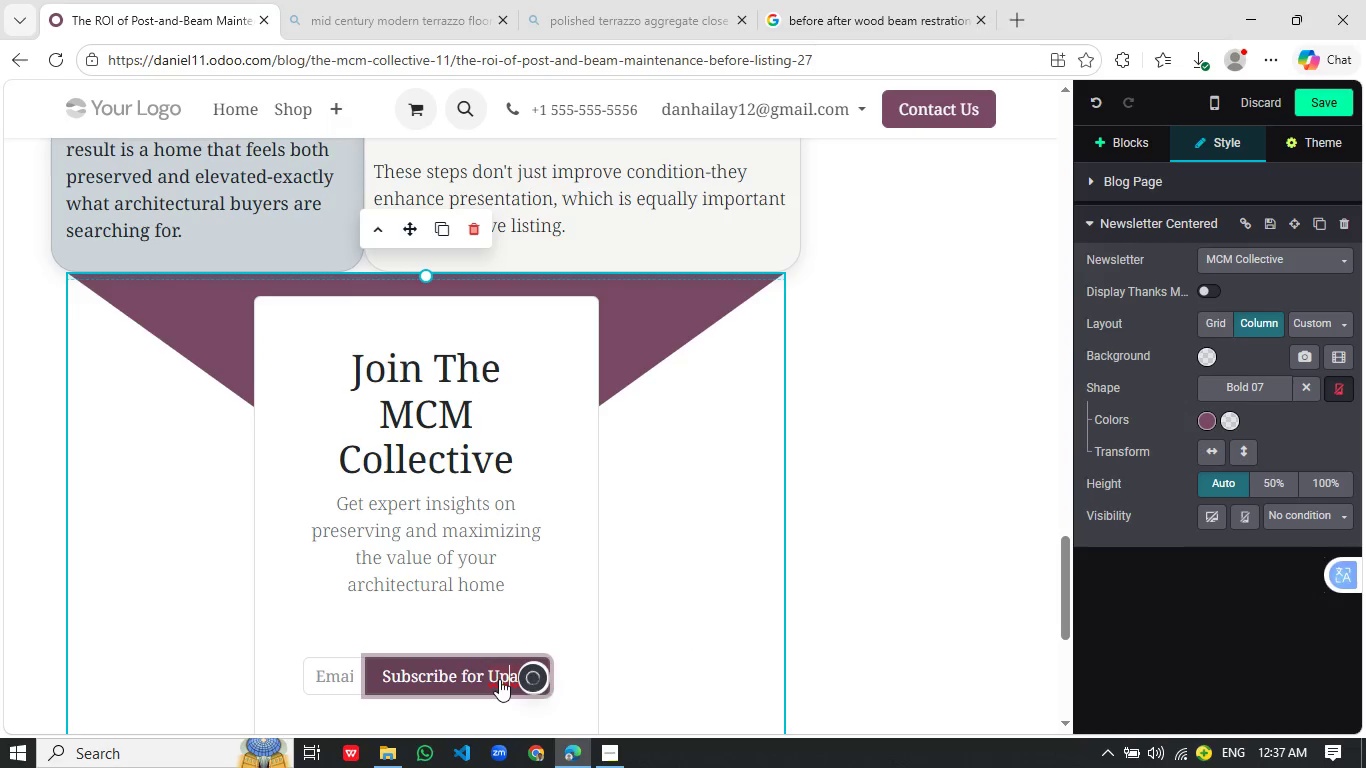 
left_click([499, 679])
 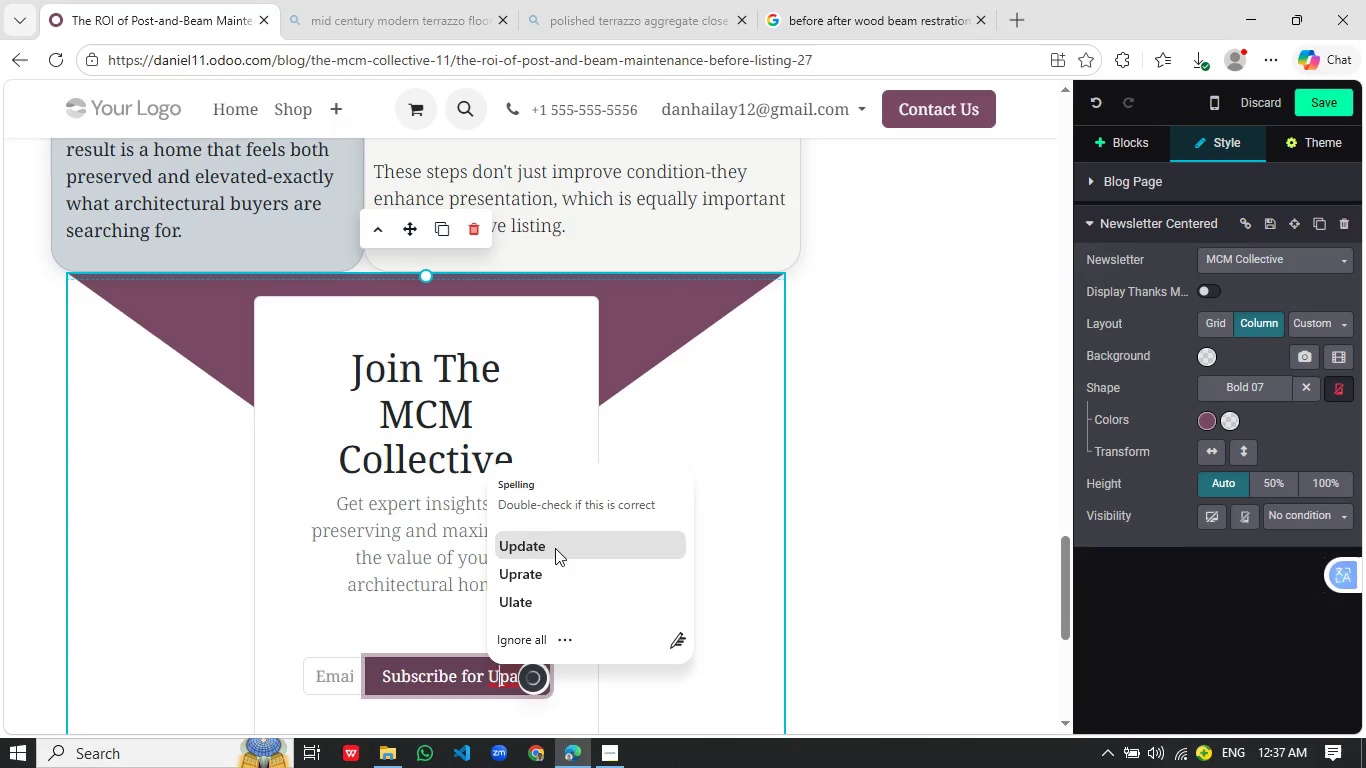 
left_click([555, 548])
 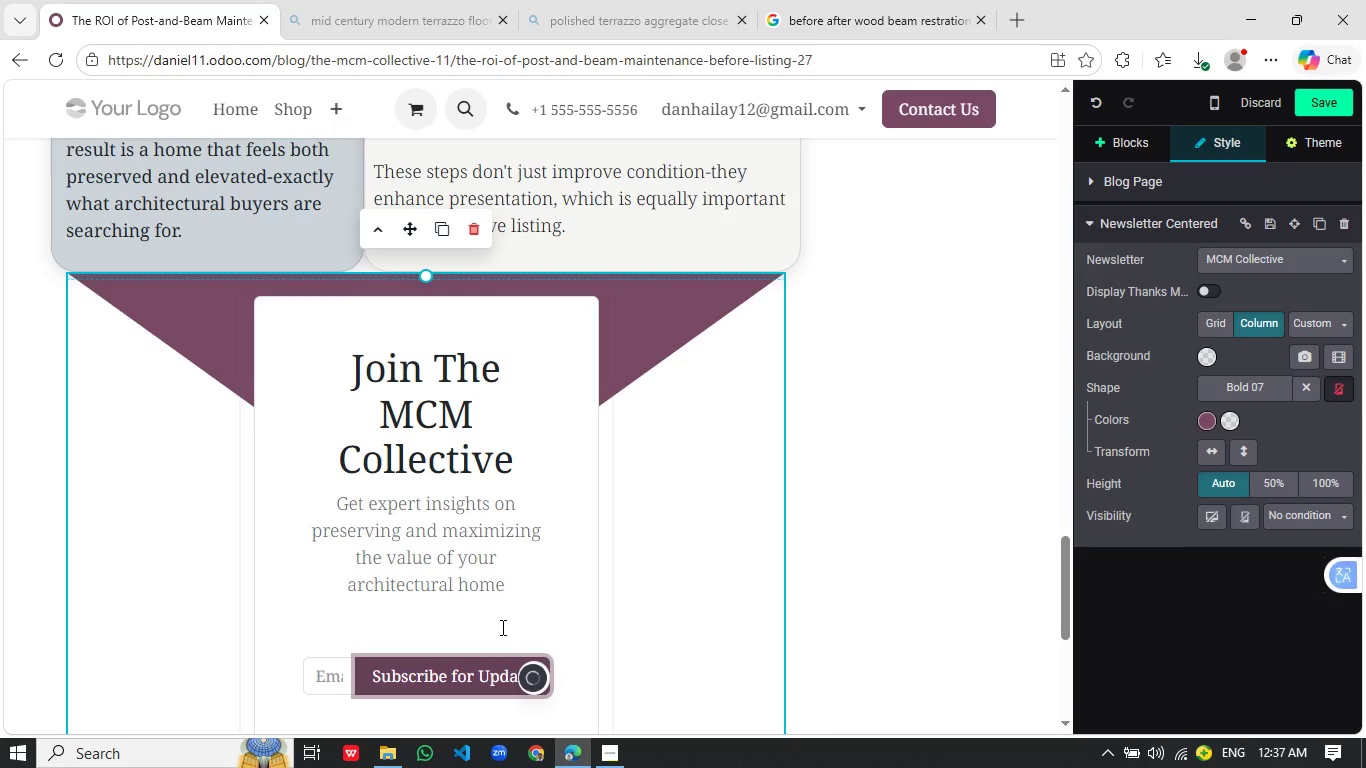 
left_click([658, 593])
 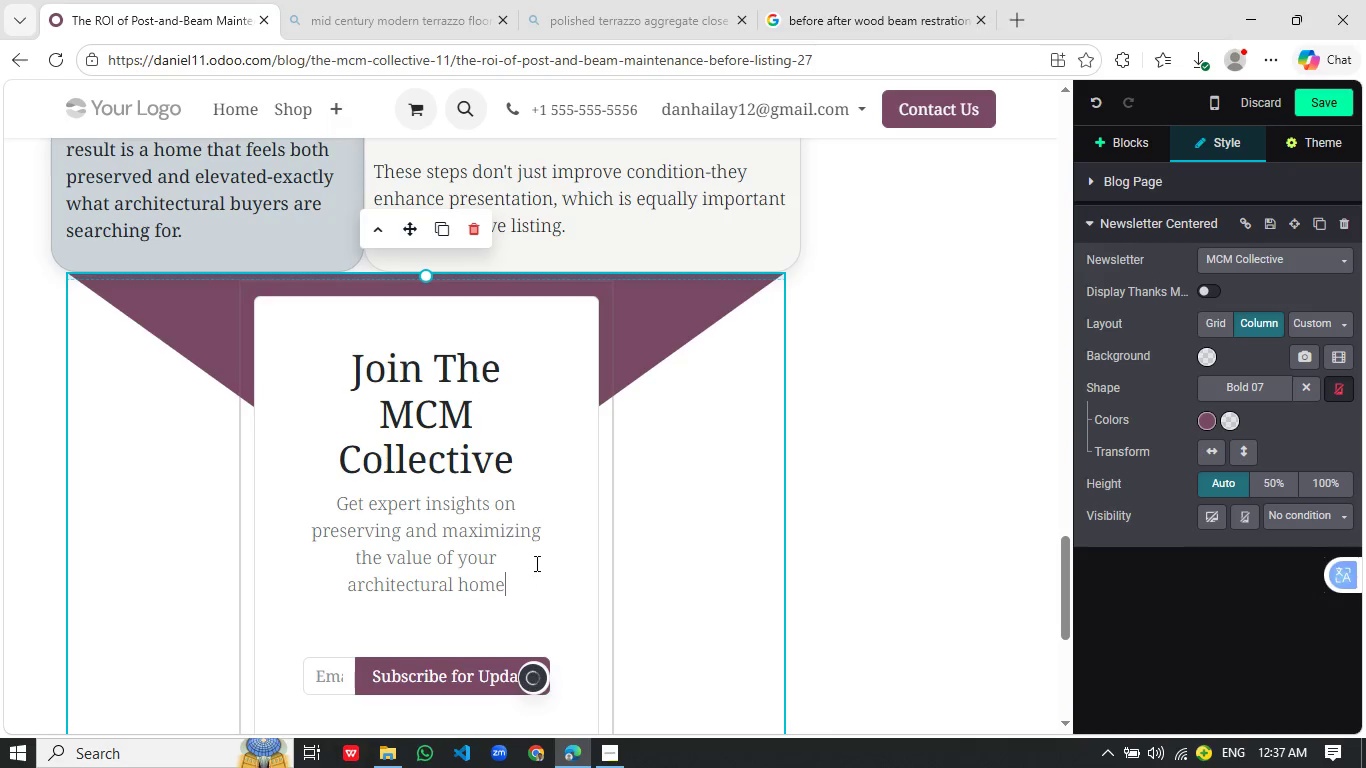 
left_click([535, 563])
 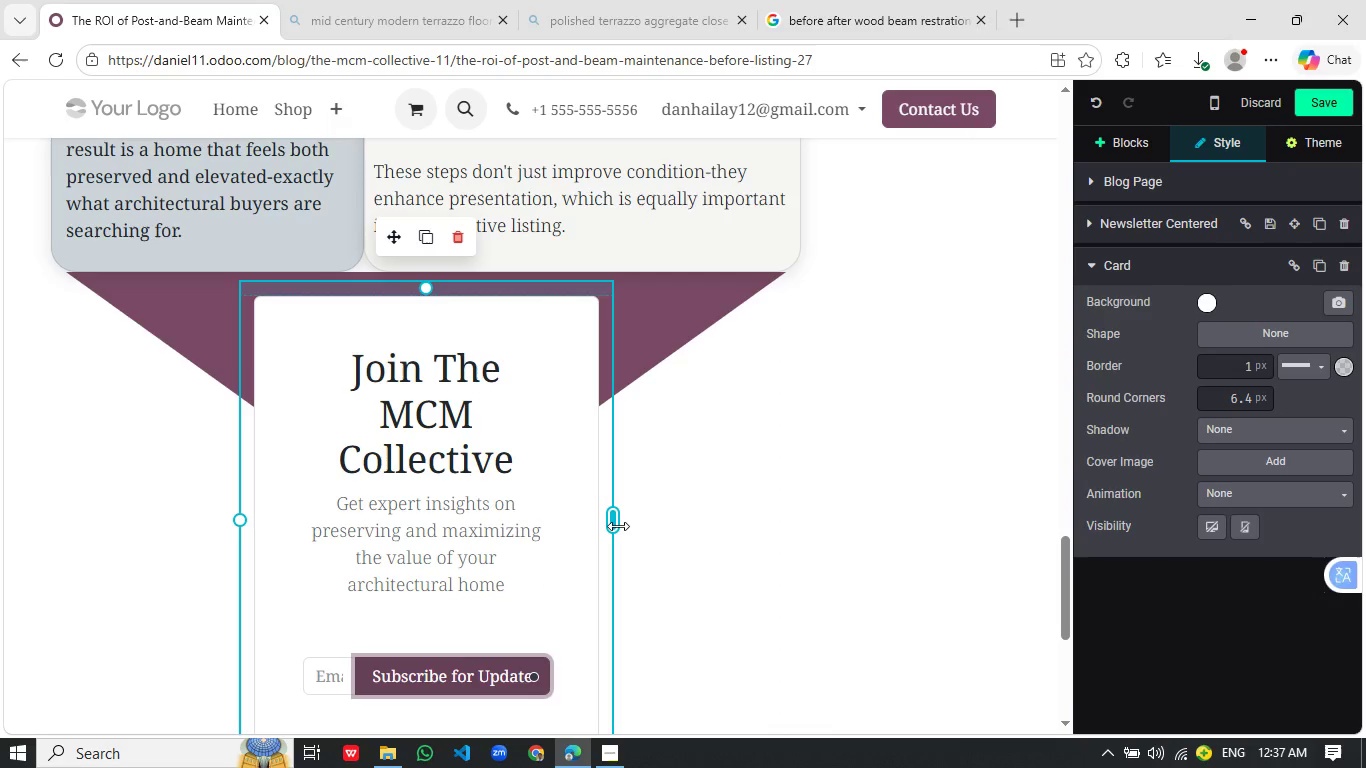 
left_click_drag(start_coordinate=[618, 526], to_coordinate=[682, 523])
 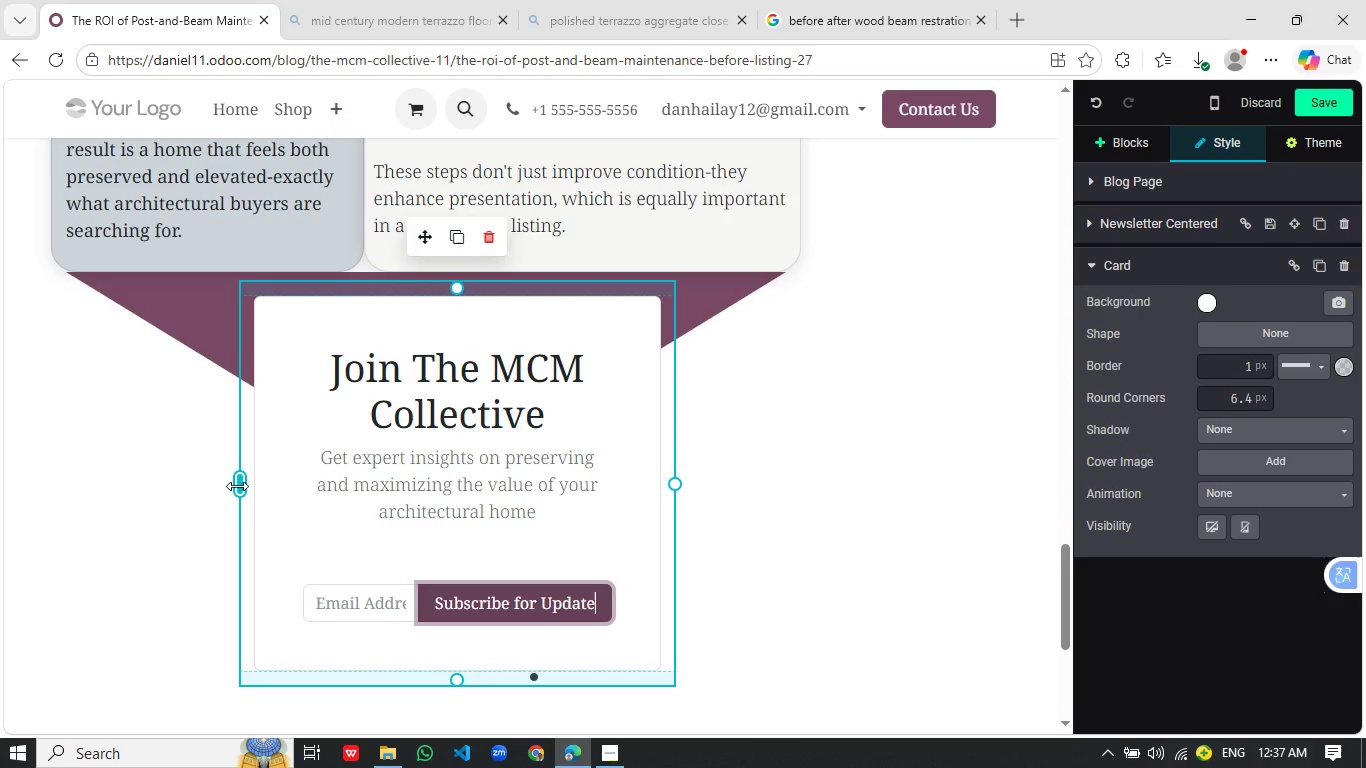 
left_click_drag(start_coordinate=[239, 486], to_coordinate=[166, 489])
 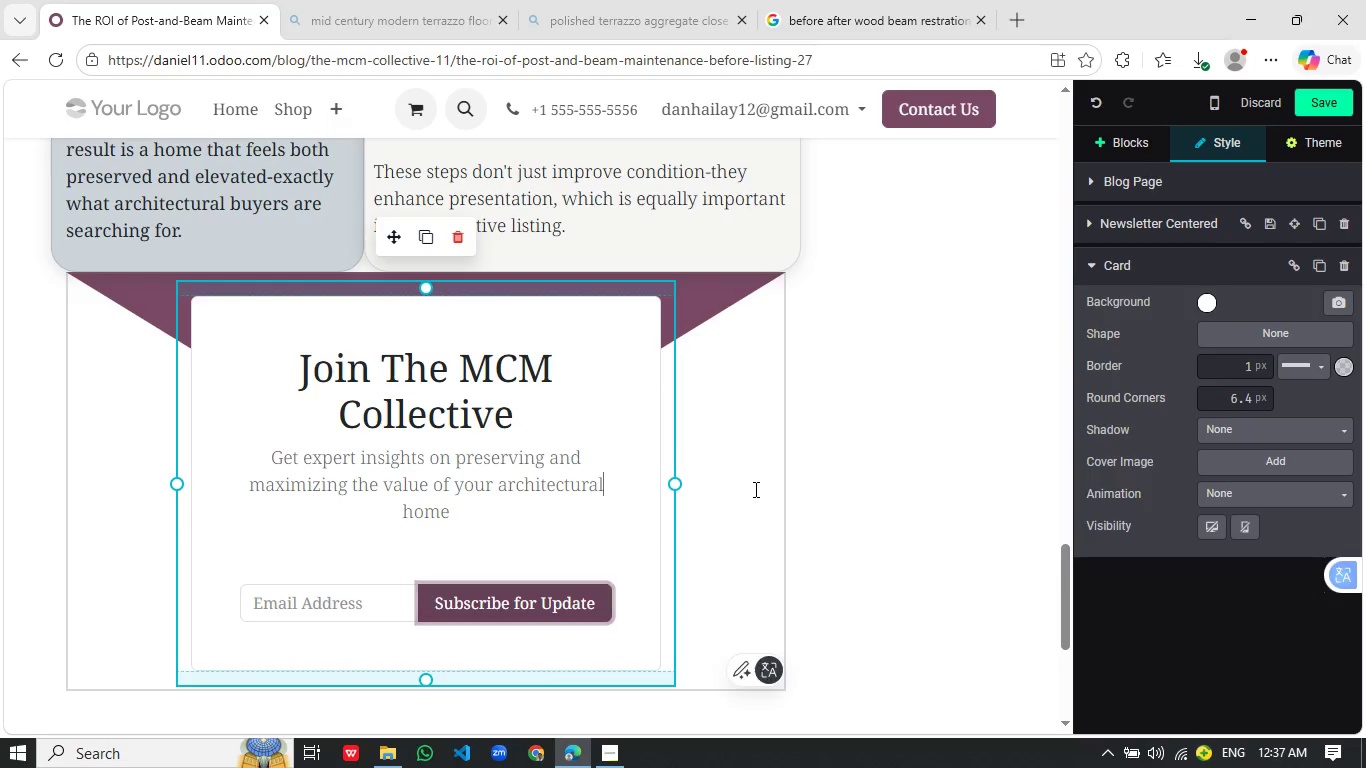 
left_click([754, 489])
 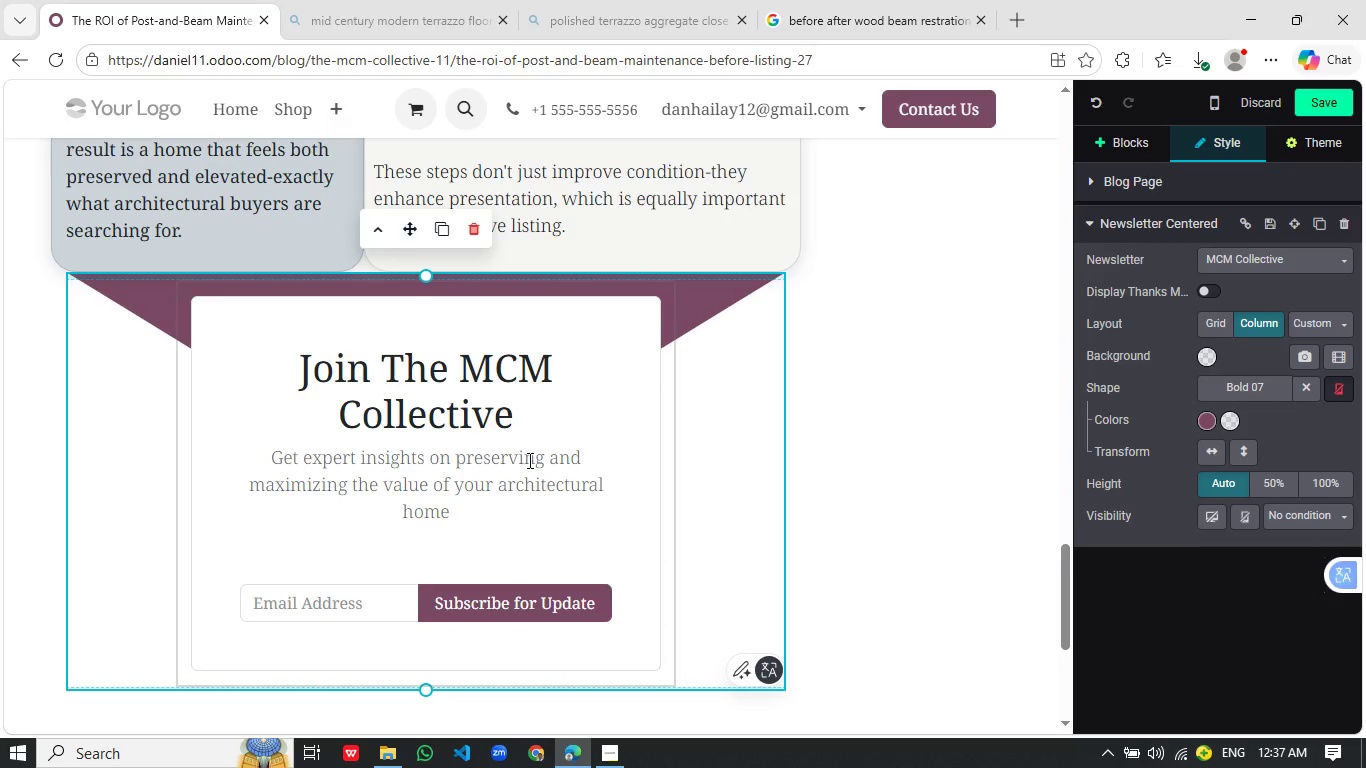 
left_click_drag(start_coordinate=[530, 424], to_coordinate=[288, 384])
 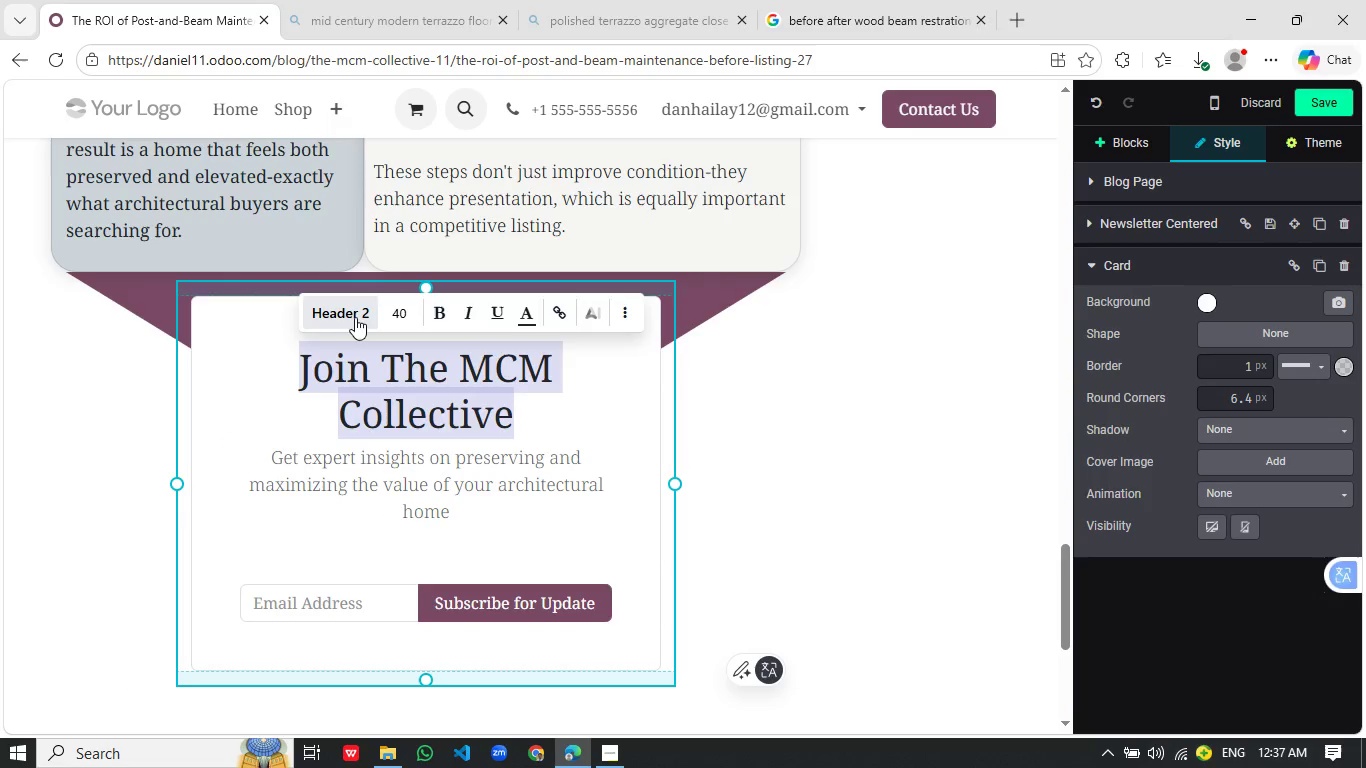 
left_click([355, 316])
 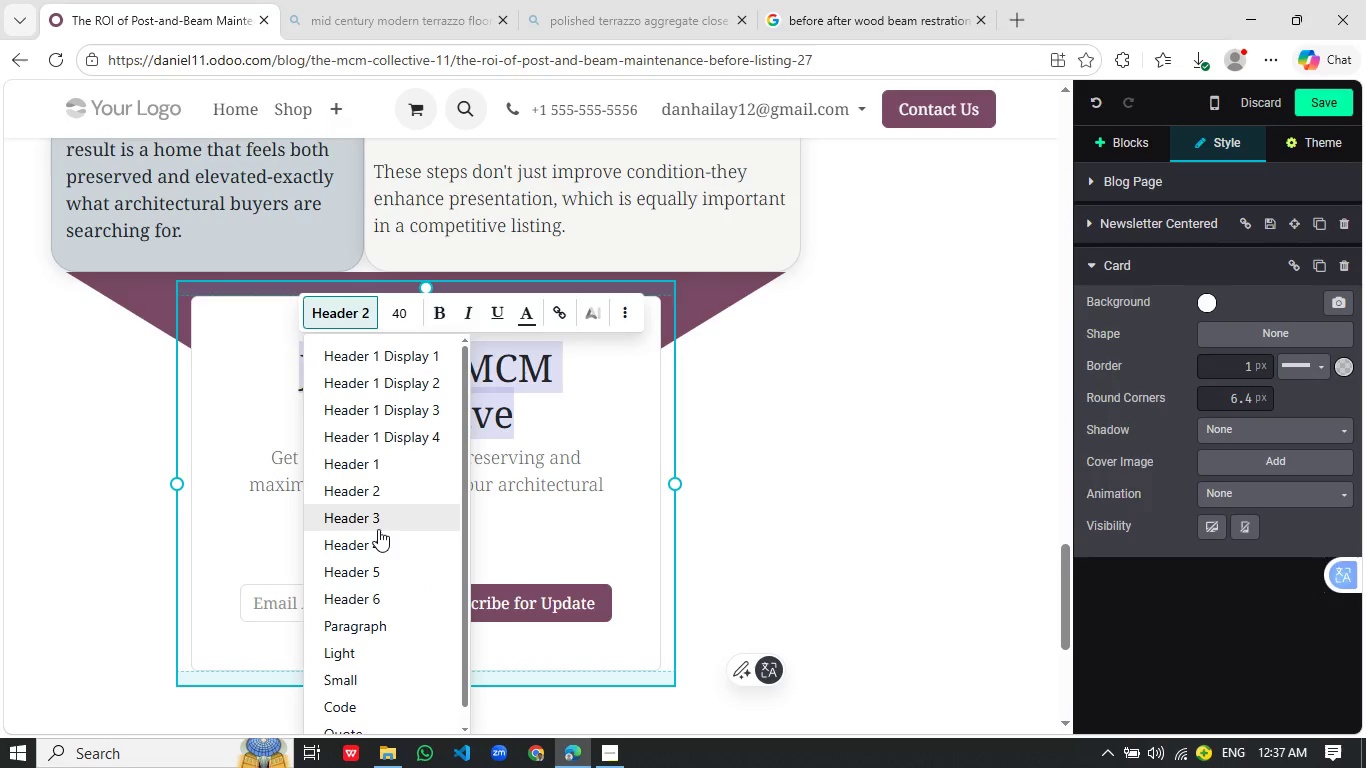 
left_click([380, 522])
 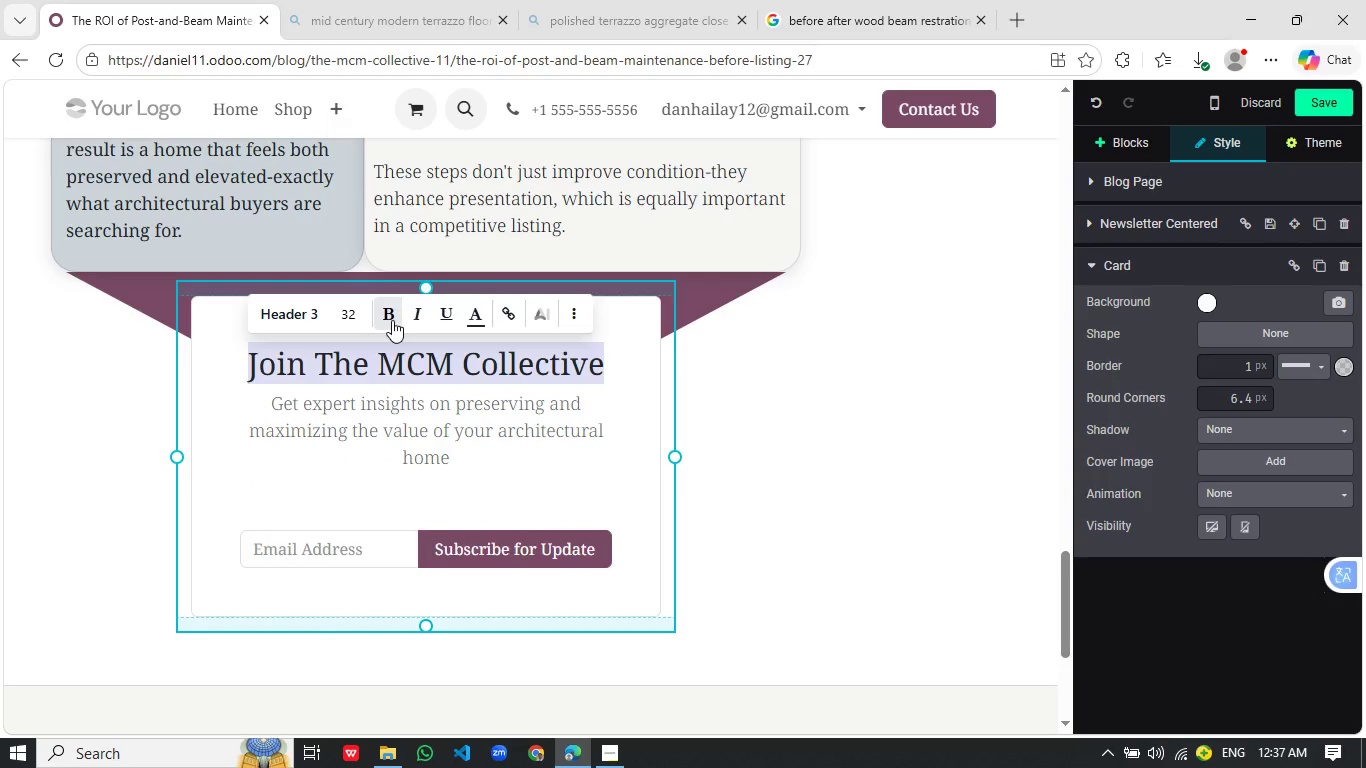 
left_click([390, 319])
 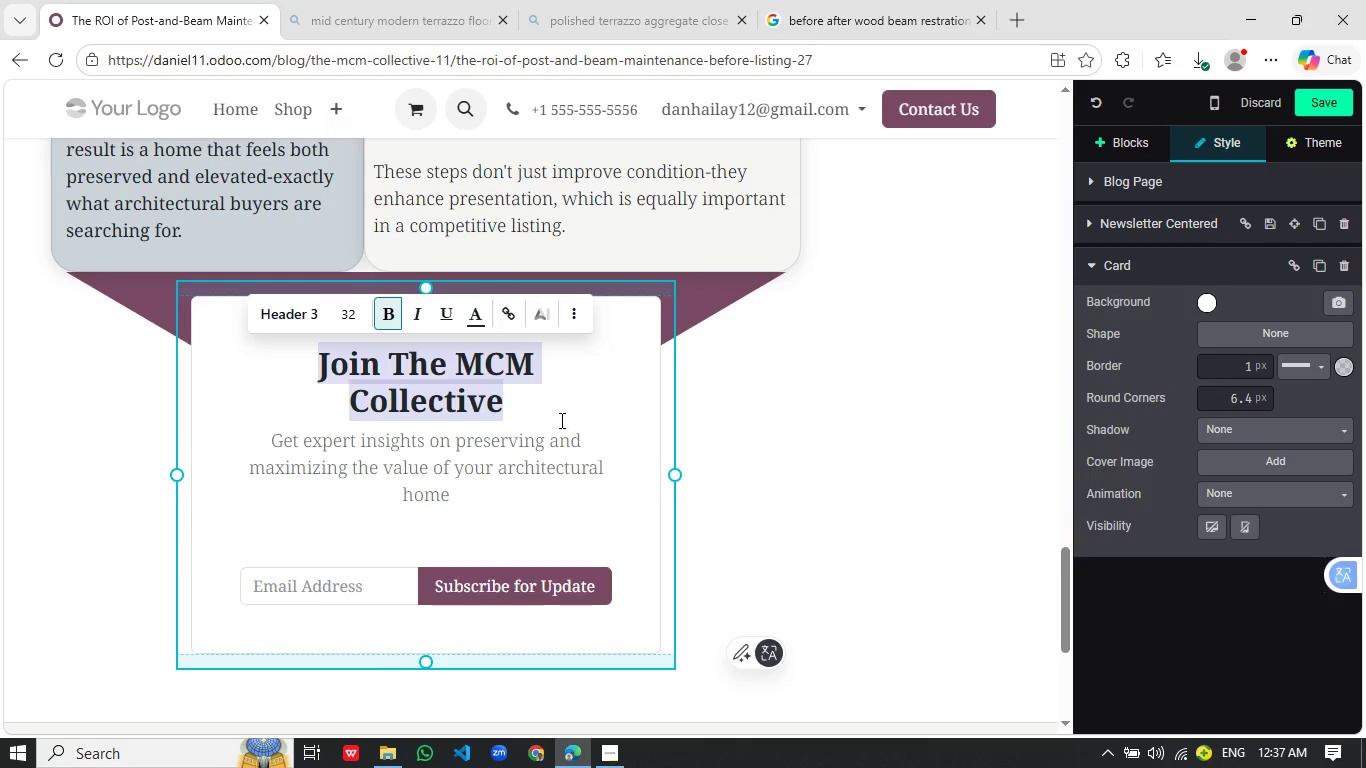 
left_click([571, 422])
 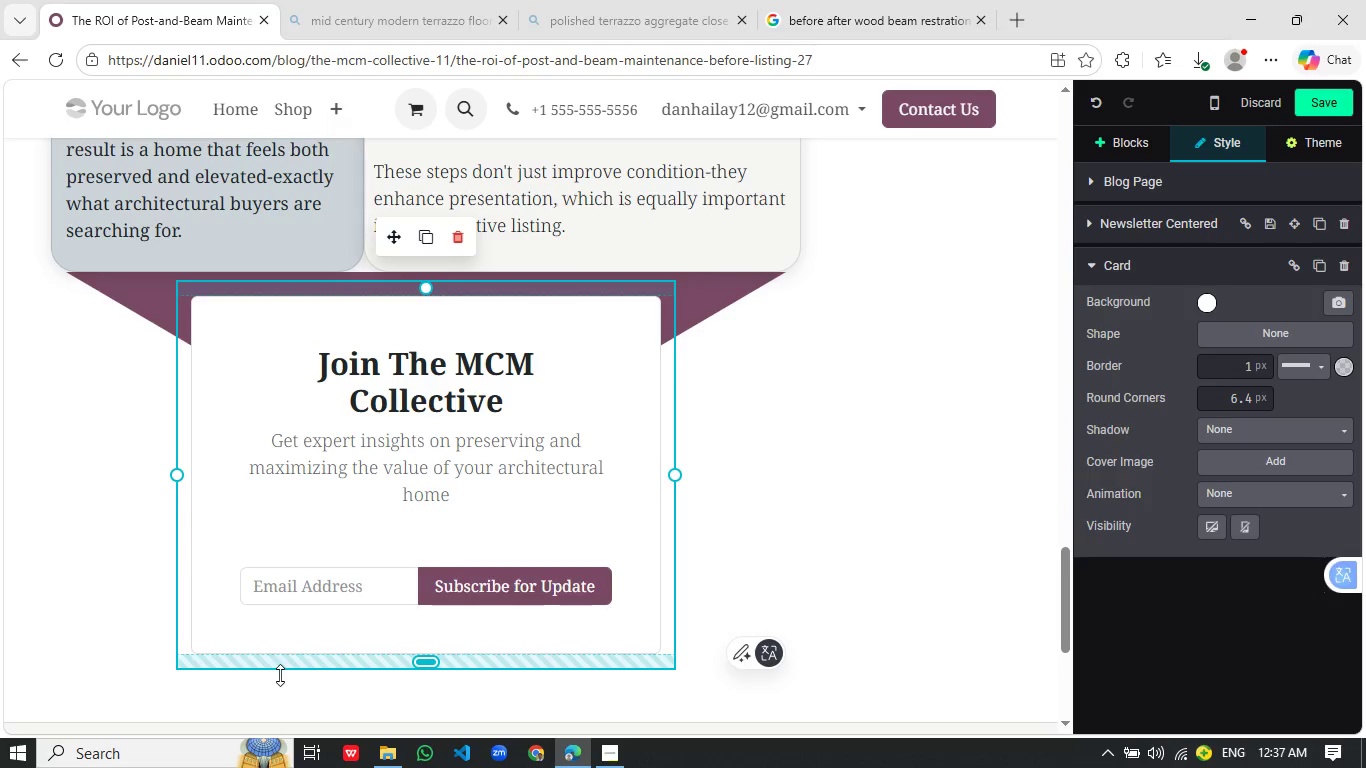 
left_click_drag(start_coordinate=[419, 667], to_coordinate=[423, 643])
 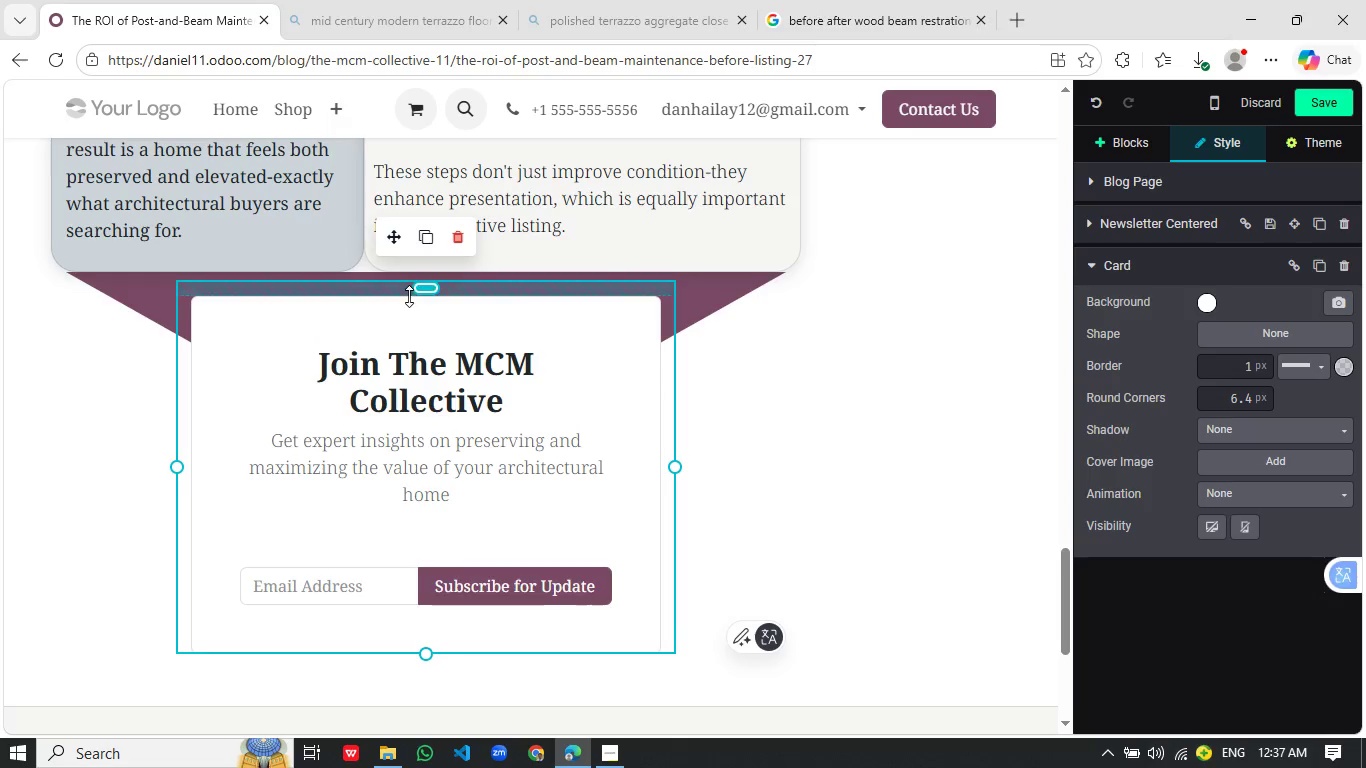 
left_click_drag(start_coordinate=[409, 296], to_coordinate=[413, 289])
 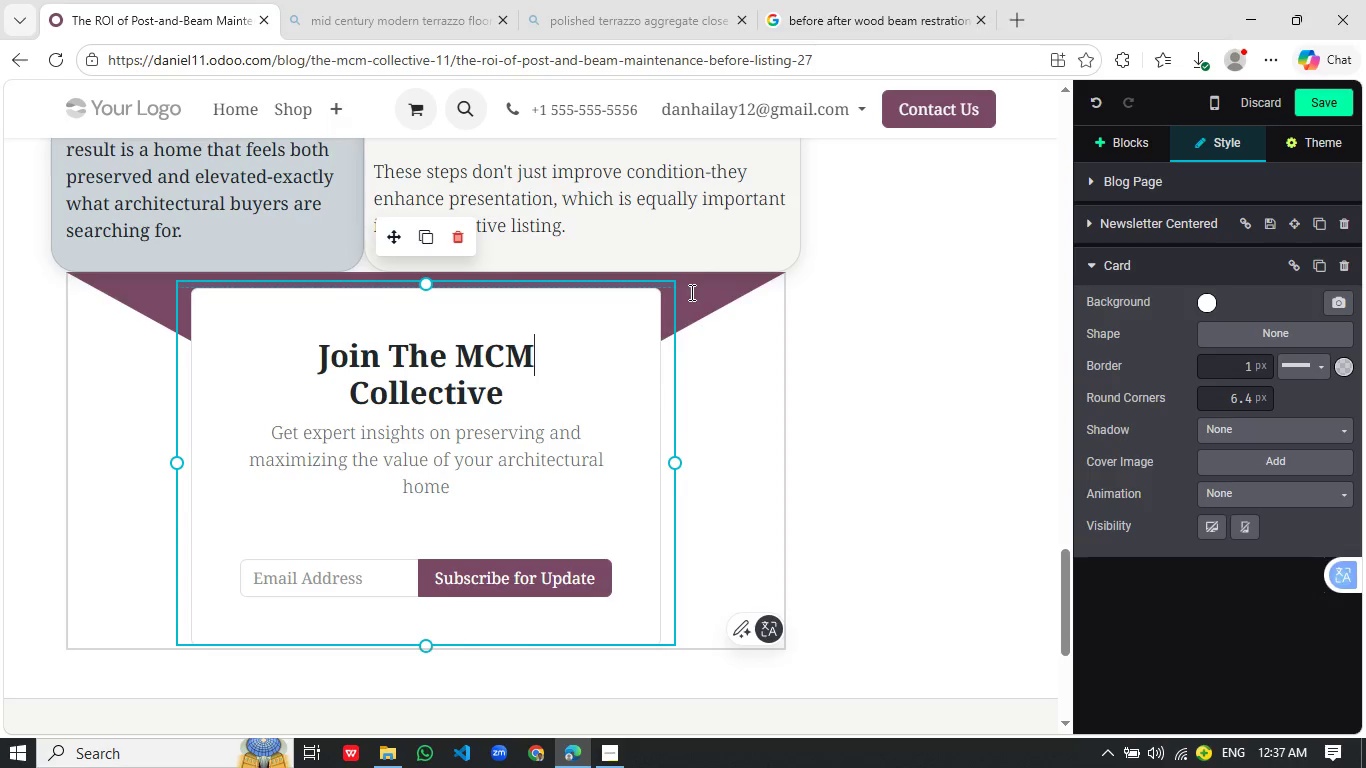 
left_click([690, 292])
 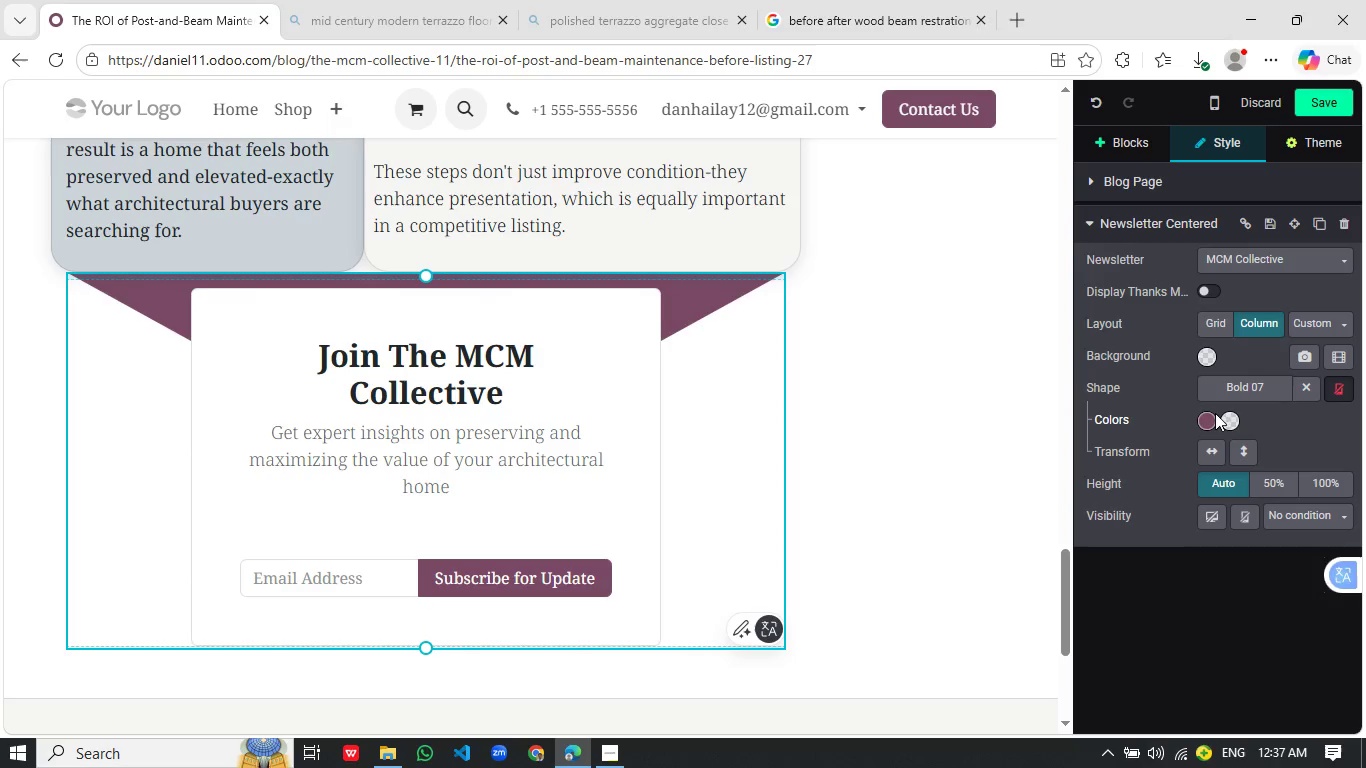 
left_click([1207, 417])
 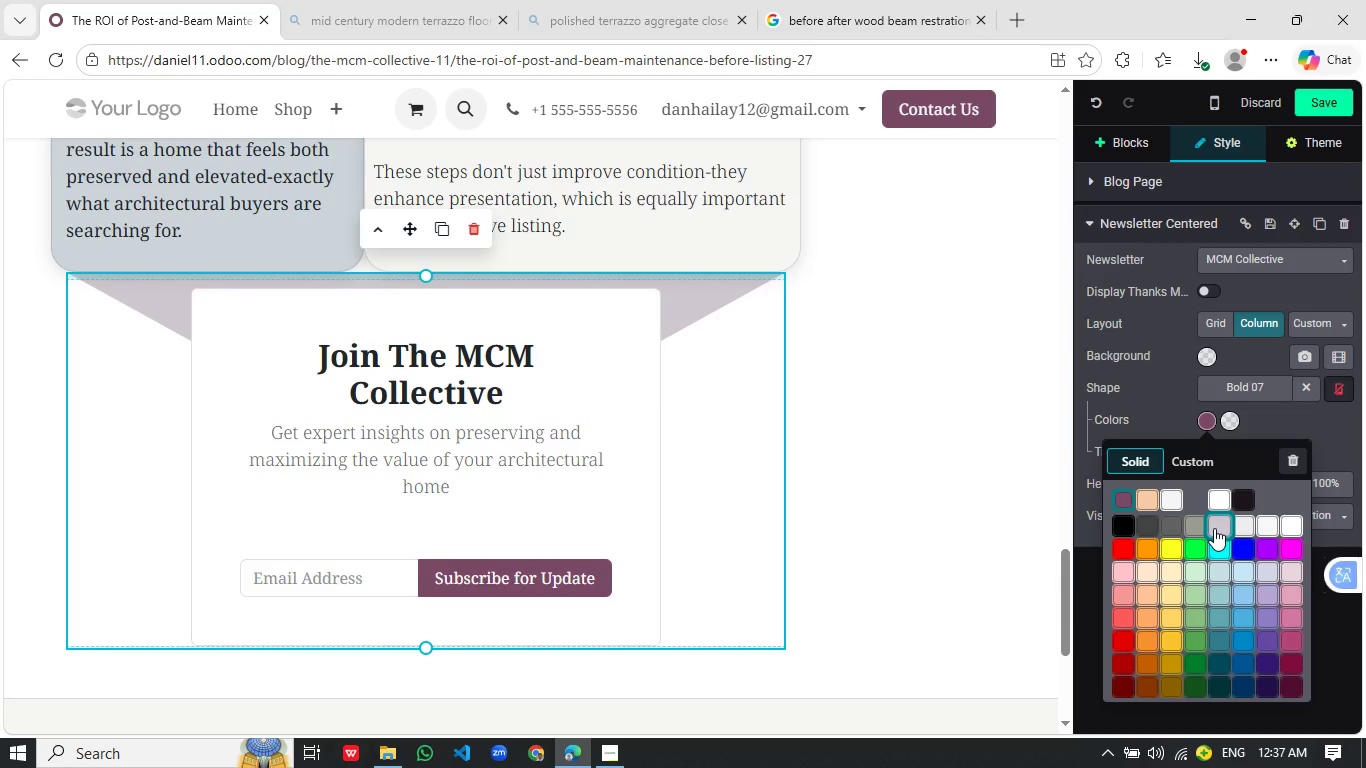 
left_click([1214, 528])
 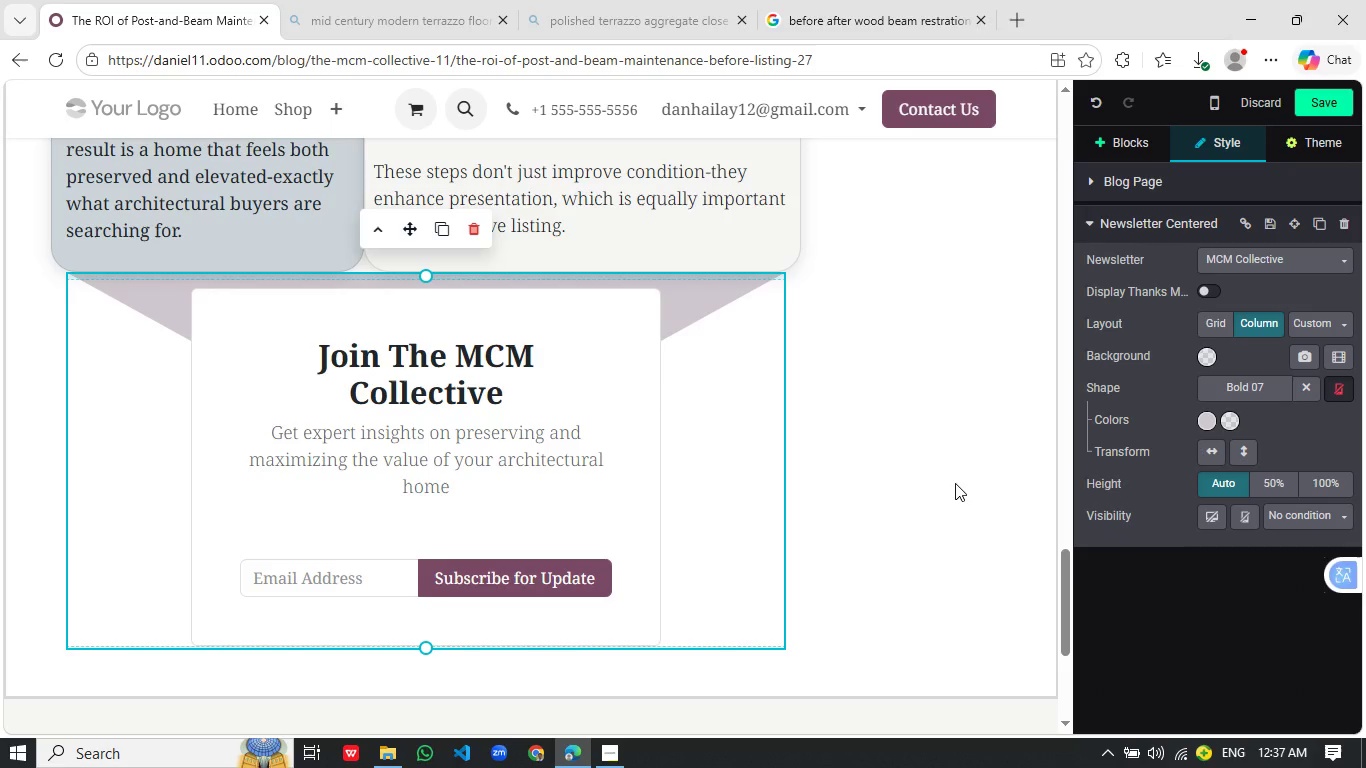 
left_click([955, 483])
 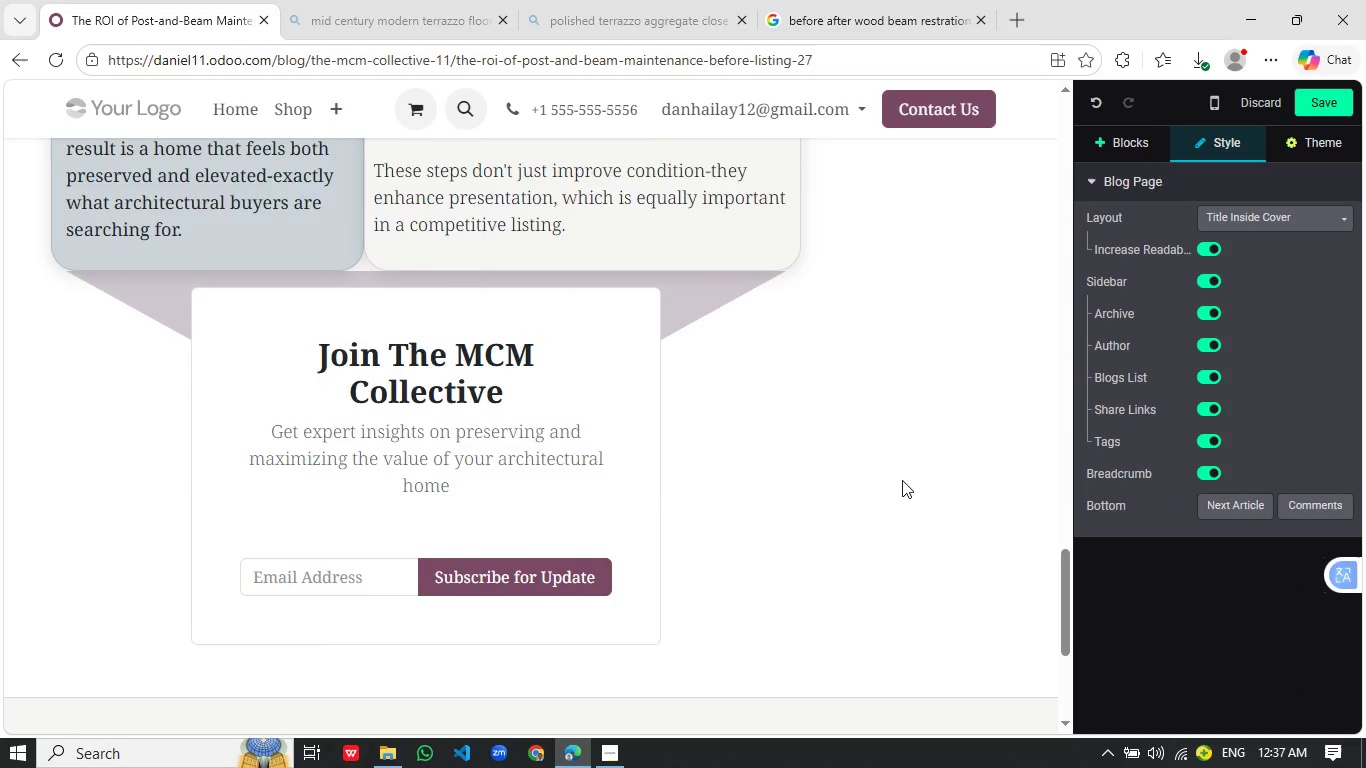 
wait(5.8)
 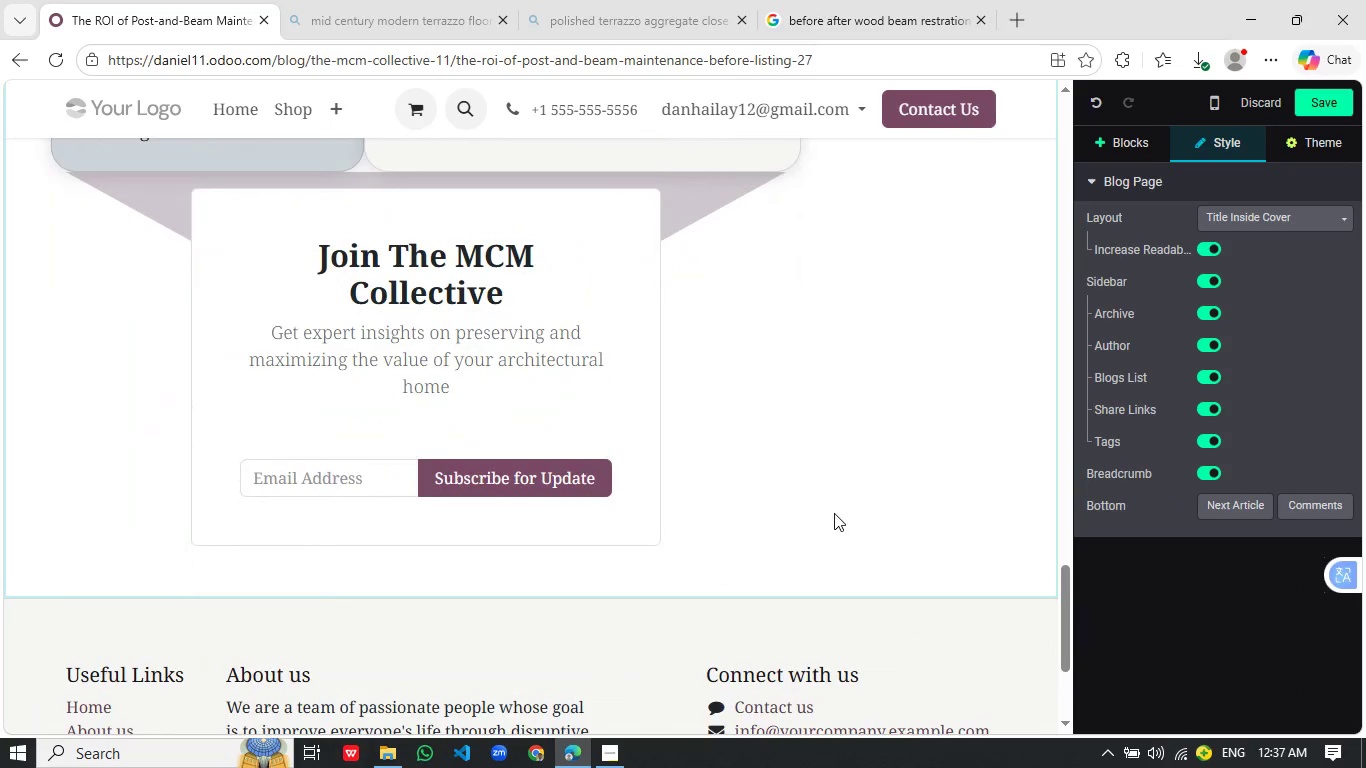 
left_click([428, 564])
 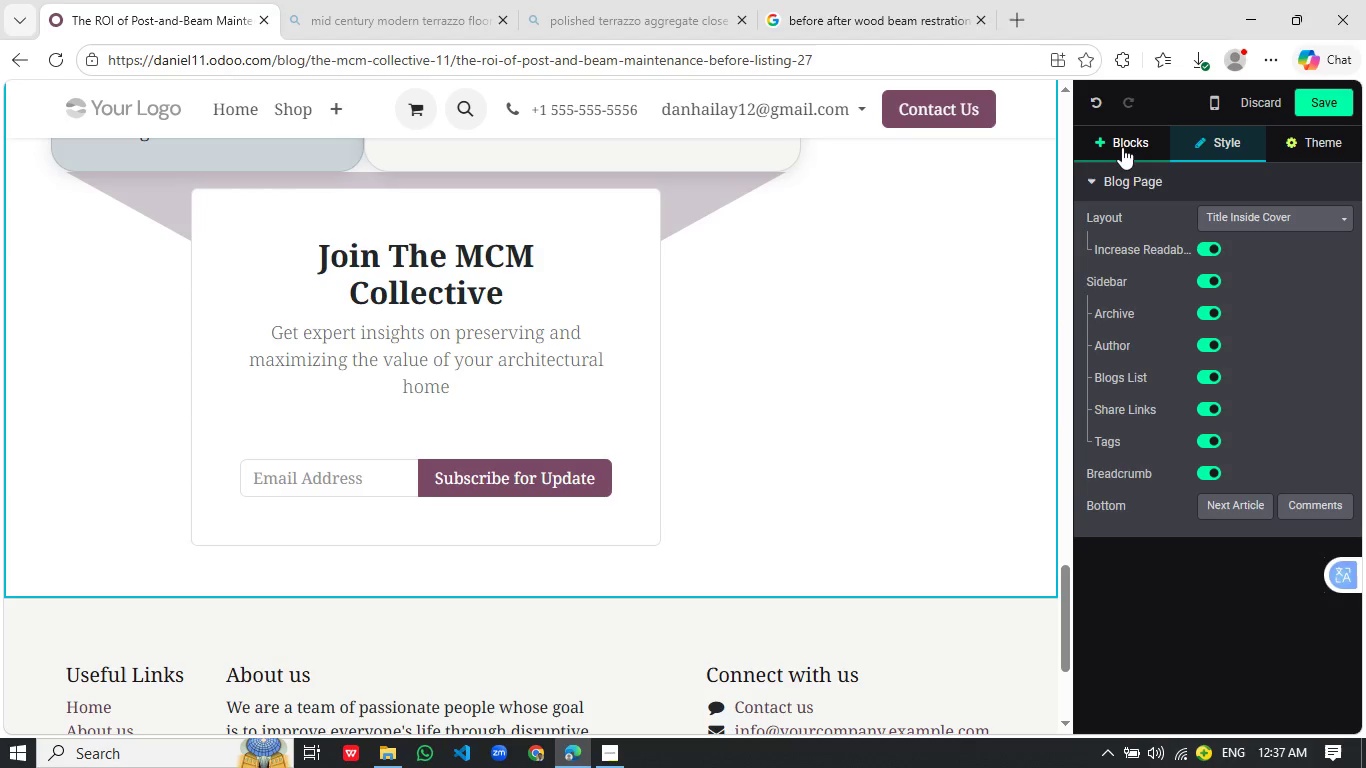 
left_click([1121, 144])
 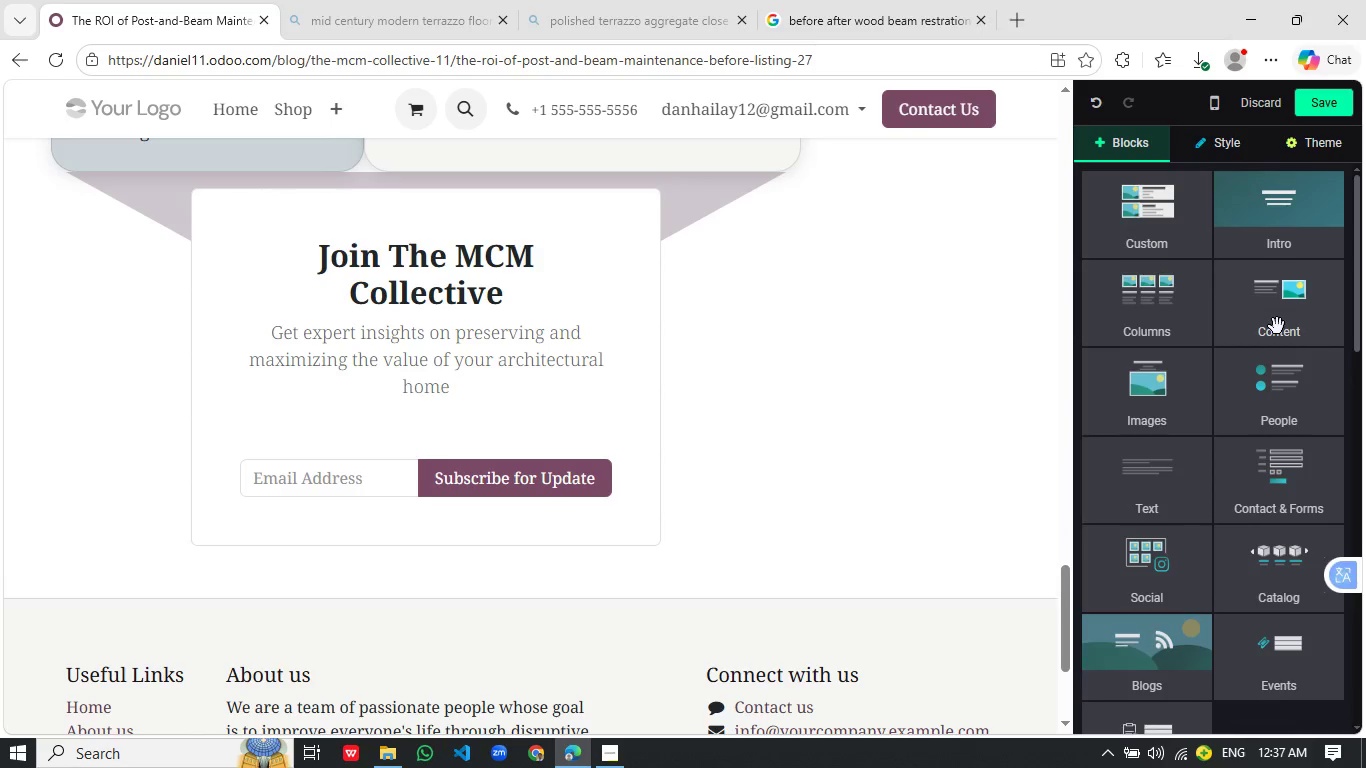 
scroll: coordinate [902, 480], scroll_direction: none, amount: 0.0
 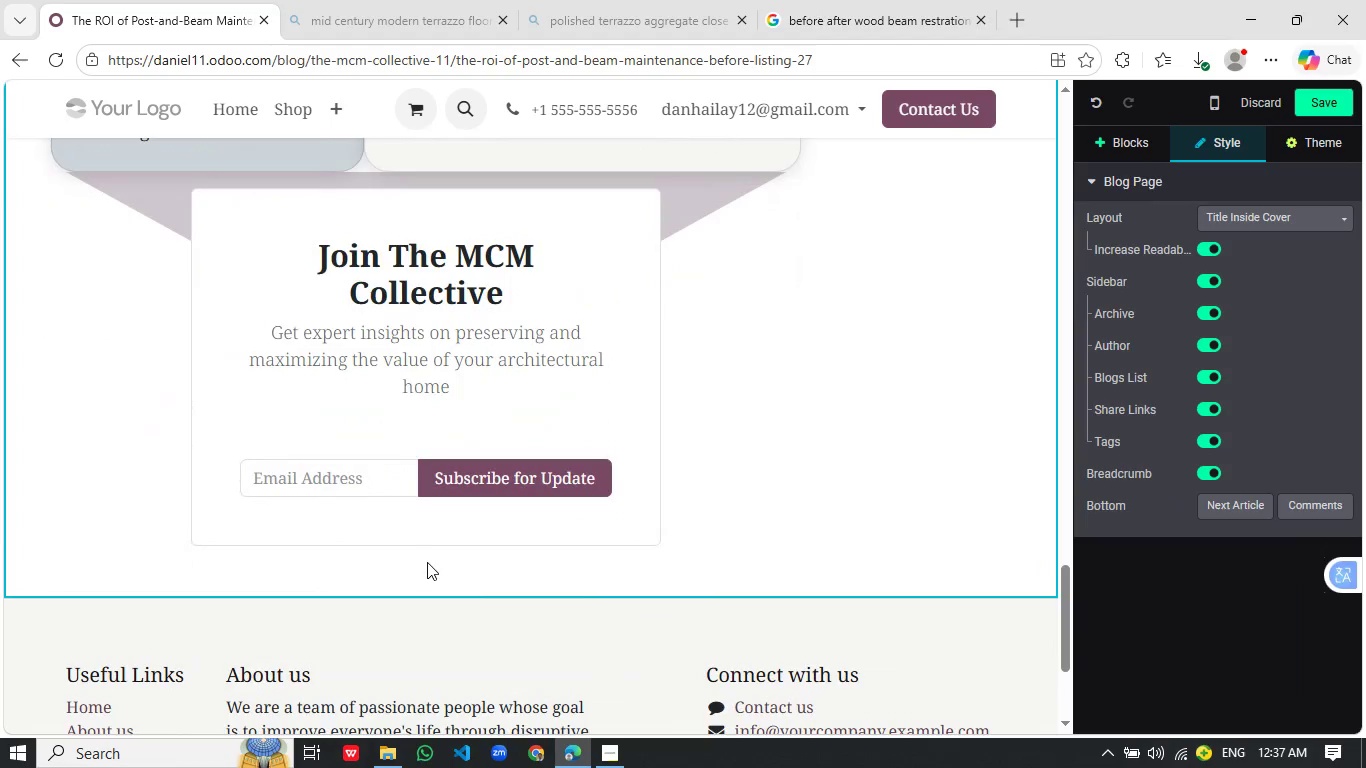 
left_click([1279, 326])
 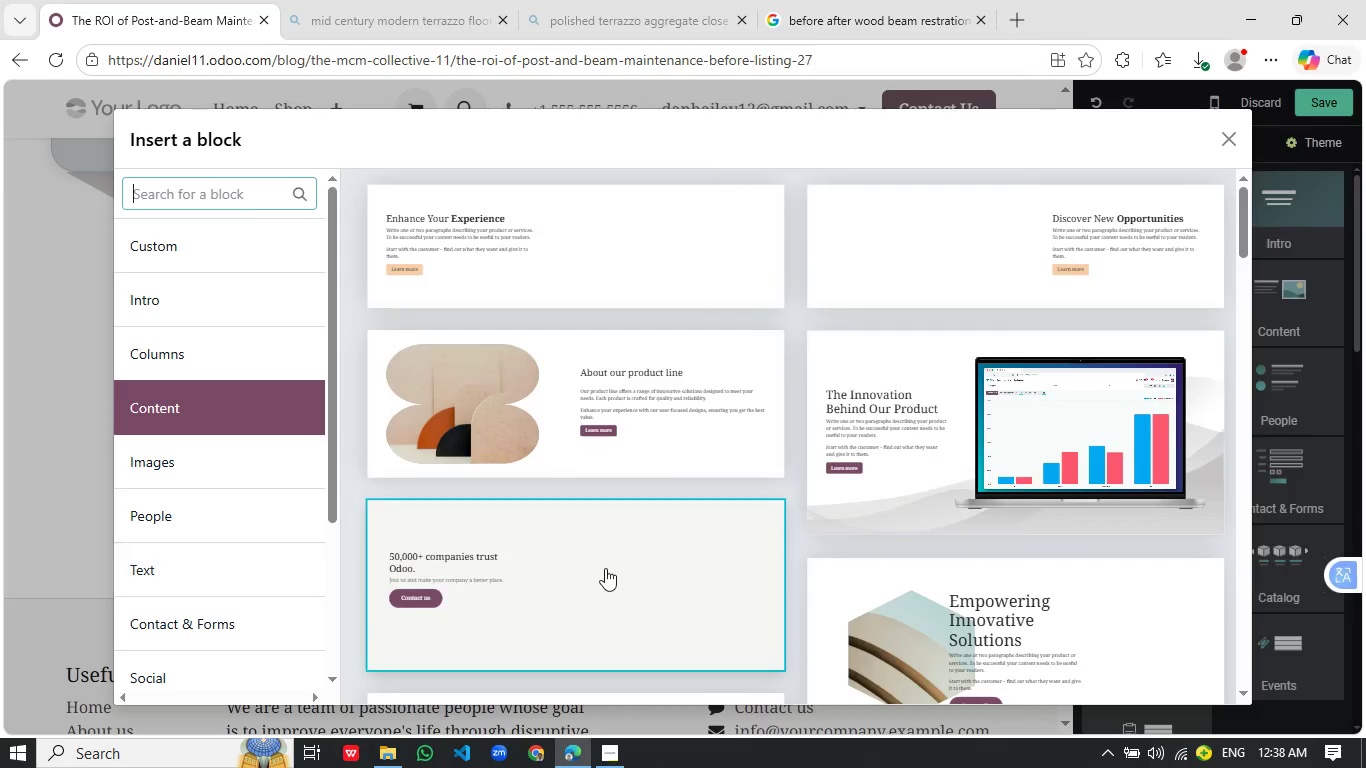 
scroll: coordinate [631, 564], scroll_direction: down, amount: 8.0
 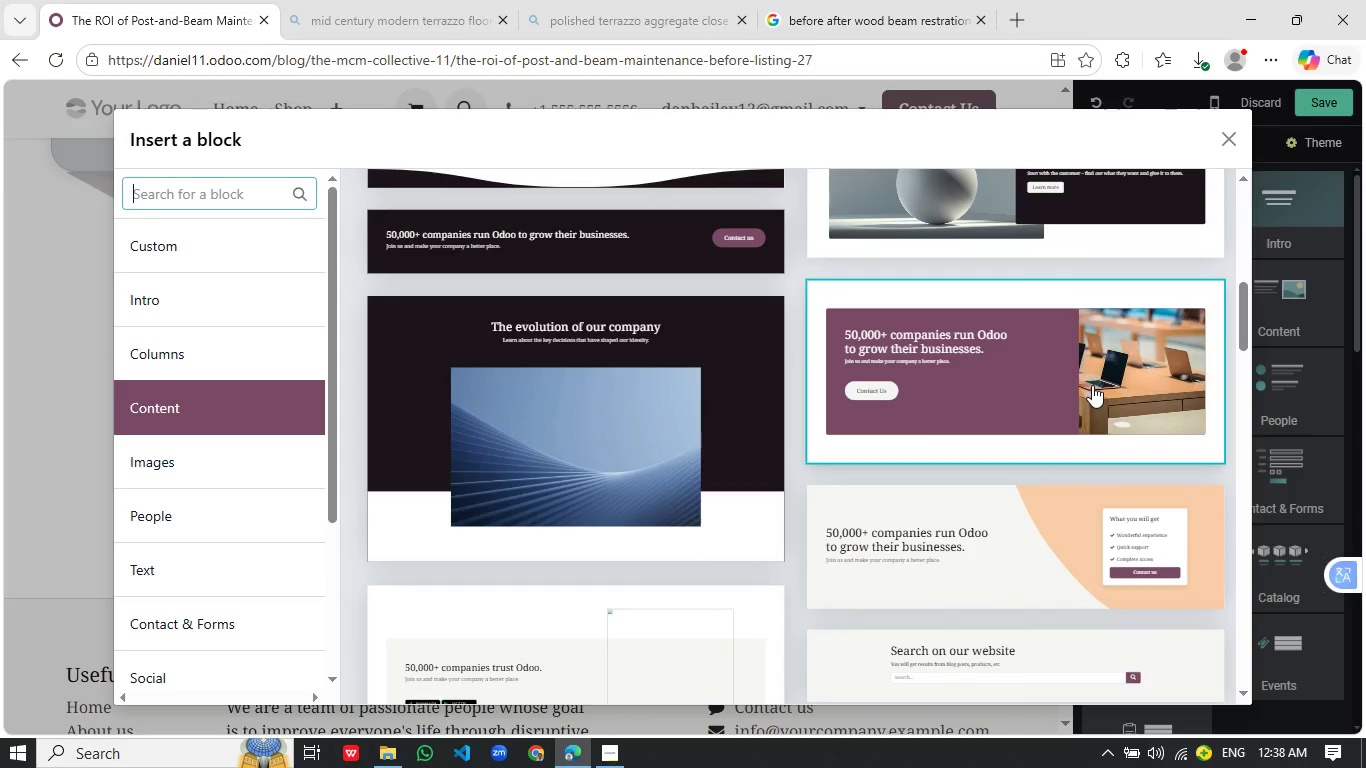 
left_click([1028, 382])
 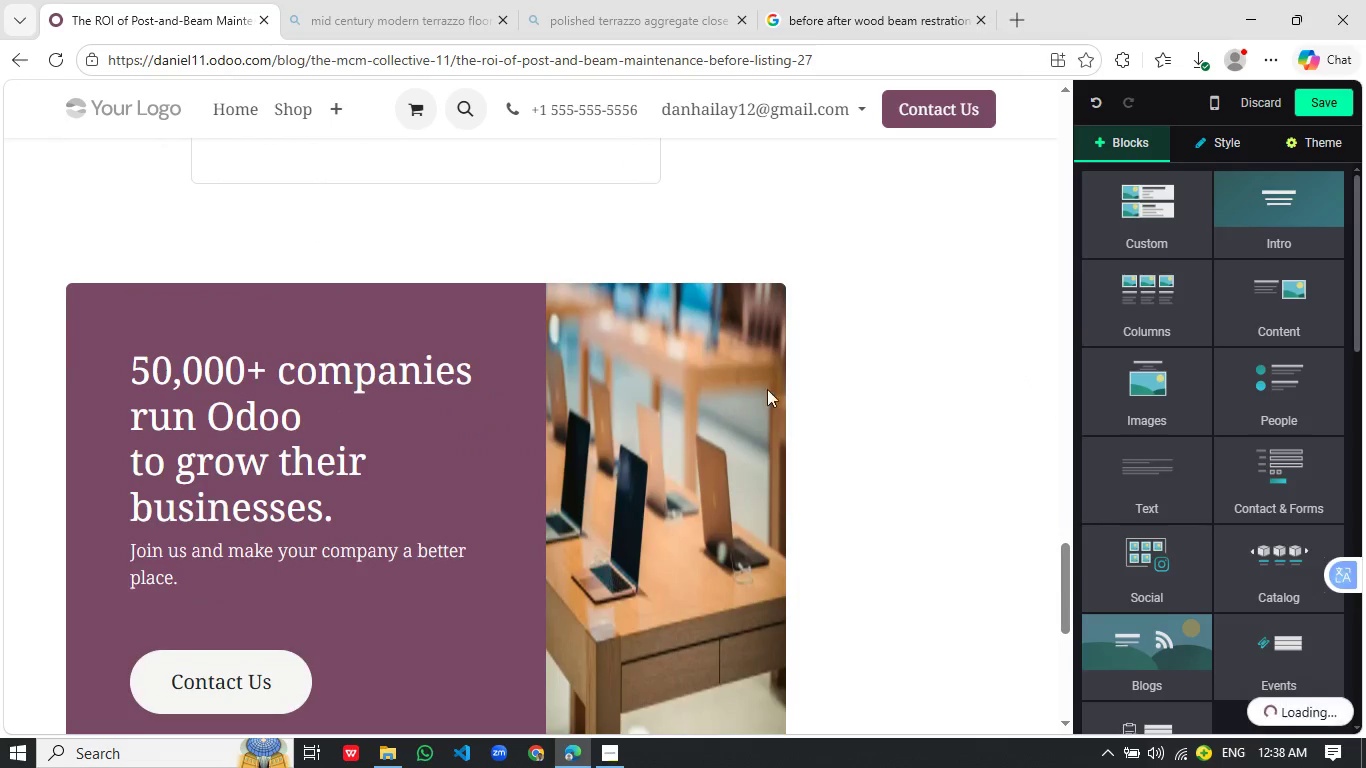 
left_click([415, 468])
 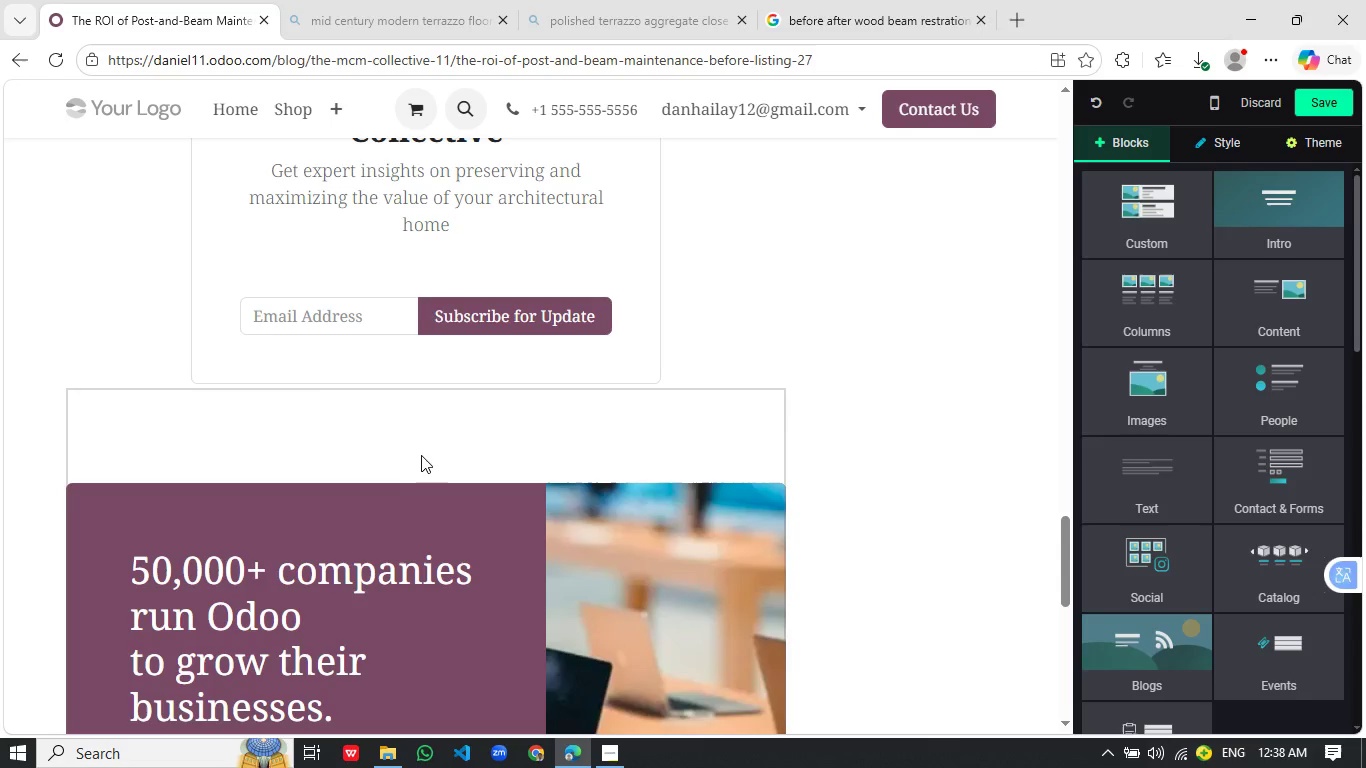 
left_click([421, 455])
 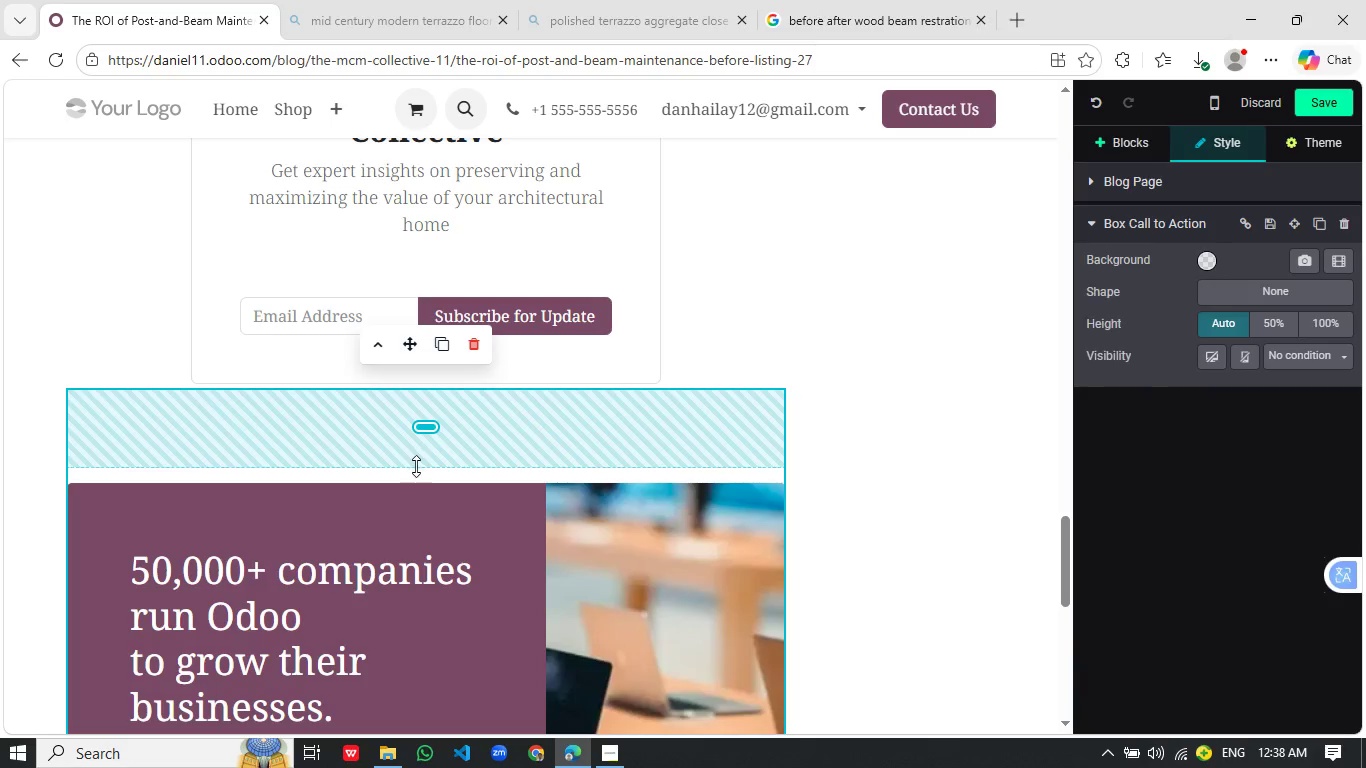 
scroll: coordinate [789, 385], scroll_direction: up, amount: 2.0
 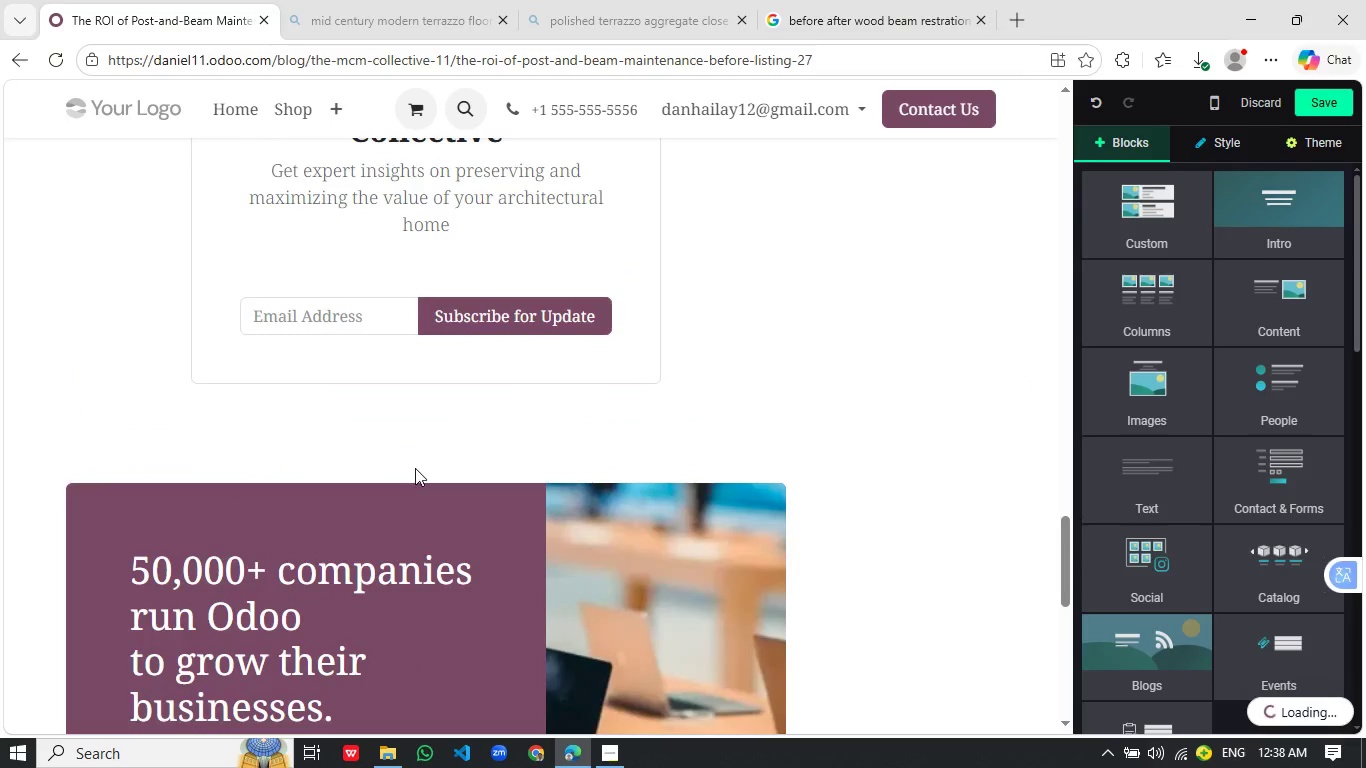 
left_click_drag(start_coordinate=[416, 466], to_coordinate=[427, 383])
 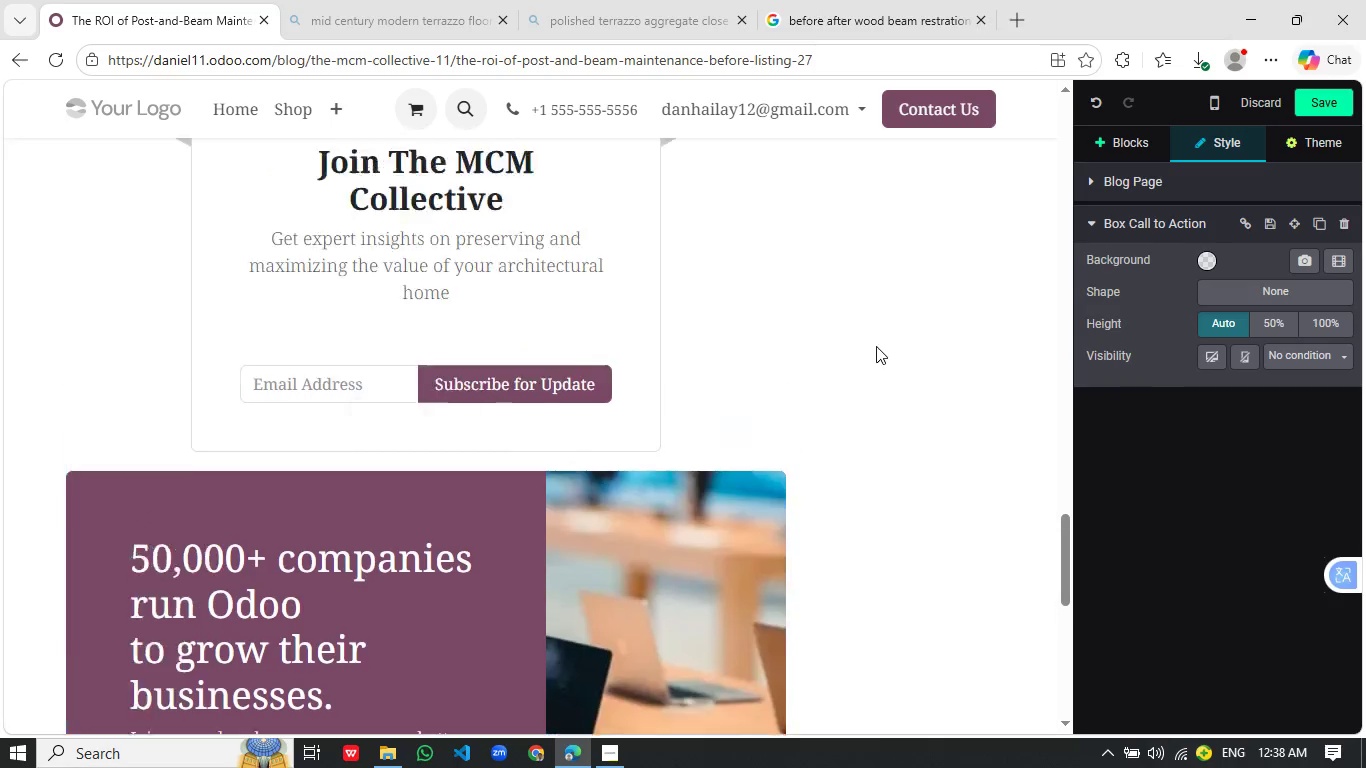 
left_click_drag(start_coordinate=[512, 395], to_coordinate=[514, 379])
 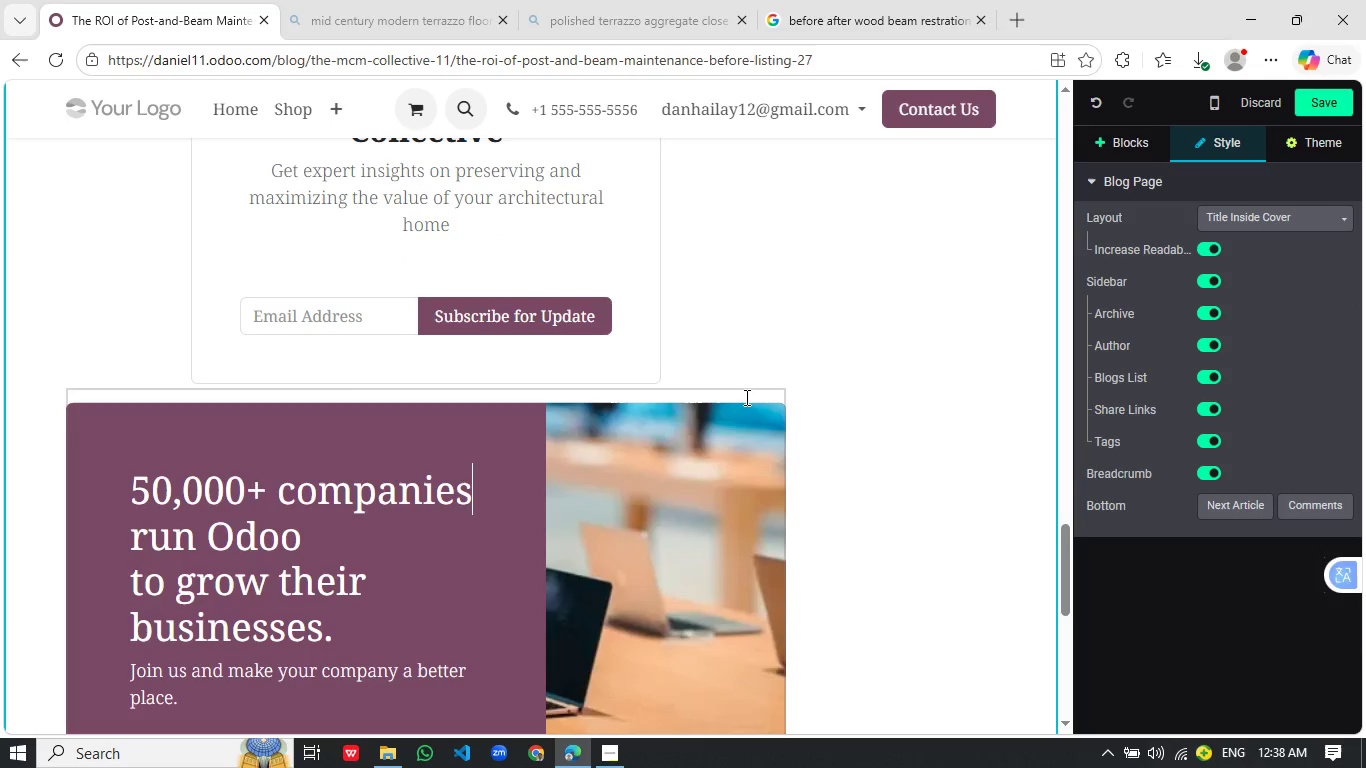 
scroll: coordinate [869, 363], scroll_direction: up, amount: 1.0
 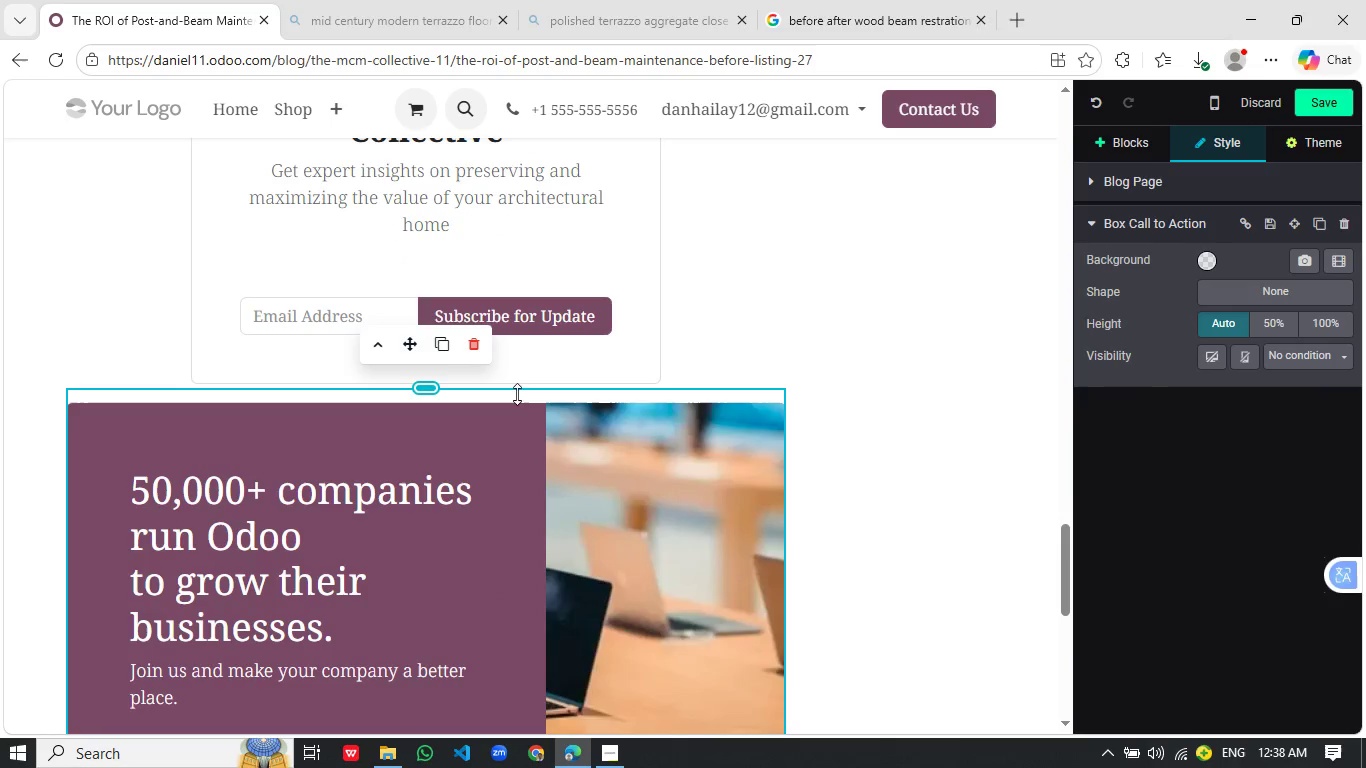 
left_click_drag(start_coordinate=[745, 397], to_coordinate=[745, 382])
 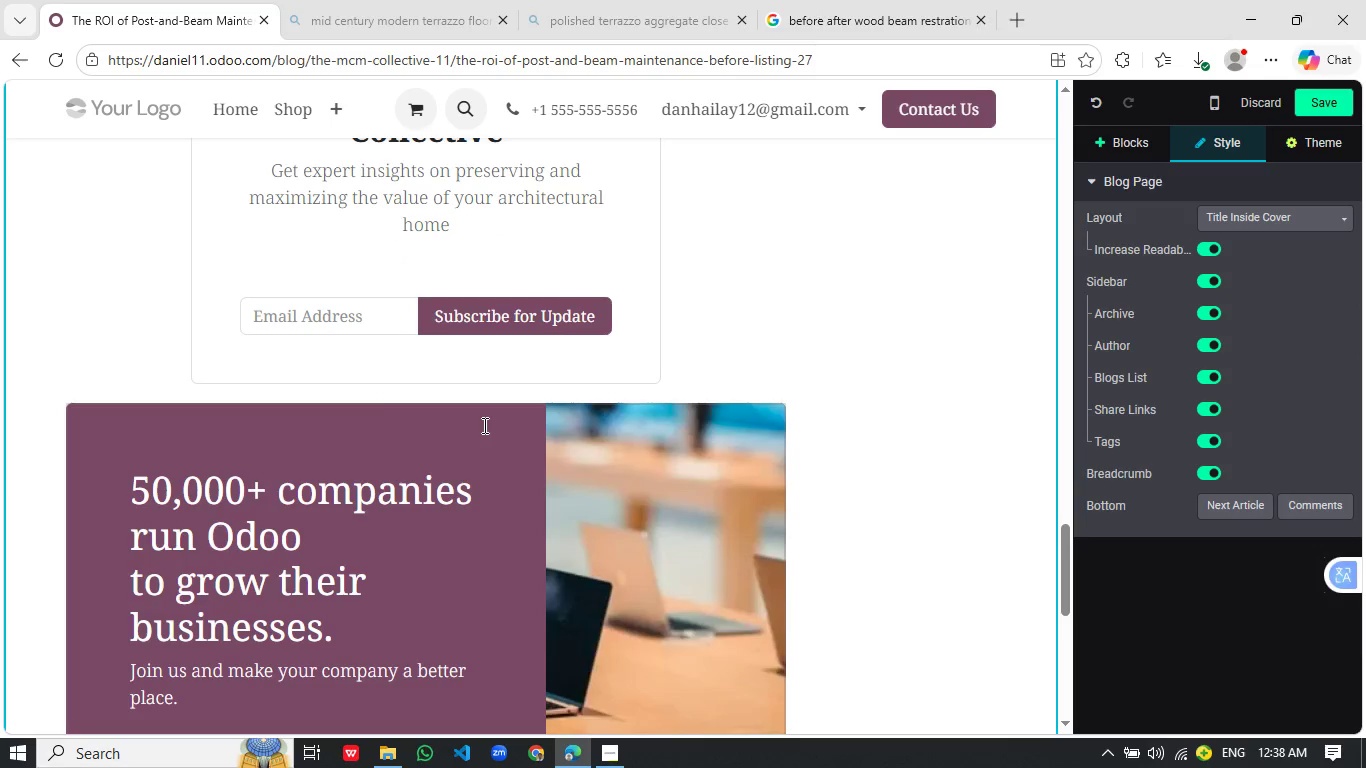 
left_click([483, 425])
 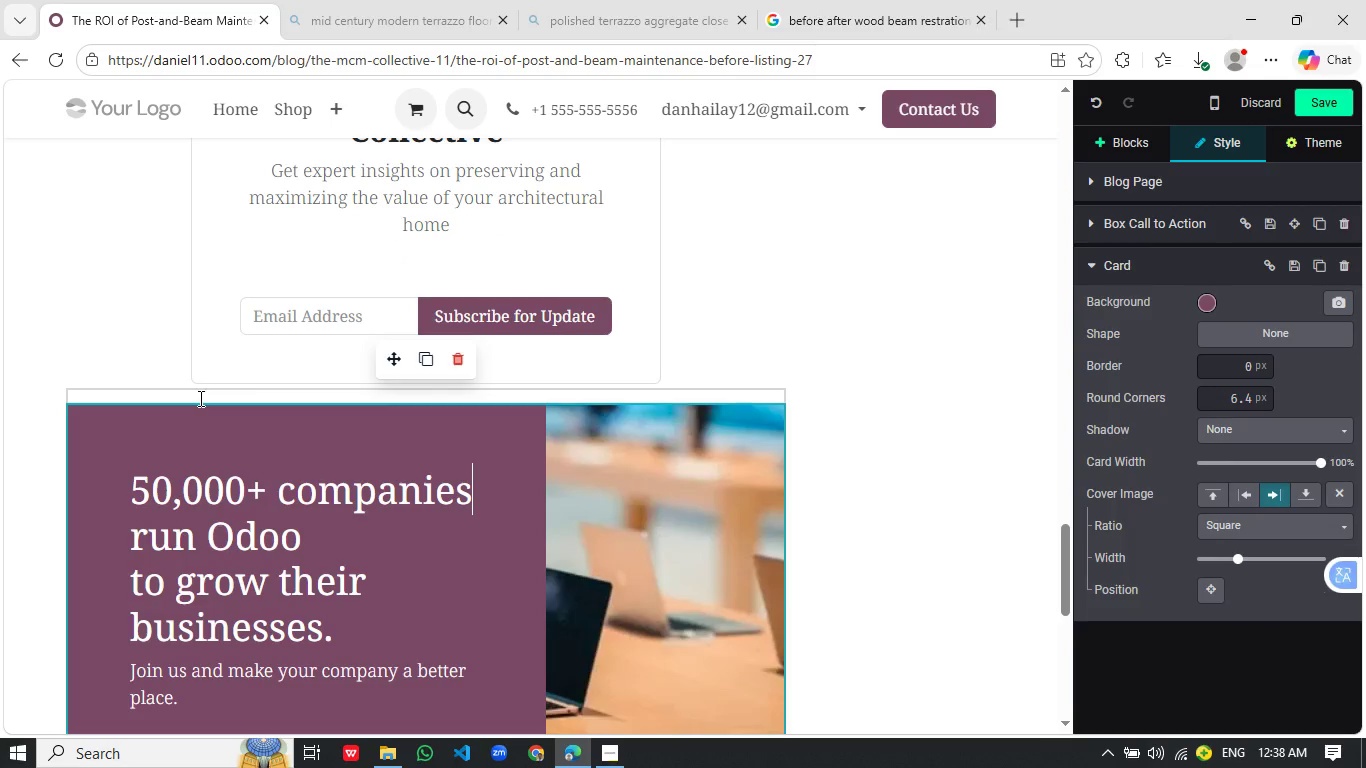 
left_click_drag(start_coordinate=[199, 398], to_coordinate=[203, 384])
 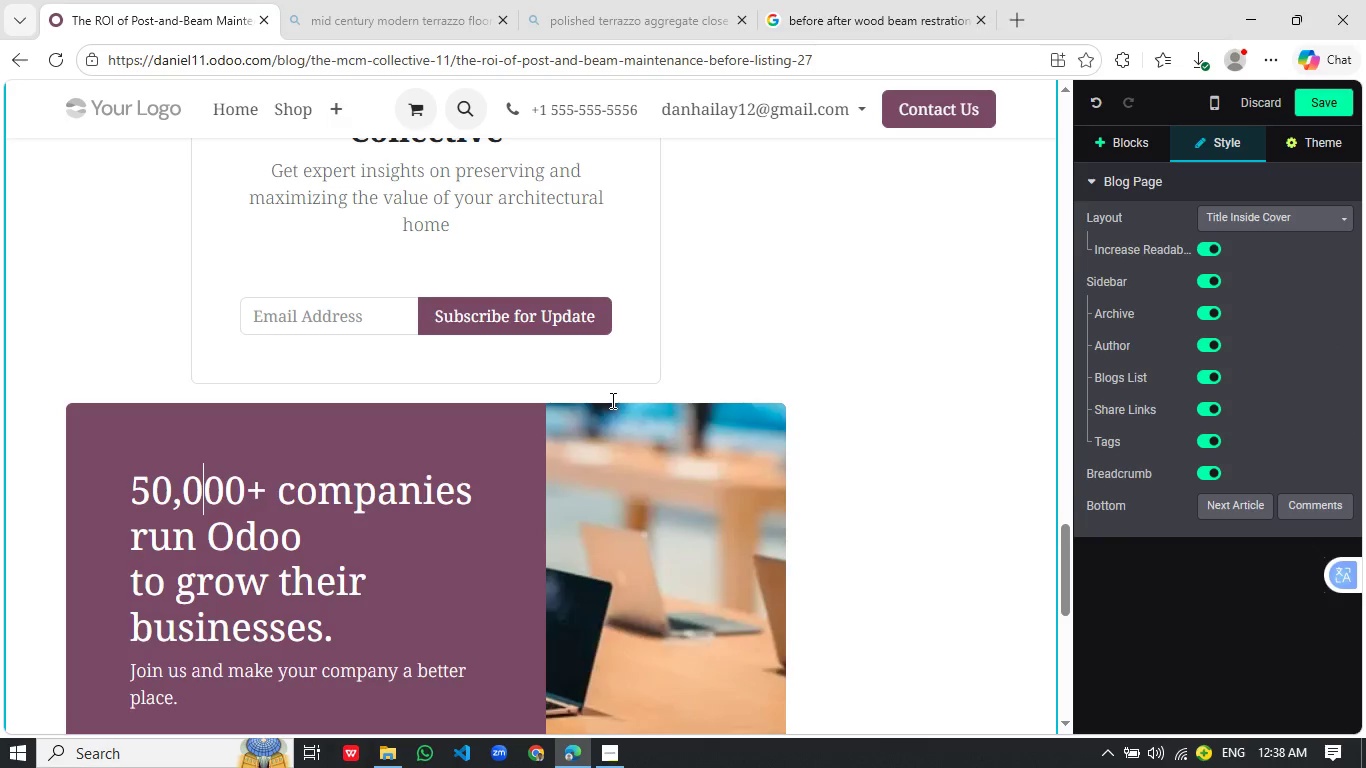 
left_click([618, 395])
 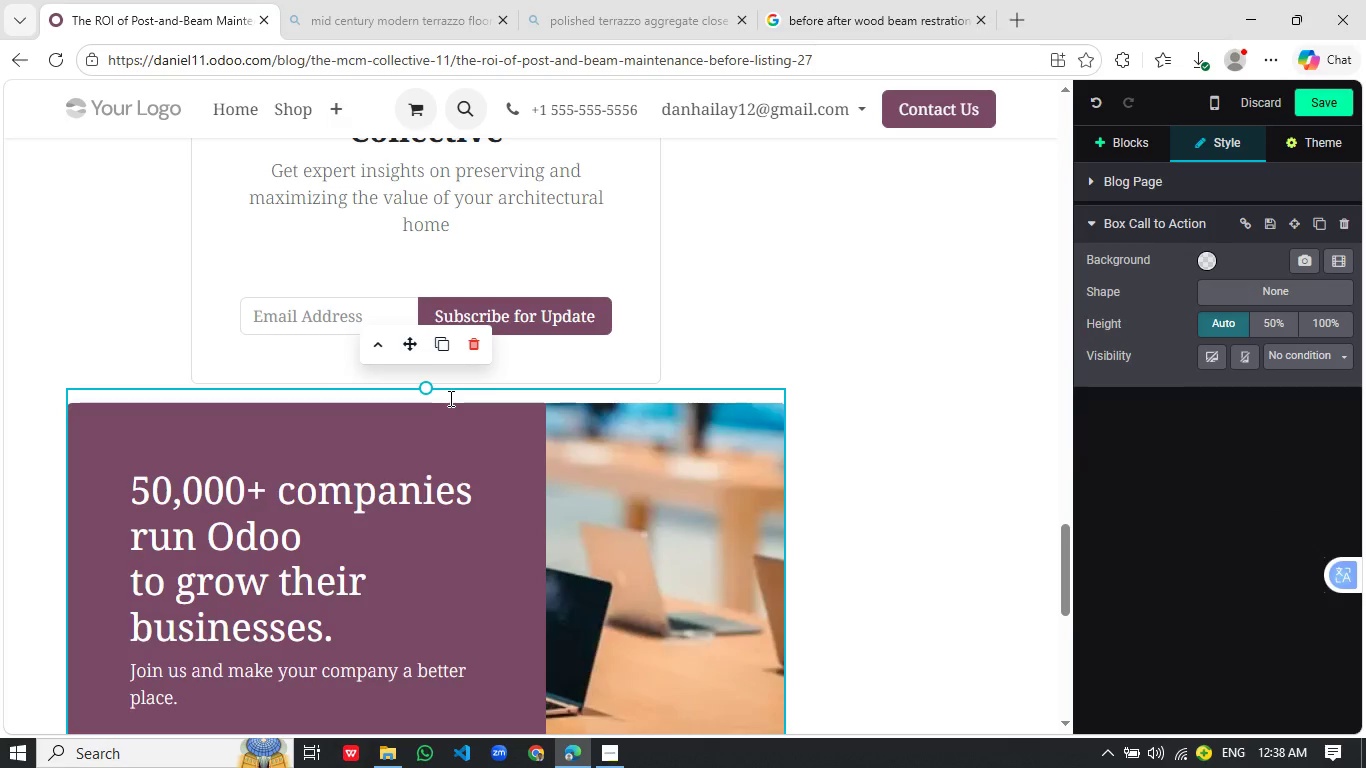 
left_click([445, 397])
 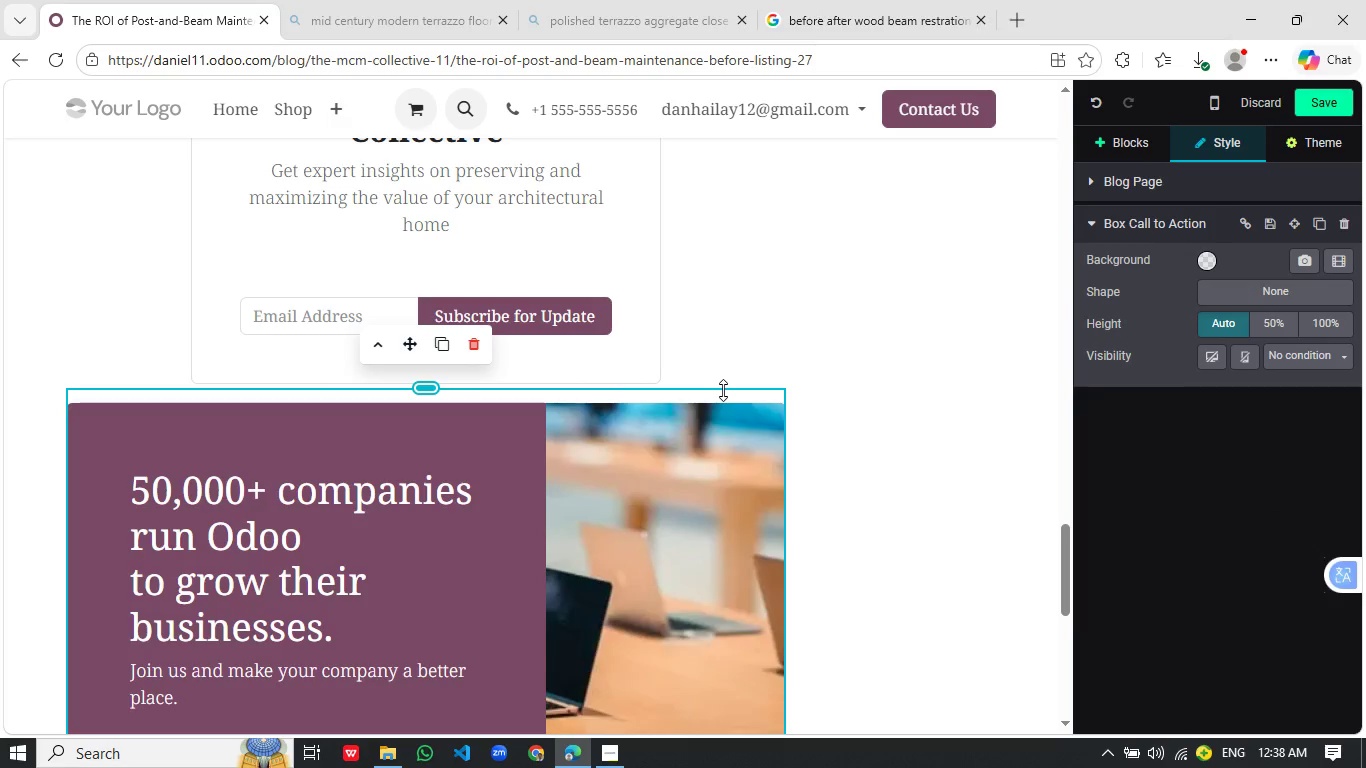 
left_click([723, 390])
 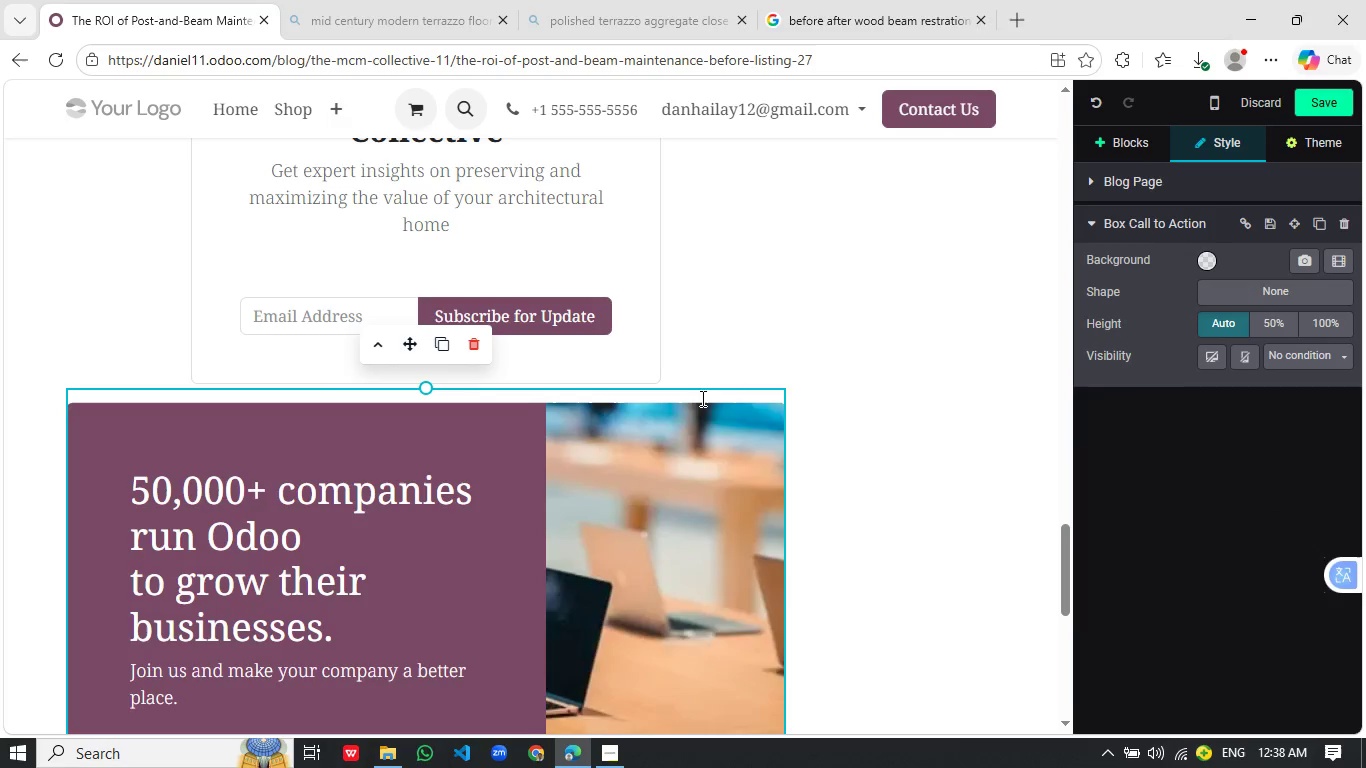 
left_click_drag(start_coordinate=[701, 398], to_coordinate=[697, 415])
 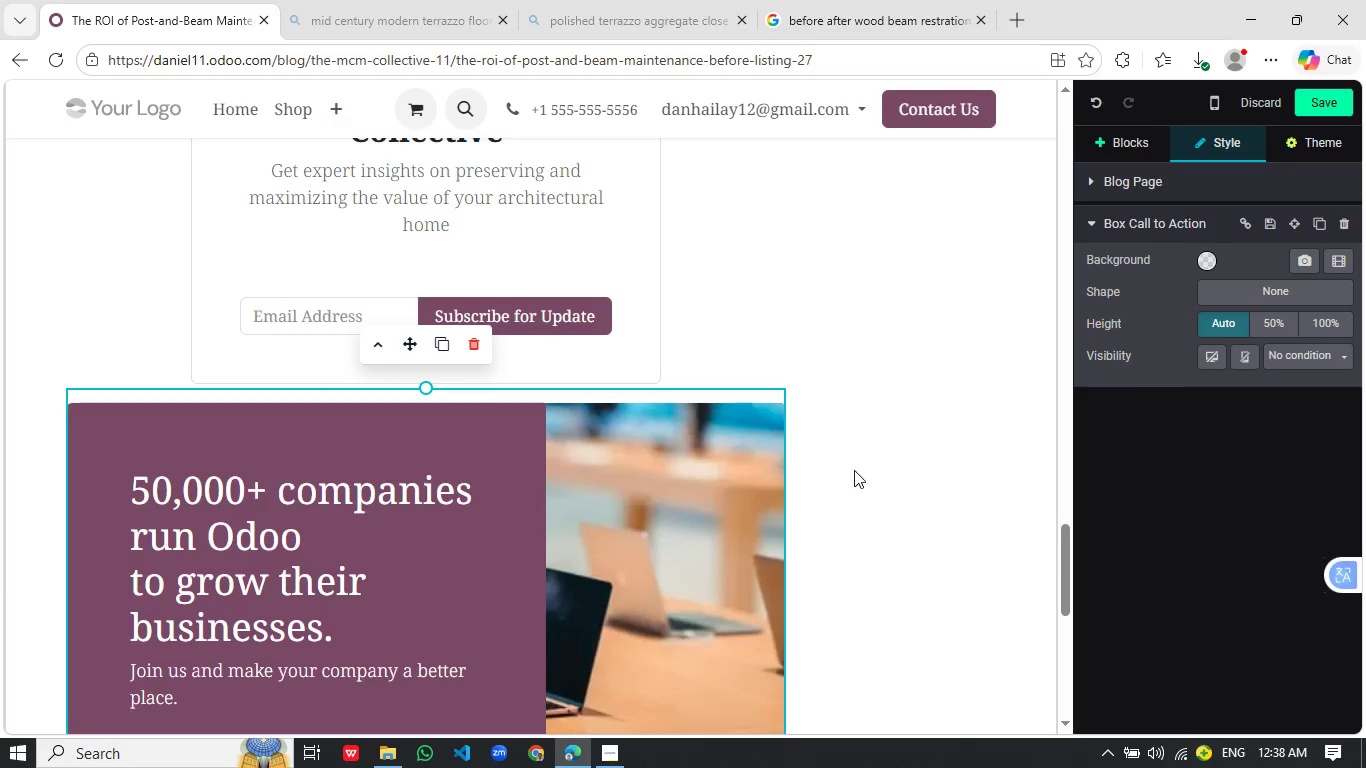 
left_click([854, 470])
 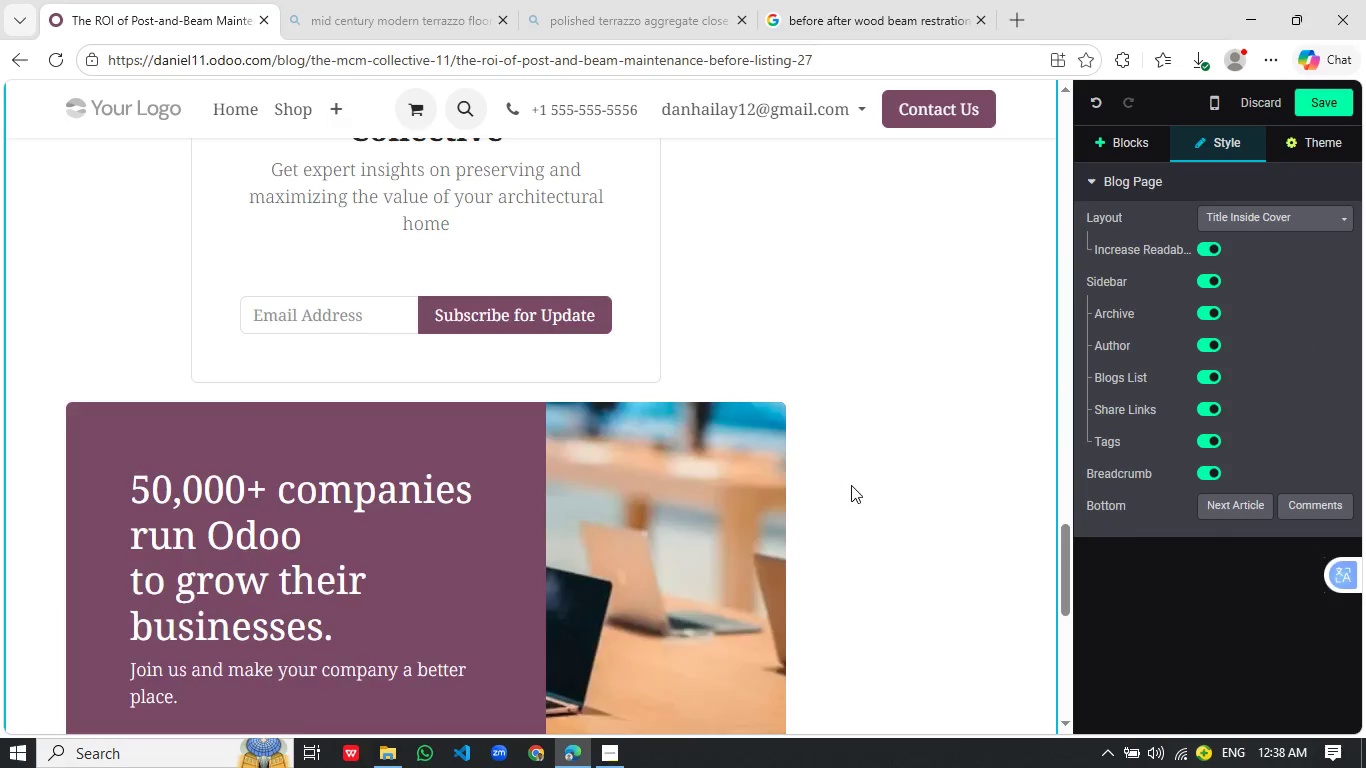 
left_click_drag(start_coordinate=[354, 324], to_coordinate=[140, 206])
 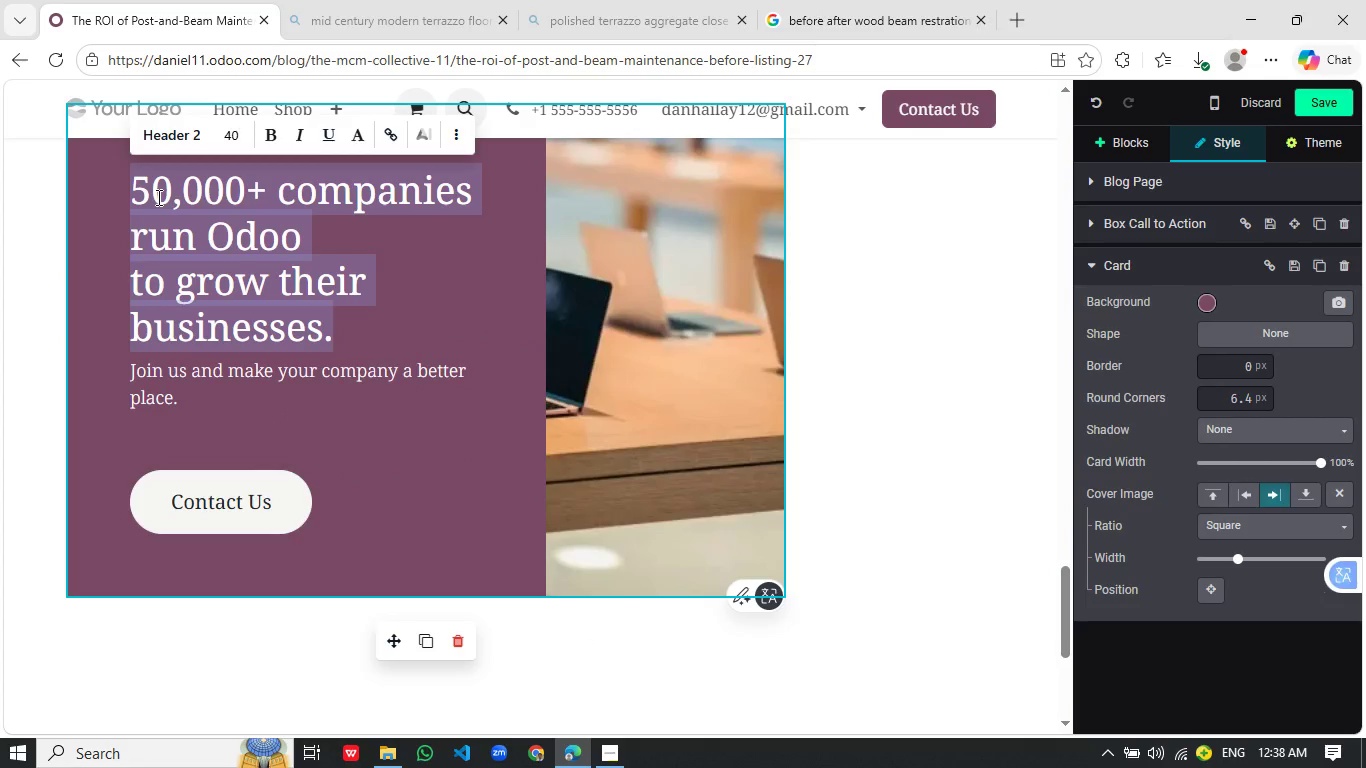 
scroll: coordinate [809, 501], scroll_direction: down, amount: 3.0
 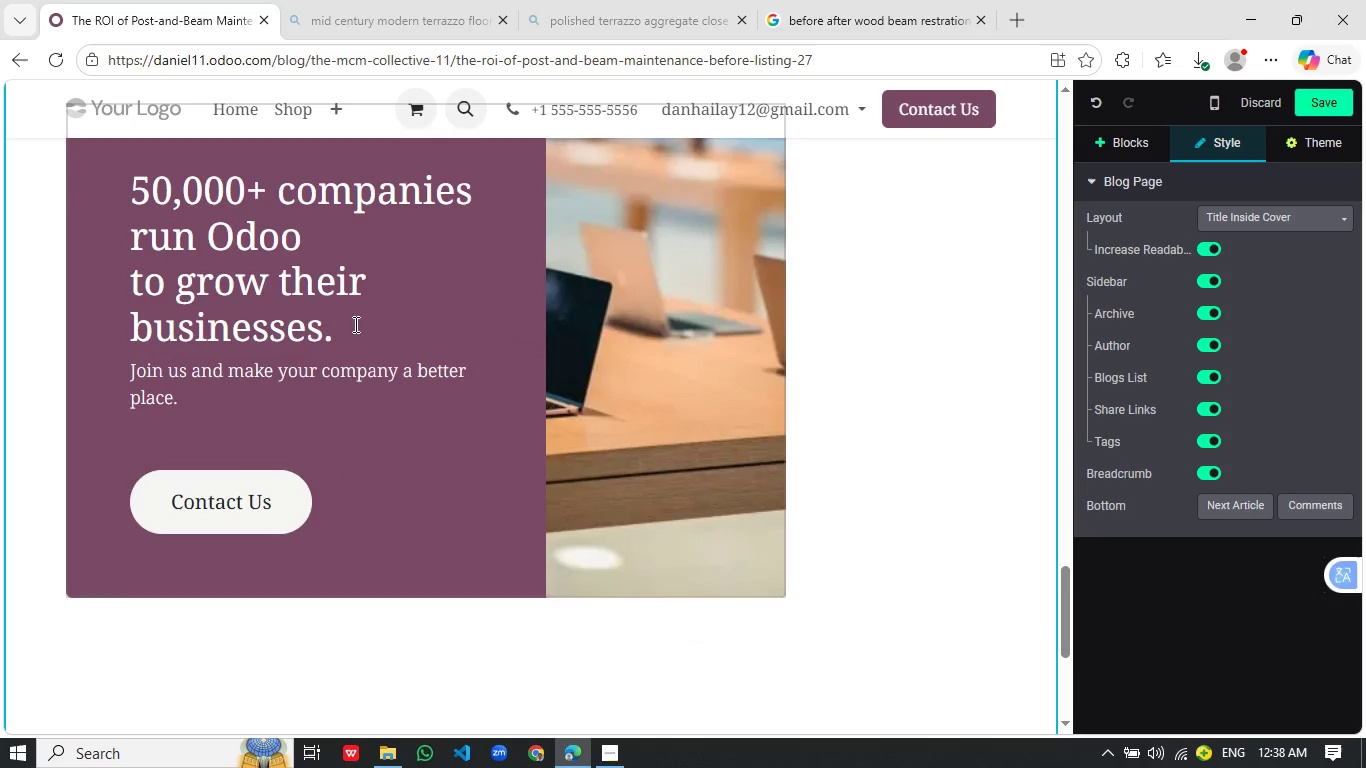 
key(Backspace)
 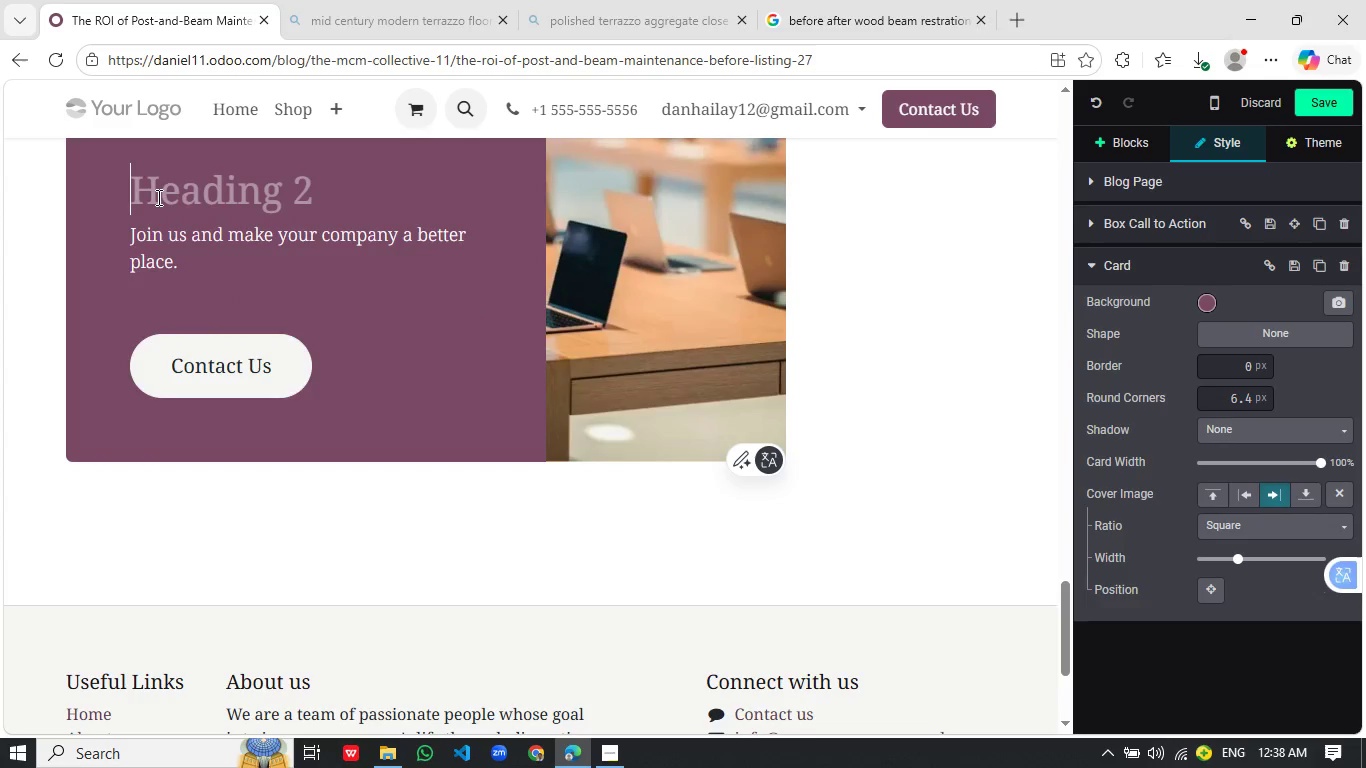 
wait(8.5)
 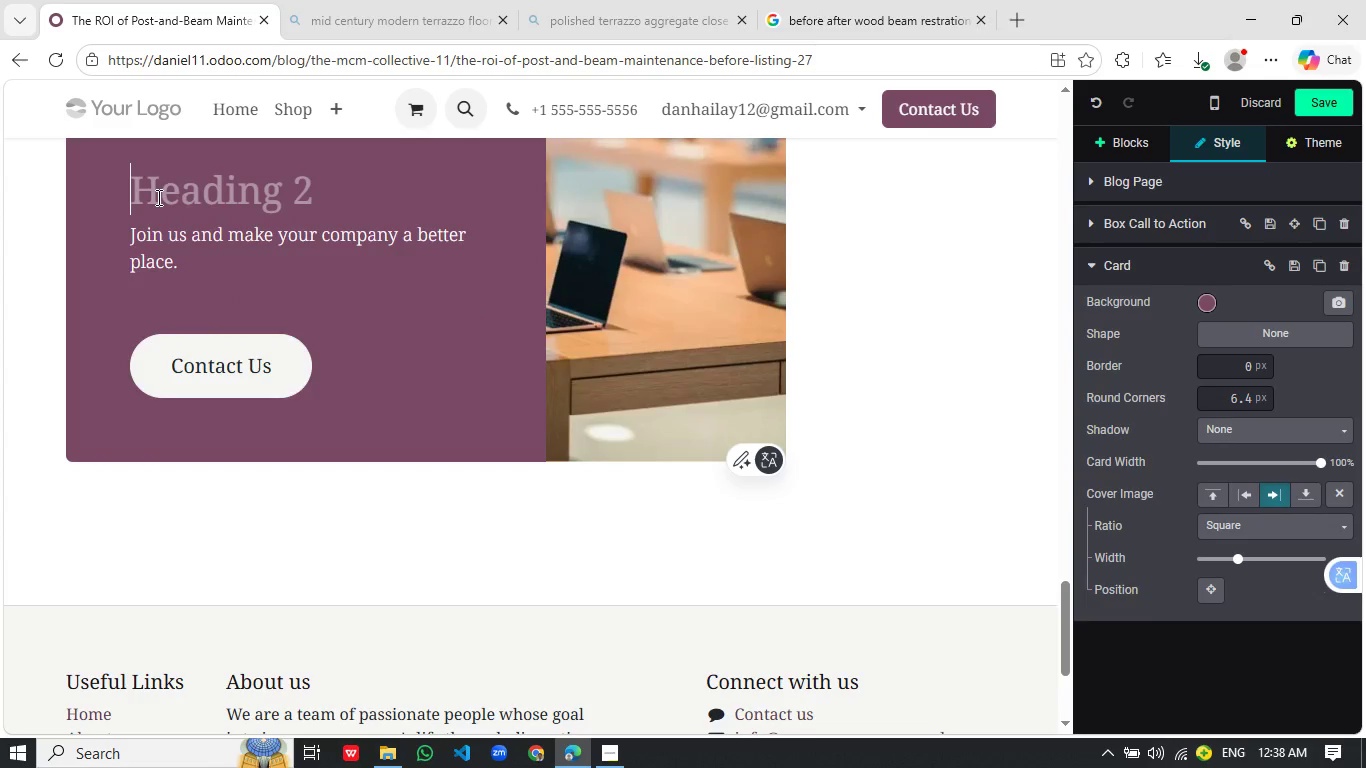 
type(Curious What Your MCM Home Is Worth?)
 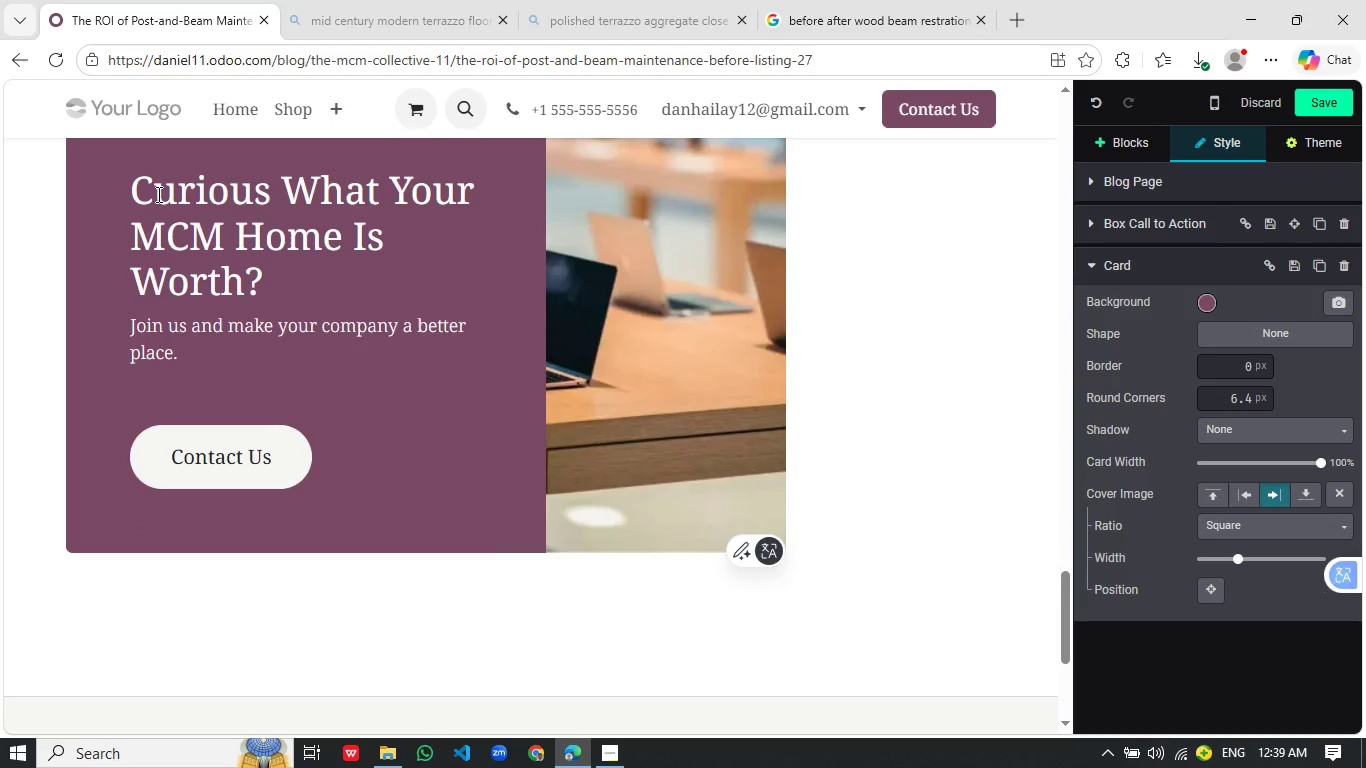 
left_click_drag(start_coordinate=[199, 349], to_coordinate=[131, 327])
 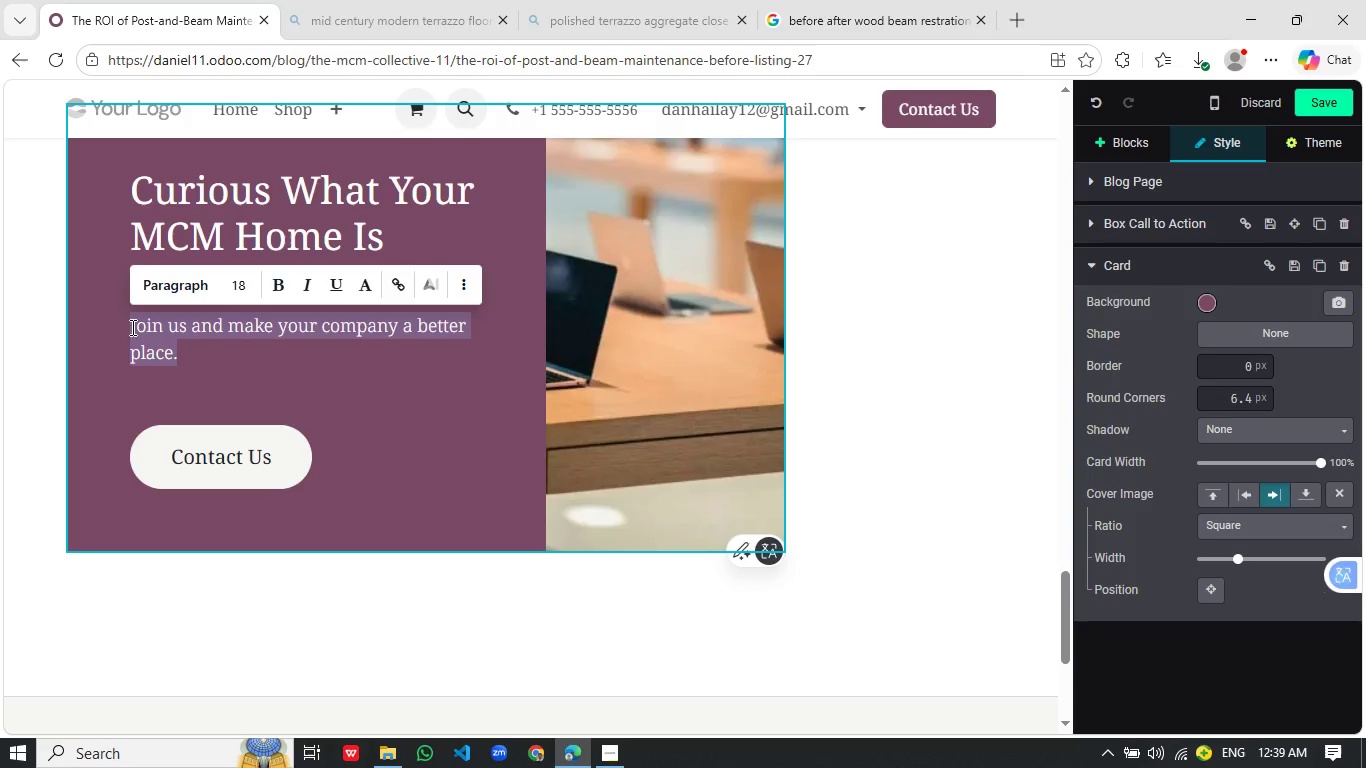 
type(Get P)
key(Backspace)
type(a Professional exava)
key(Backspace)
type(ul)
key(Backspace)
type(ation tailored to your home's architectural features.)
 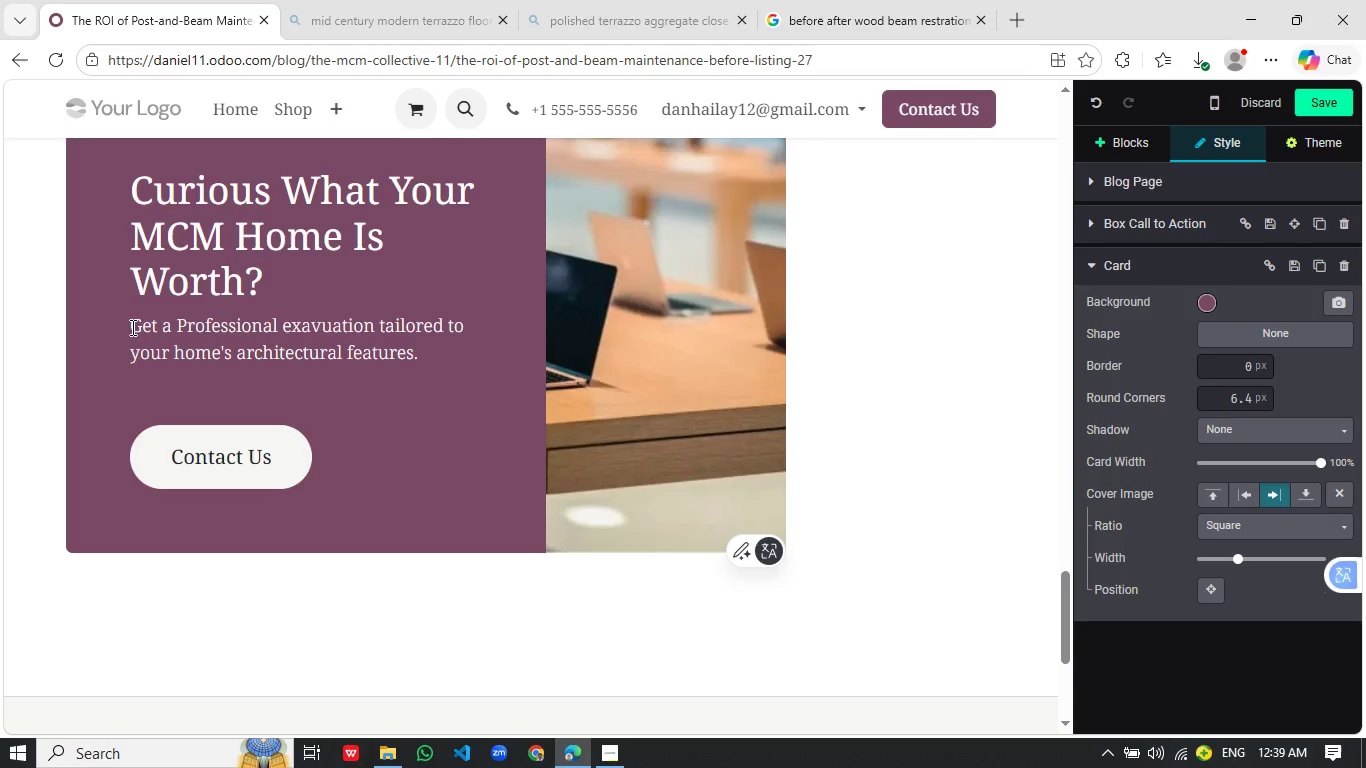 
left_click([523, 489])
 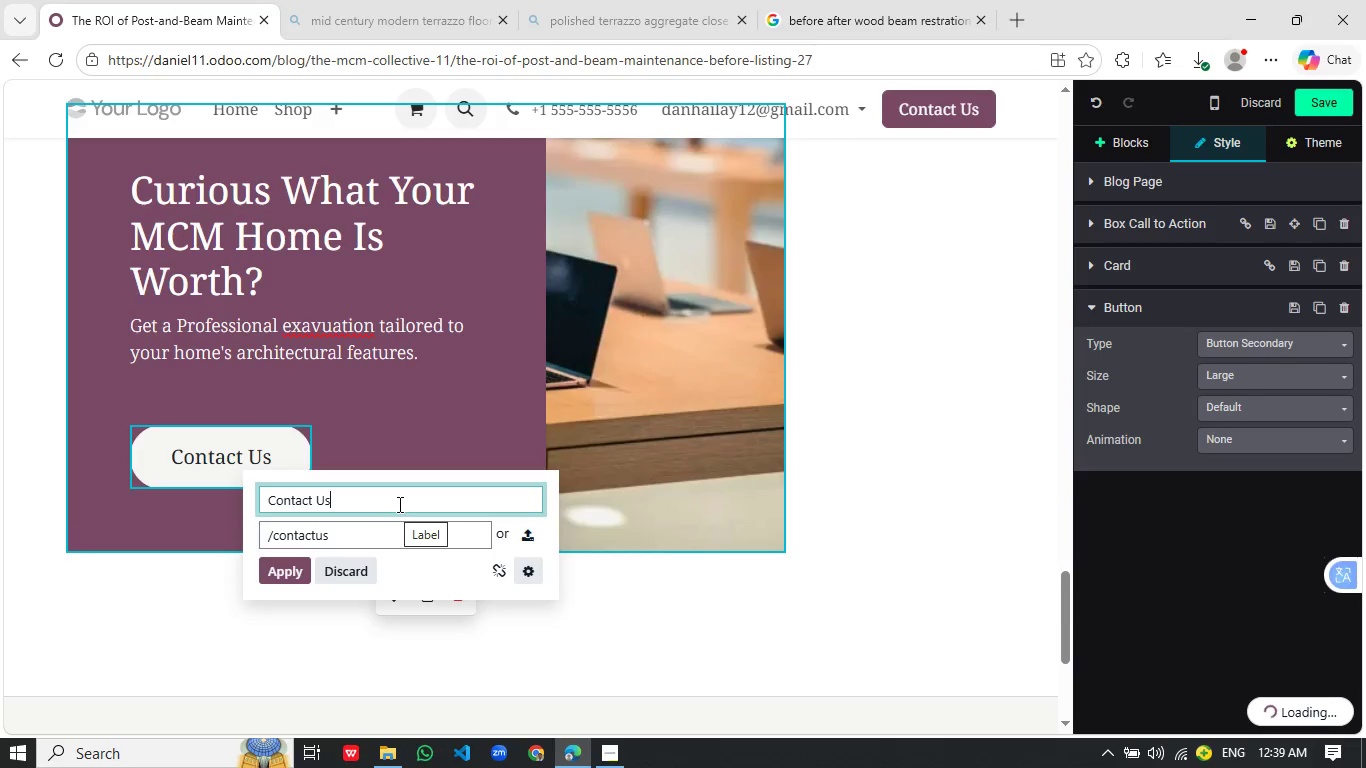 
left_click_drag(start_coordinate=[375, 501], to_coordinate=[265, 492])
 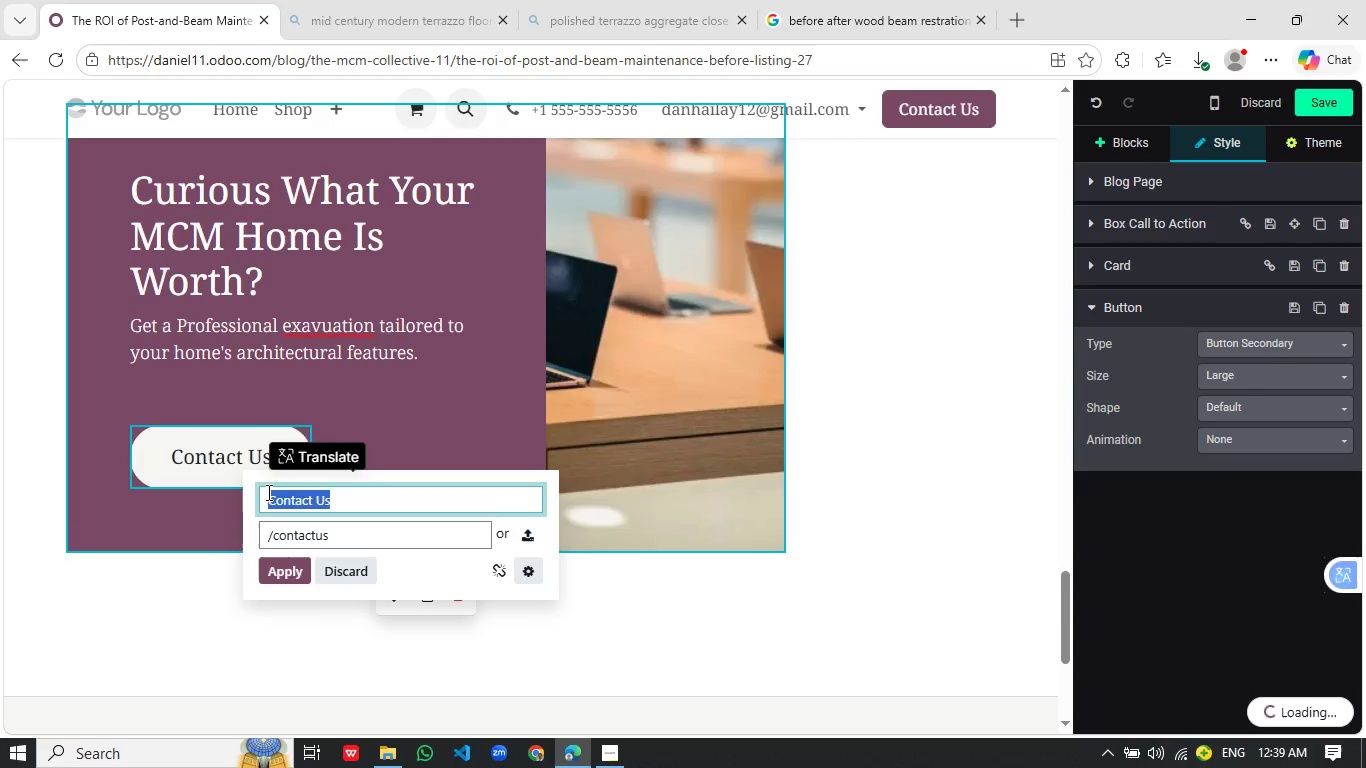 
type(Request Gree)
key(Backspace)
key(Backspace)
key(Backspace)
key(Backspace)
type(Free Evaluation)
 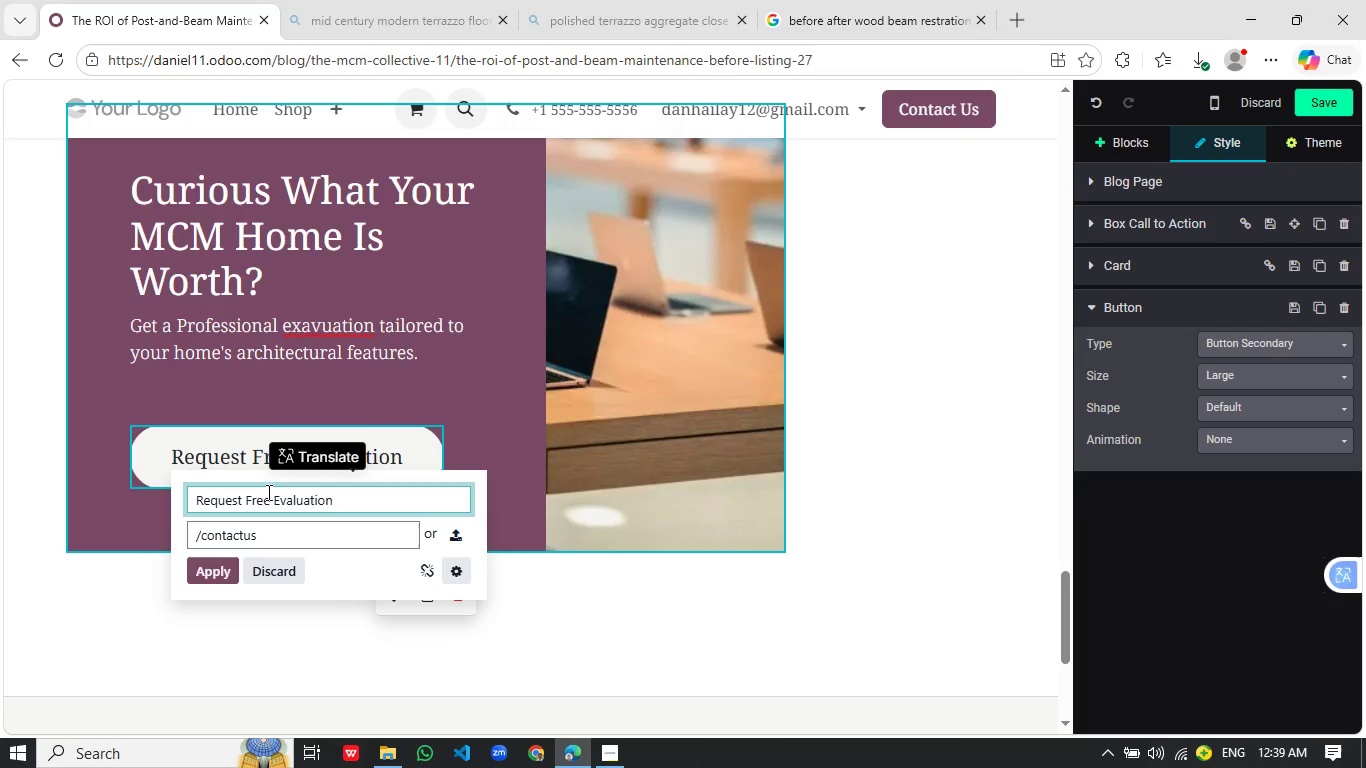 
left_click([229, 577])
 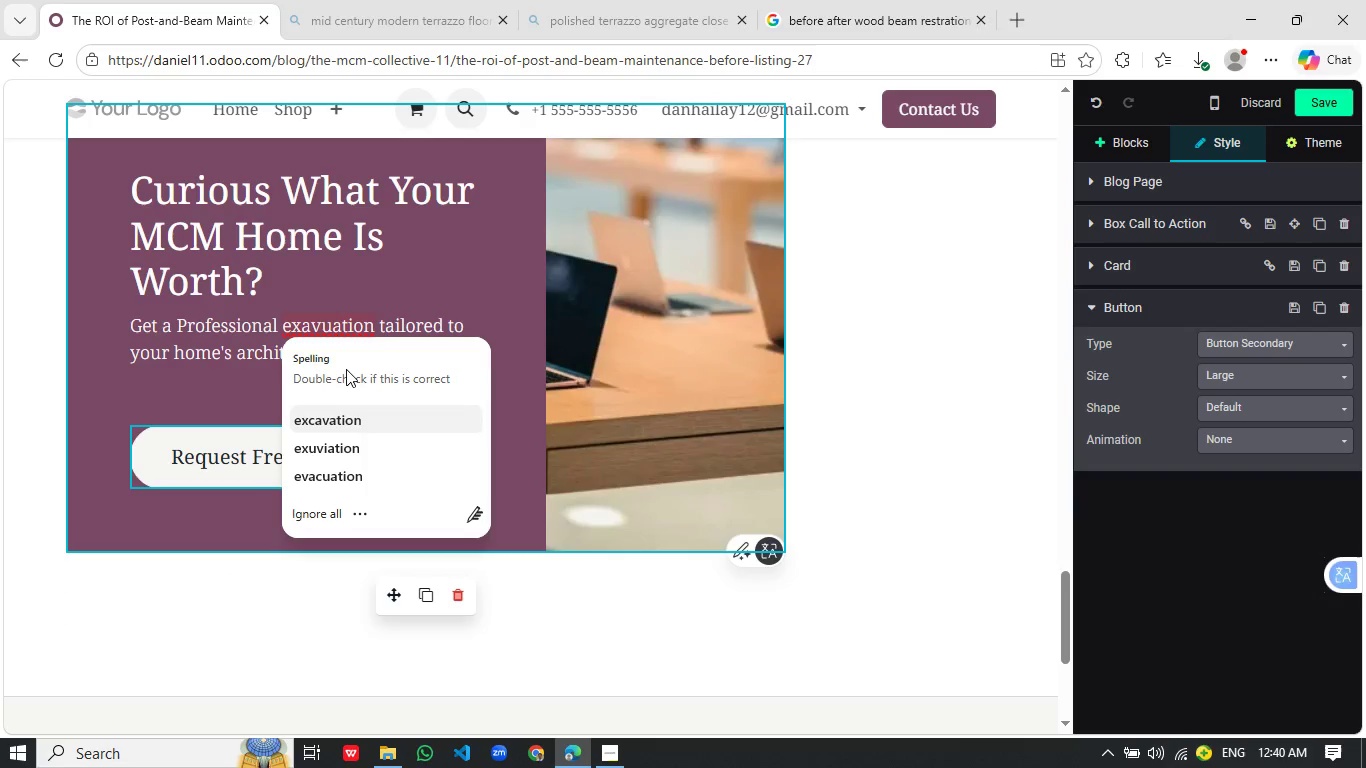 
left_click([325, 321])
 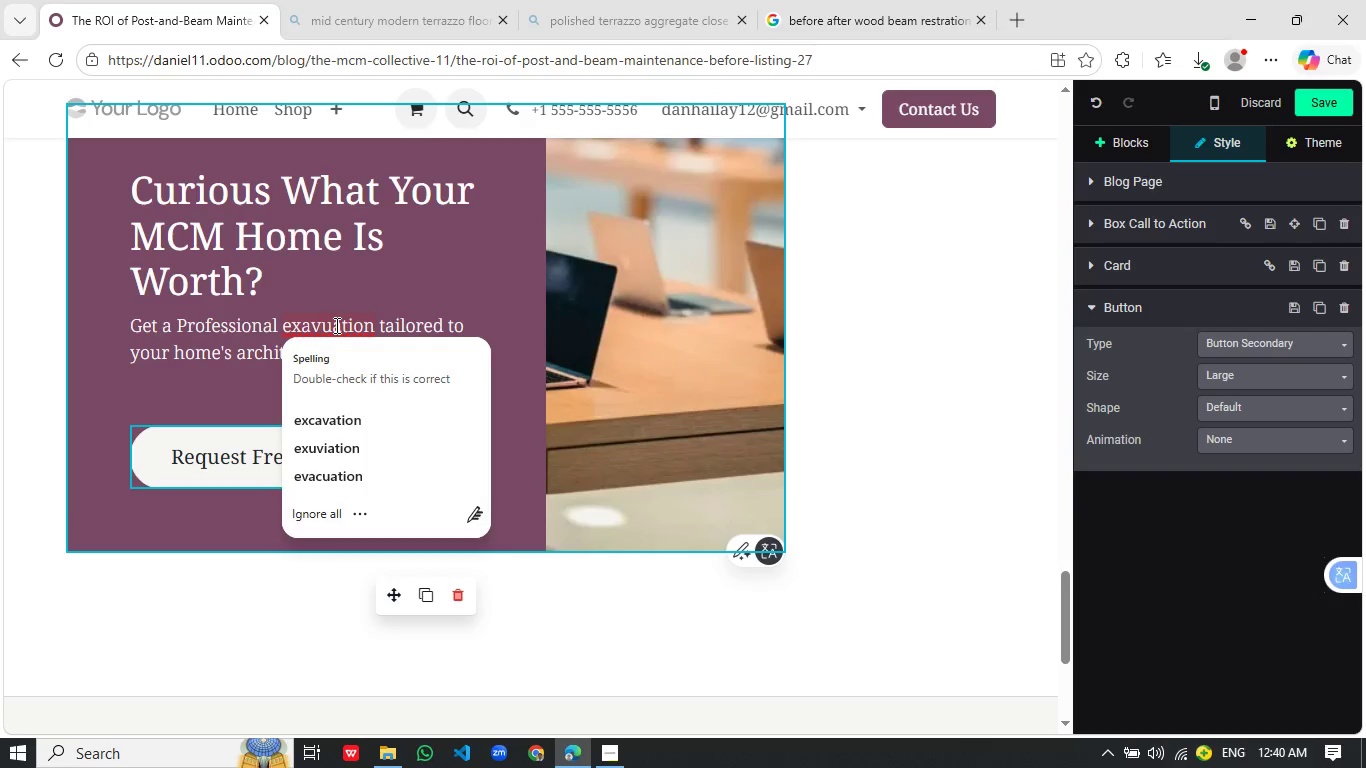 
left_click([335, 325])
 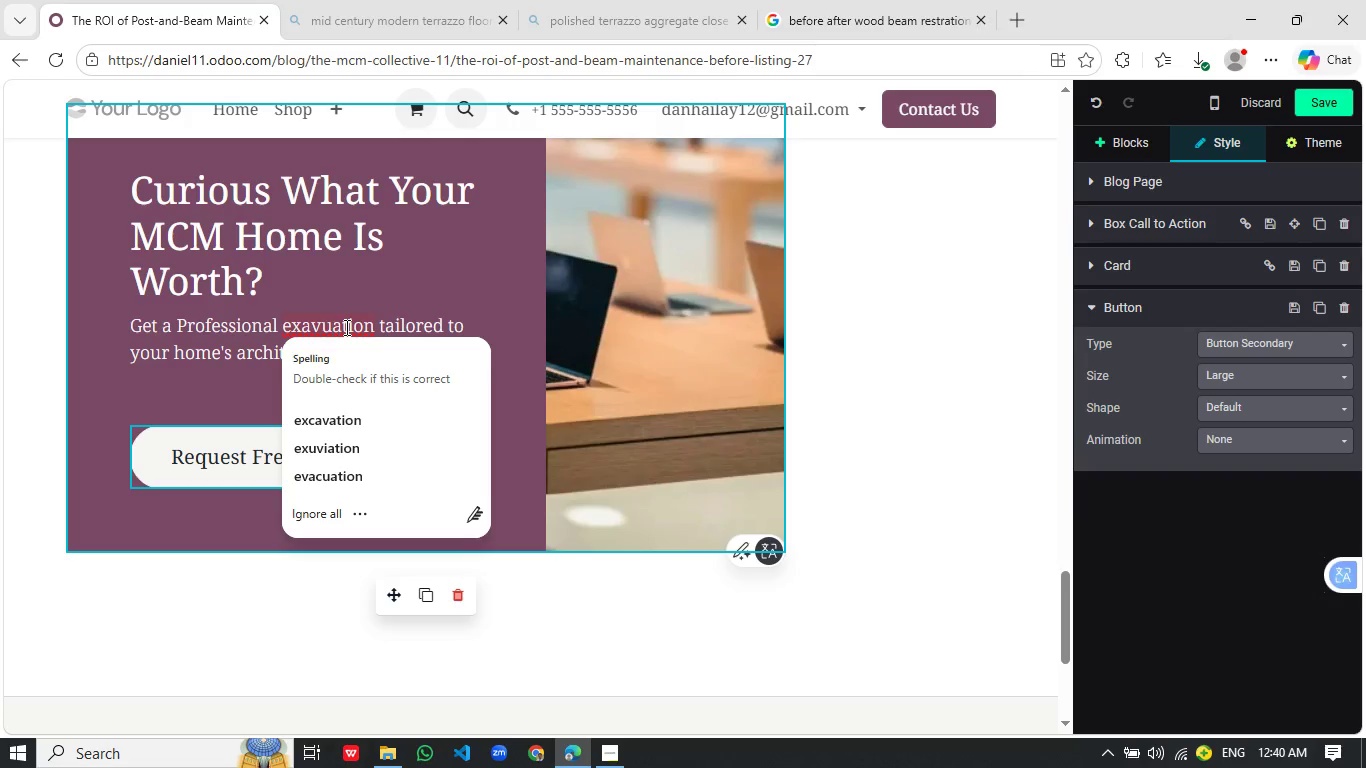 
key(ArrowLeft)
 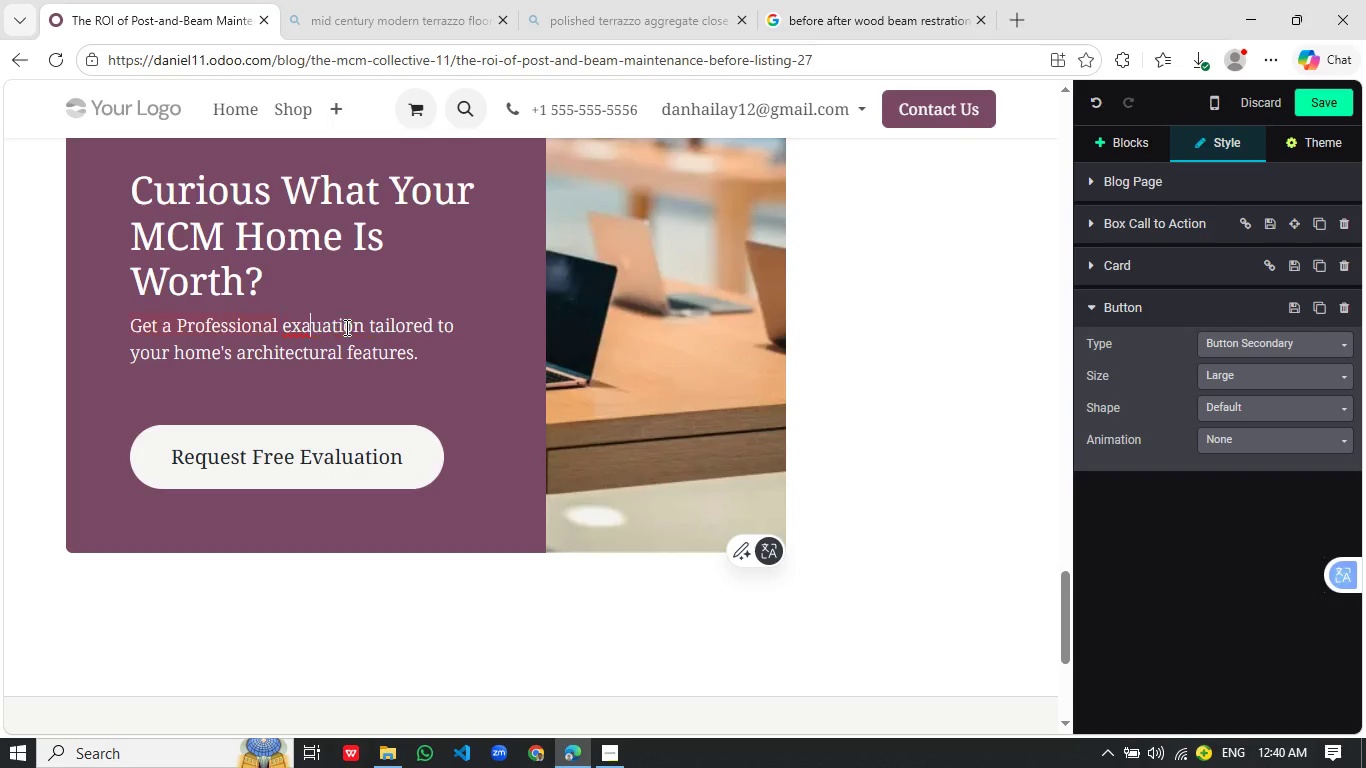 
key(Backspace)
 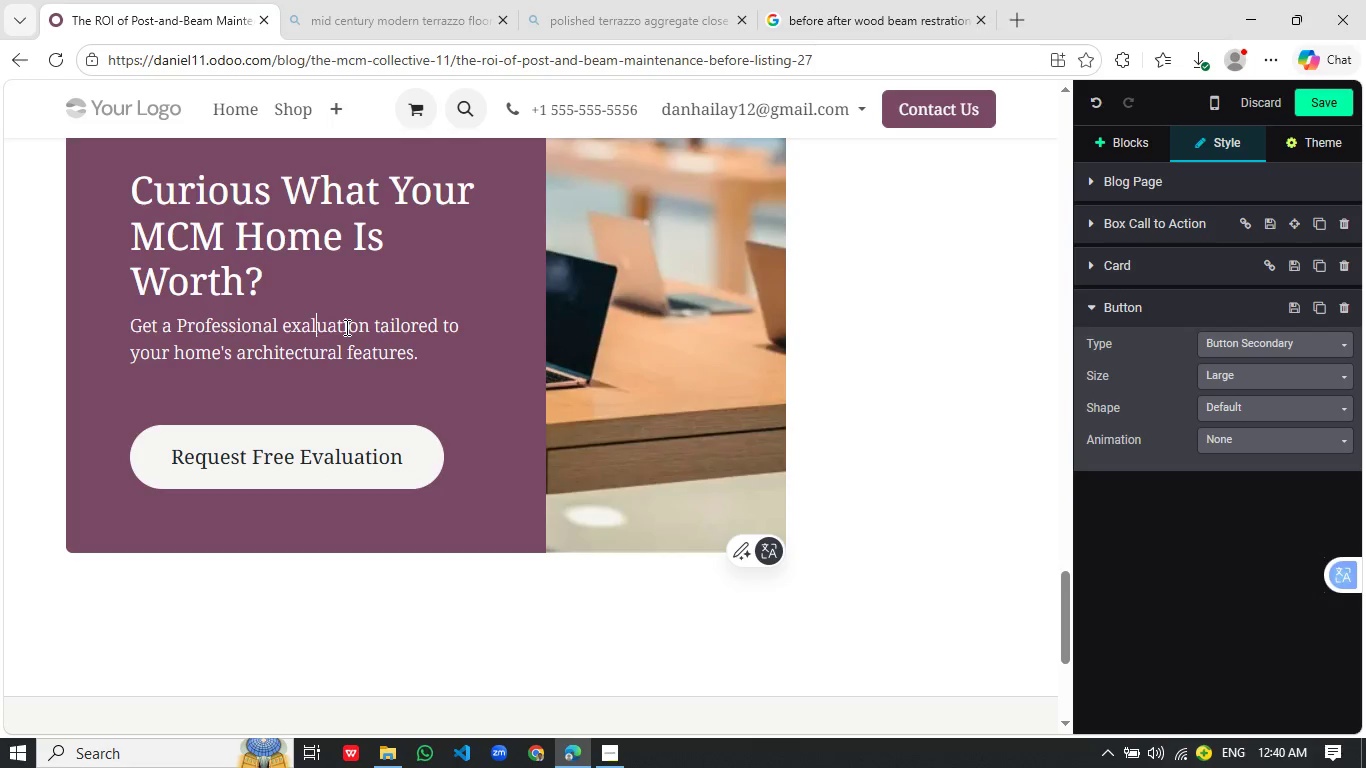 
key(L)
 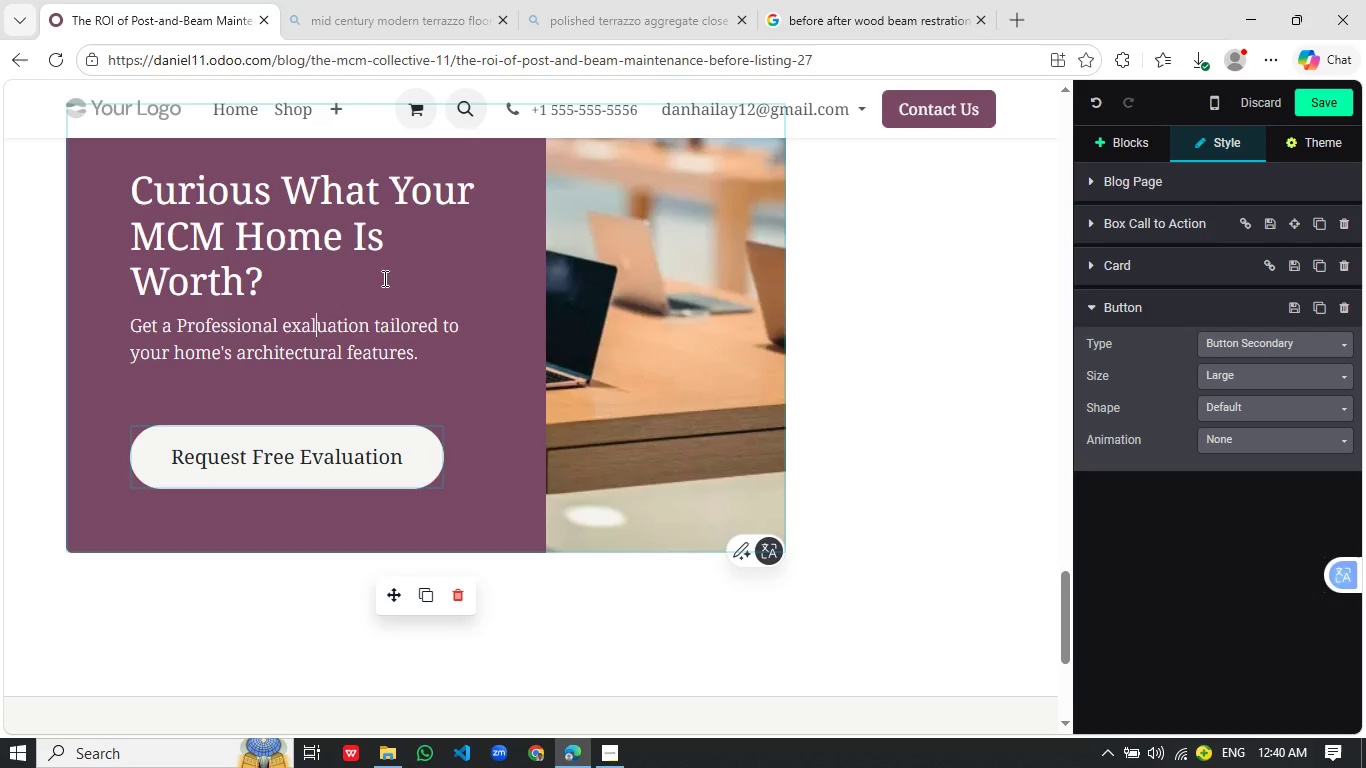 
left_click([396, 270])
 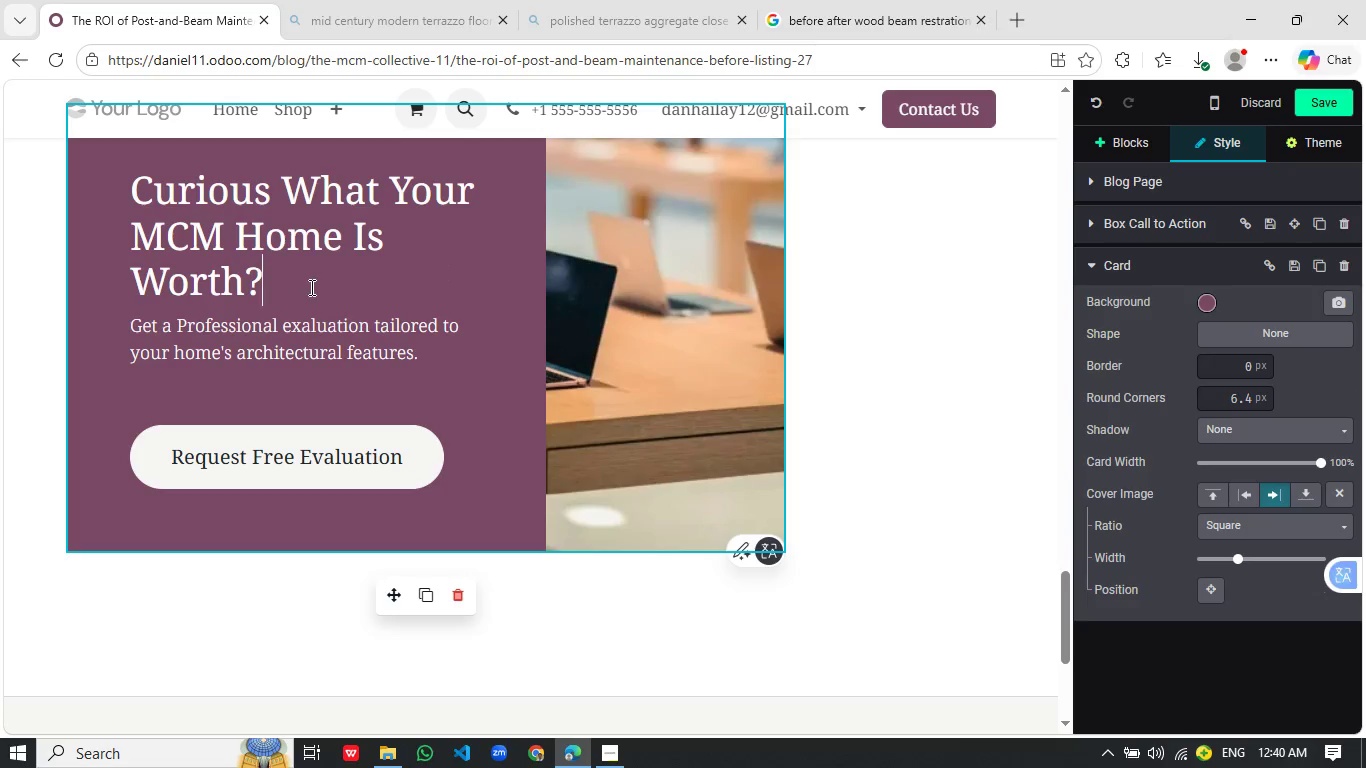 
left_click_drag(start_coordinate=[310, 287], to_coordinate=[125, 207])
 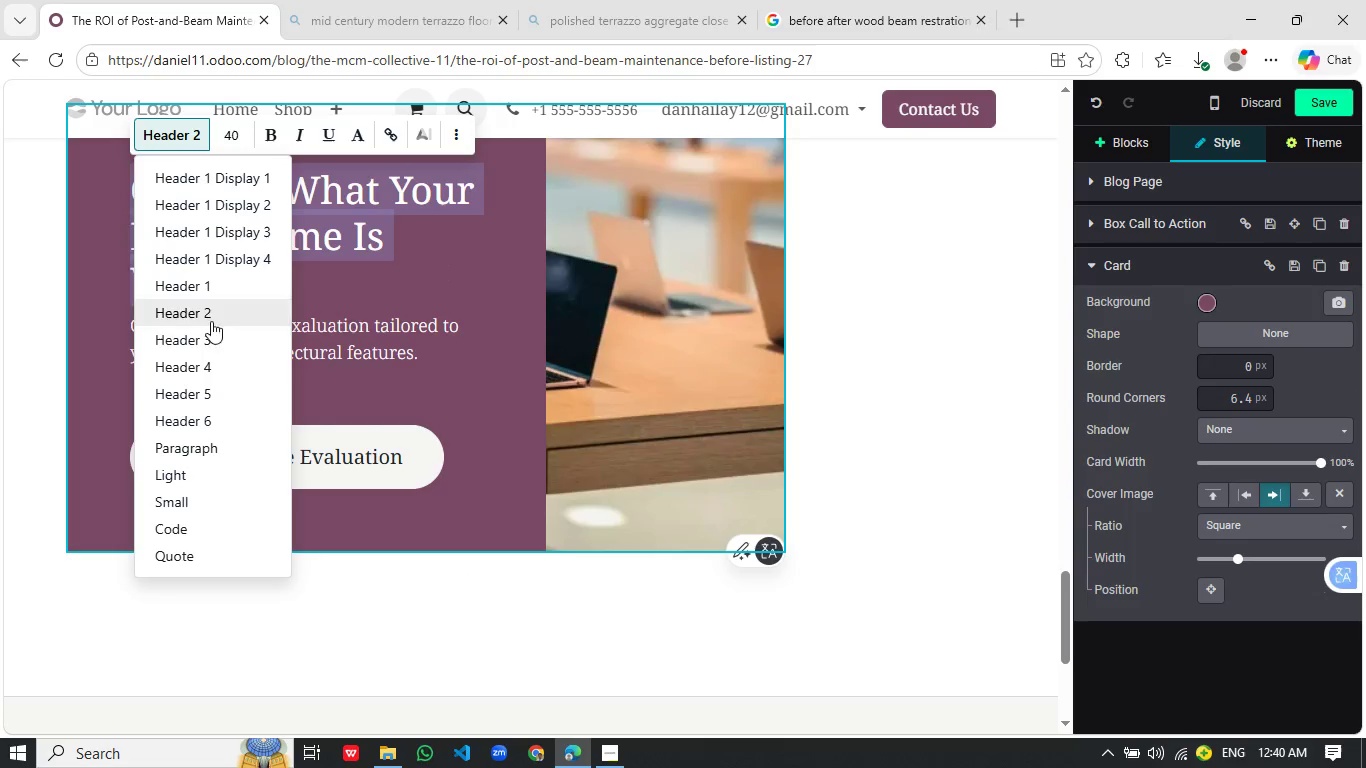 
left_click([212, 329])
 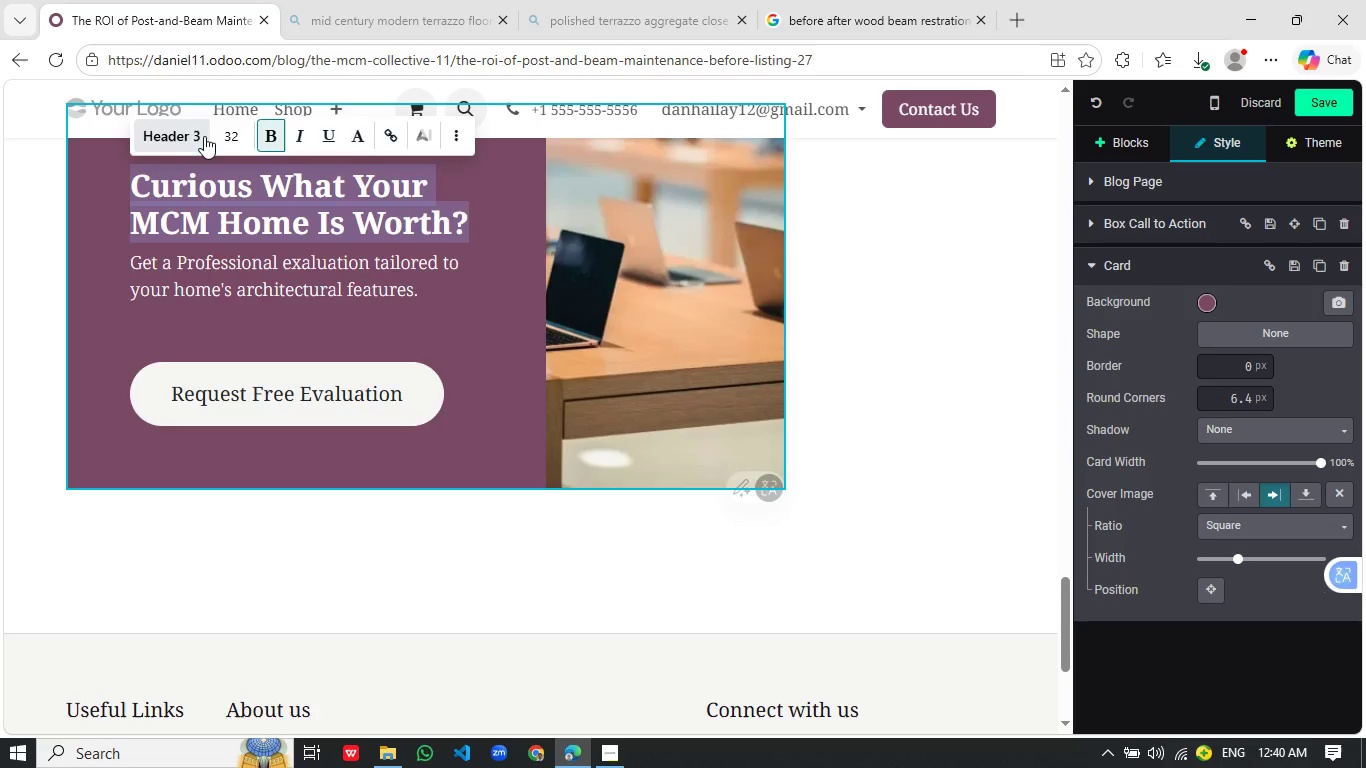 
left_click([175, 131])
 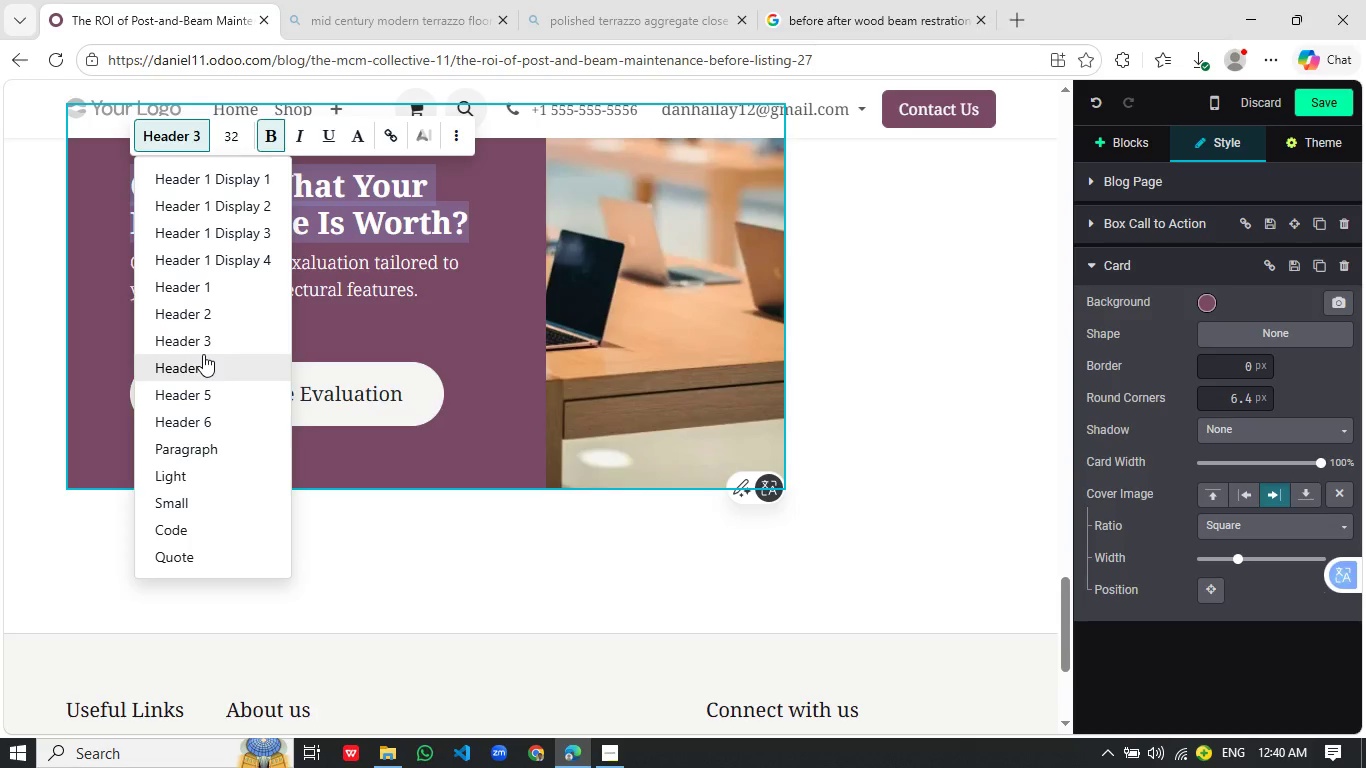 
left_click([203, 354])
 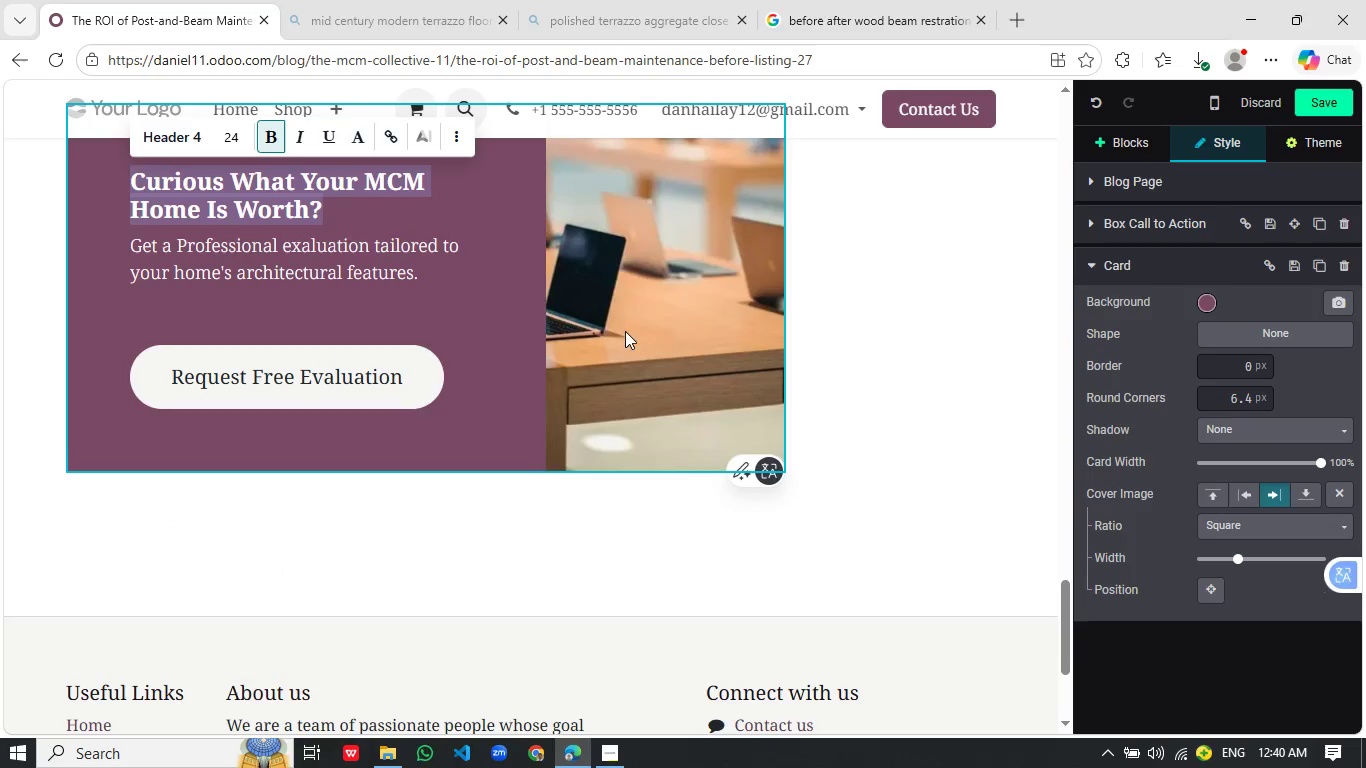 
scroll: coordinate [643, 336], scroll_direction: up, amount: 1.0
 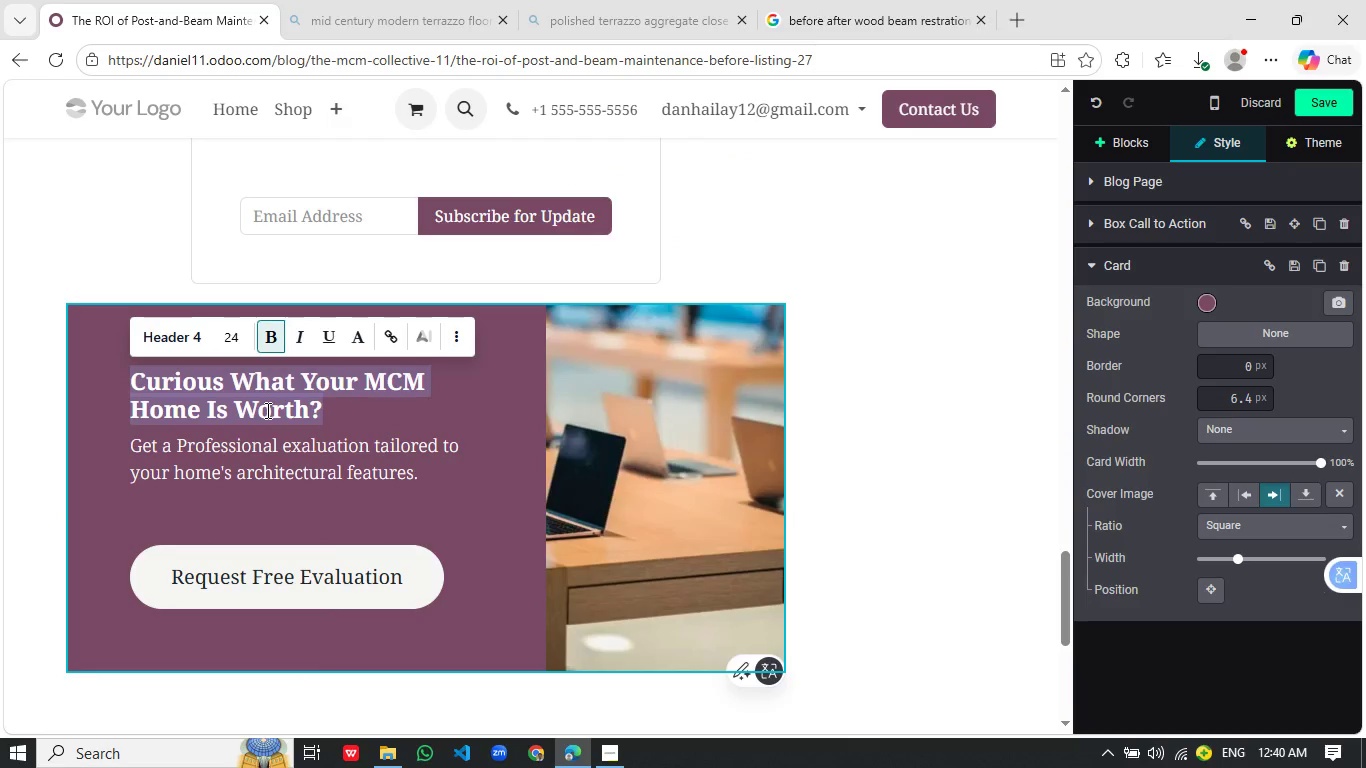 
left_click([355, 410])
 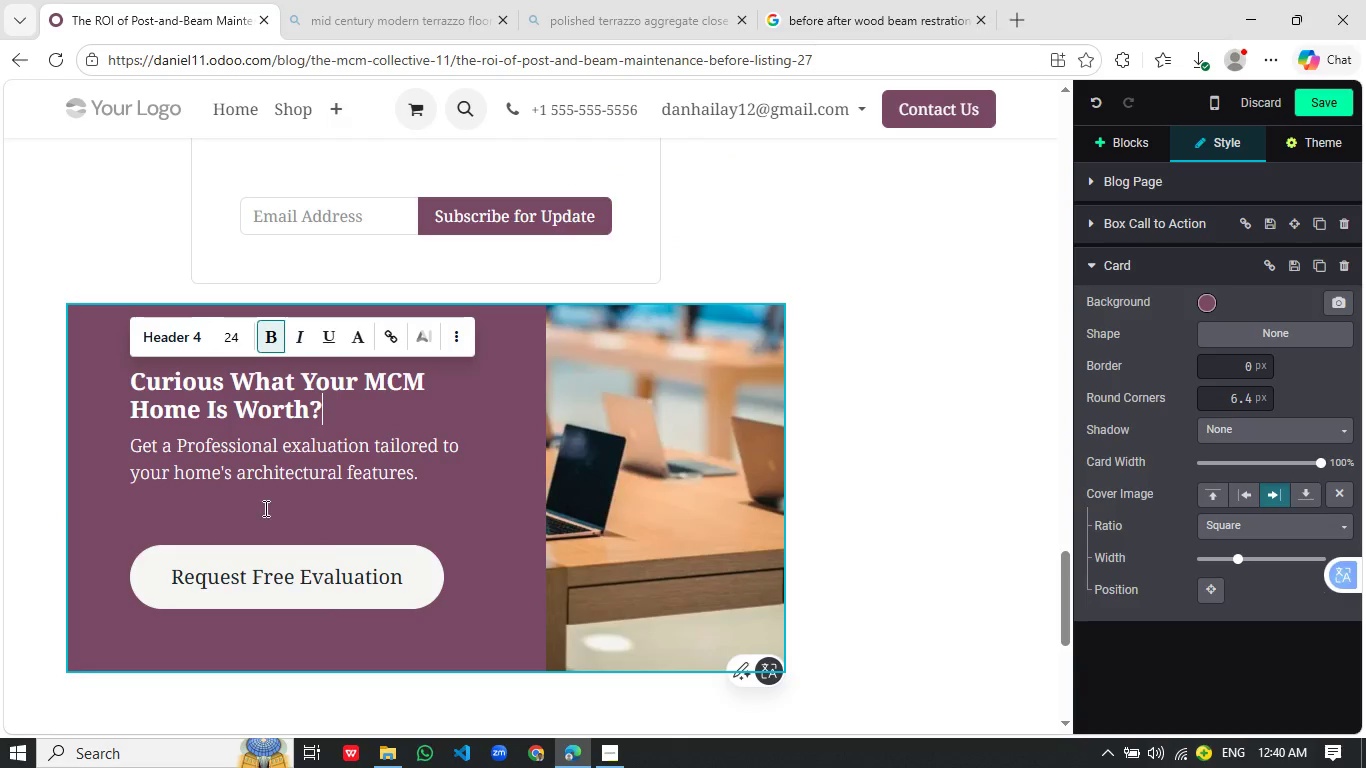 
left_click([262, 513])
 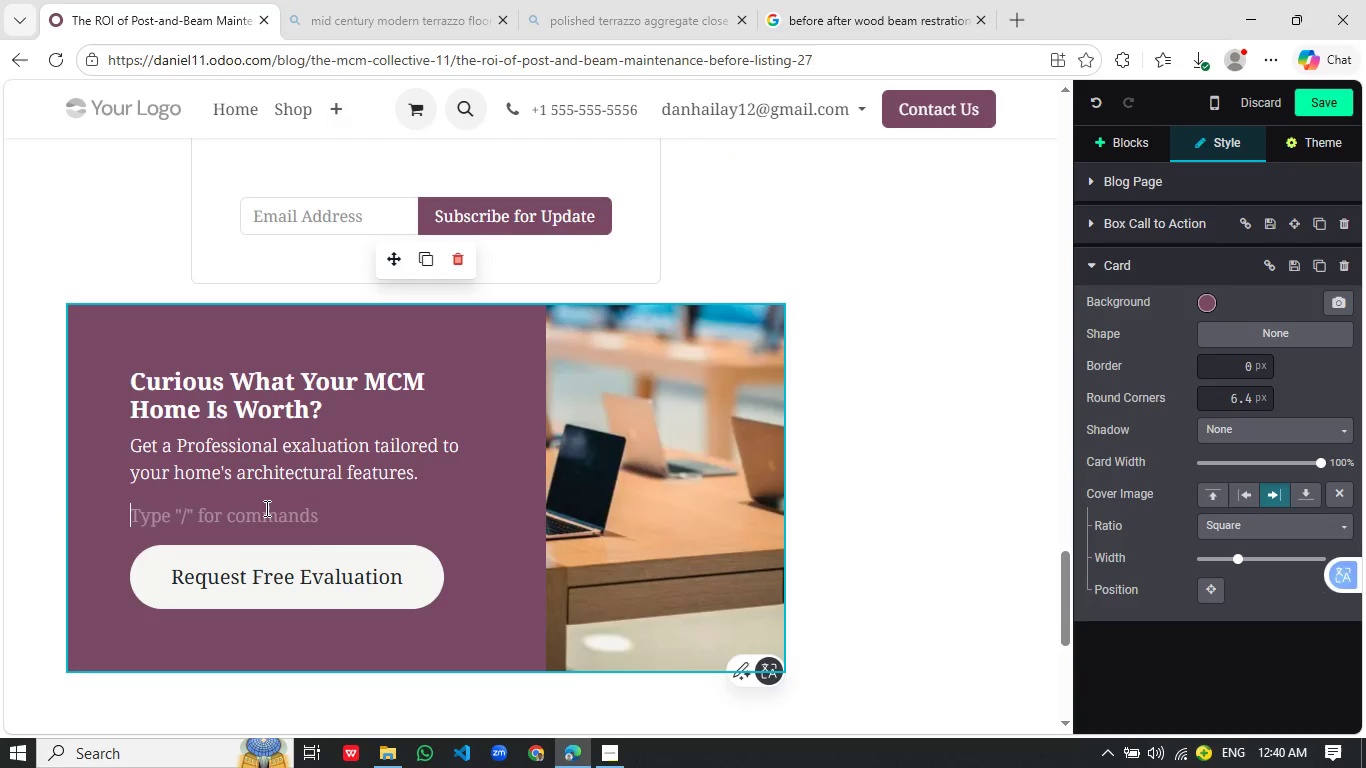 
key(Backspace)
 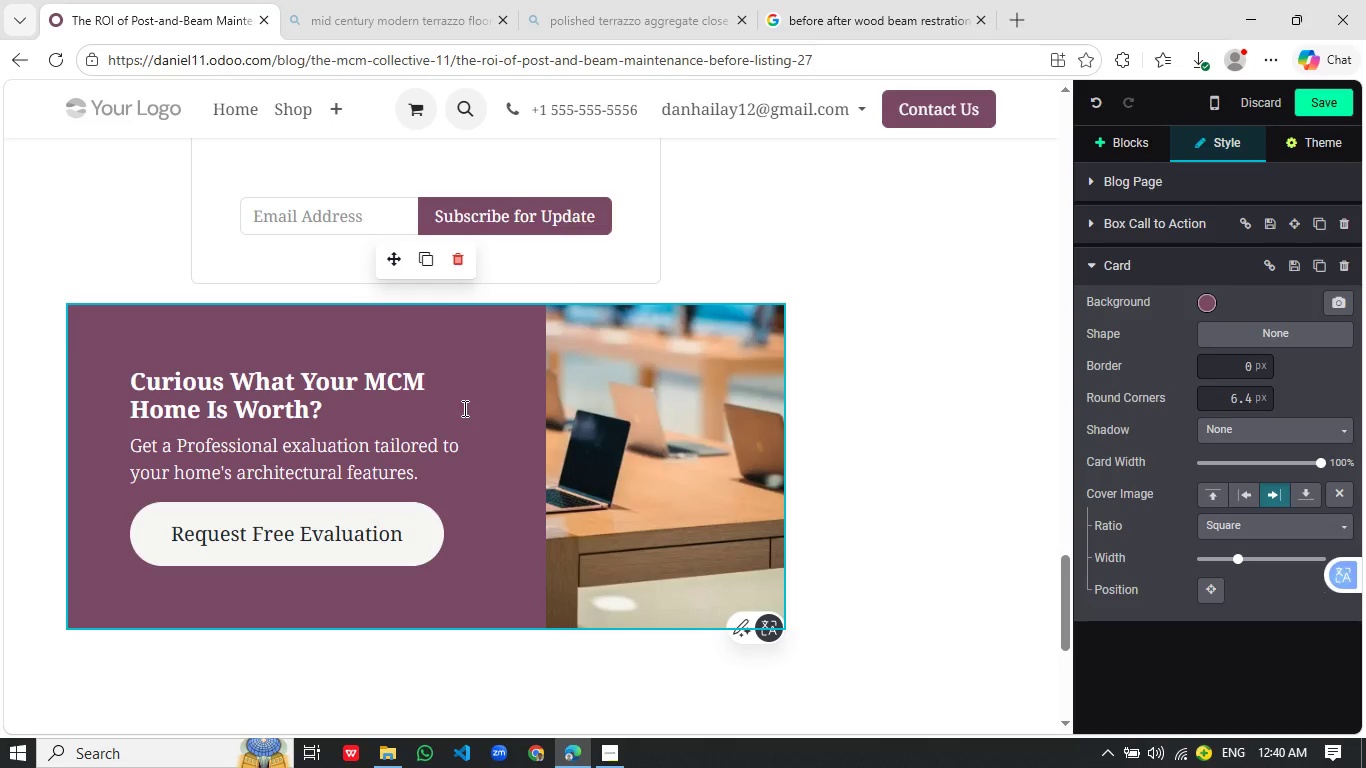 
left_click_drag(start_coordinate=[336, 407], to_coordinate=[97, 377])
 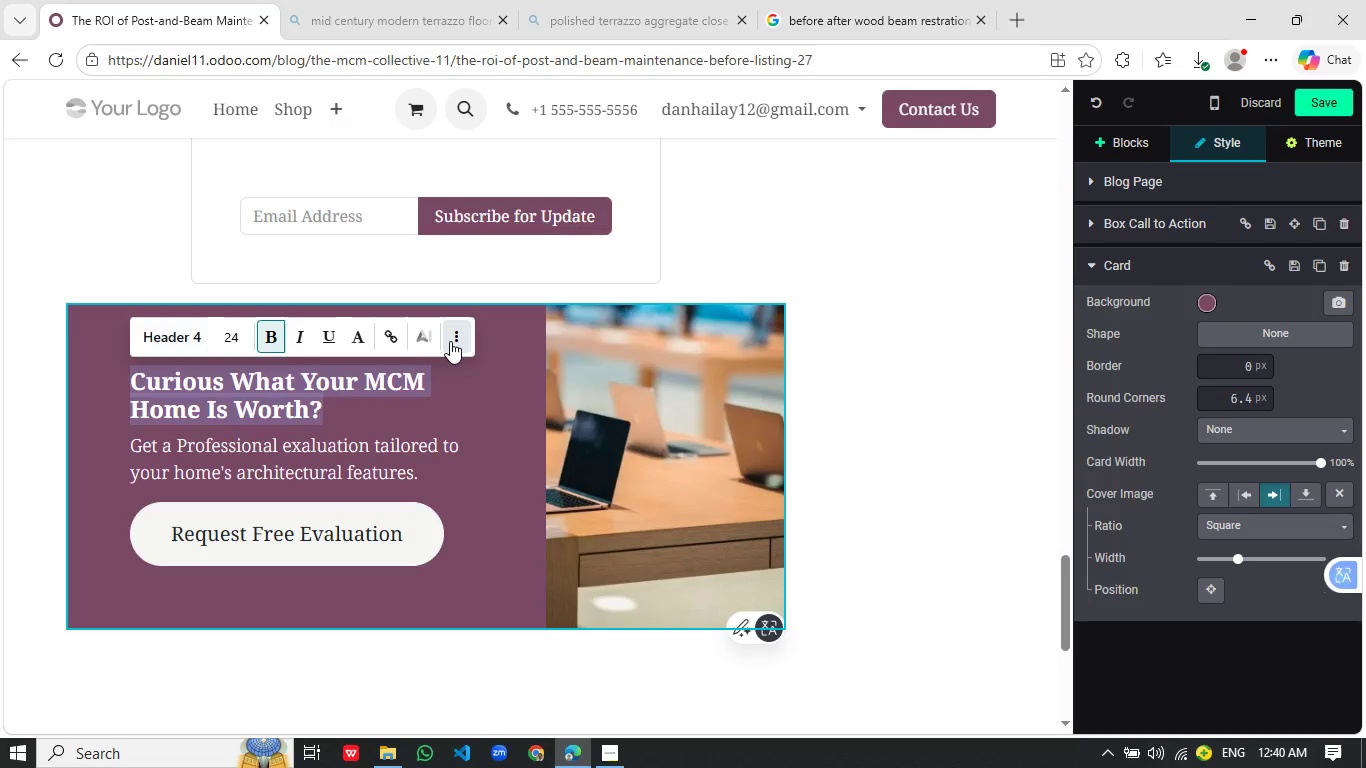 
left_click([450, 342])
 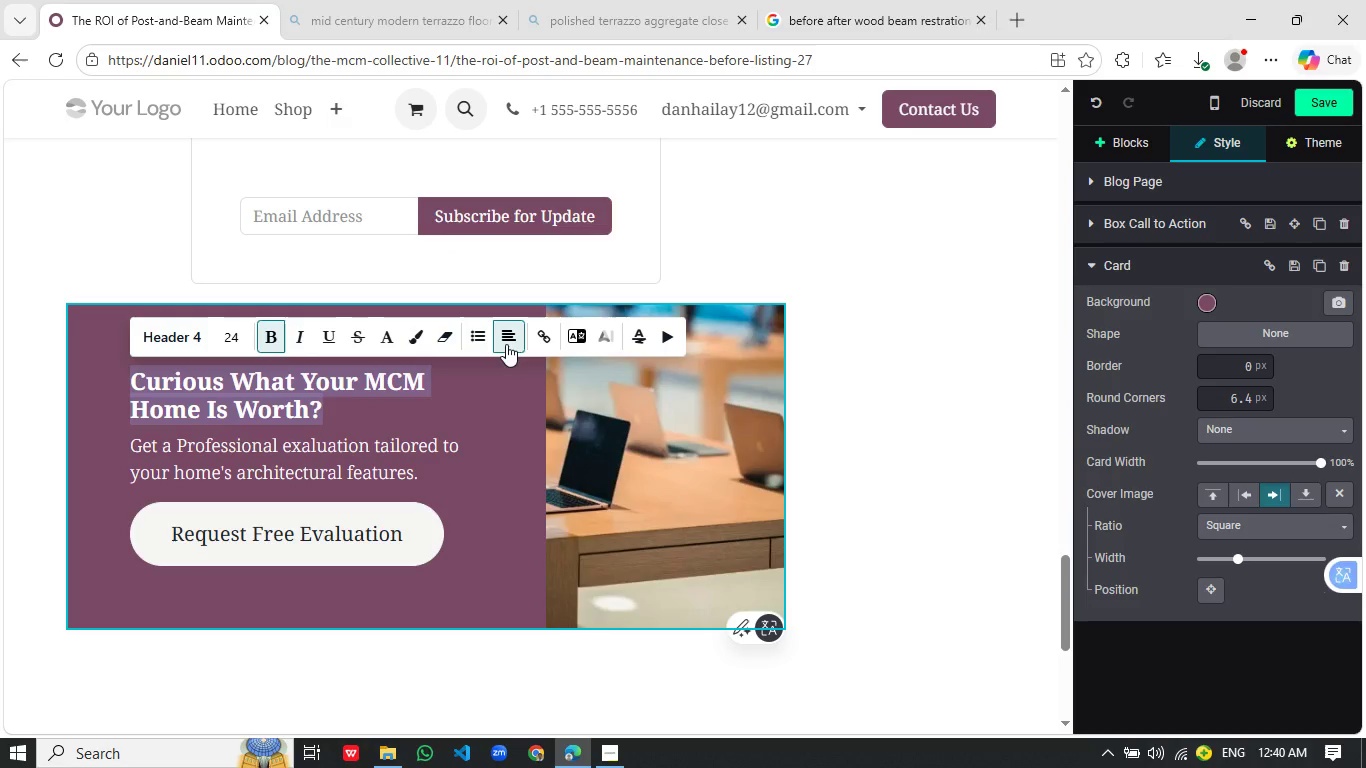 
left_click([506, 344])
 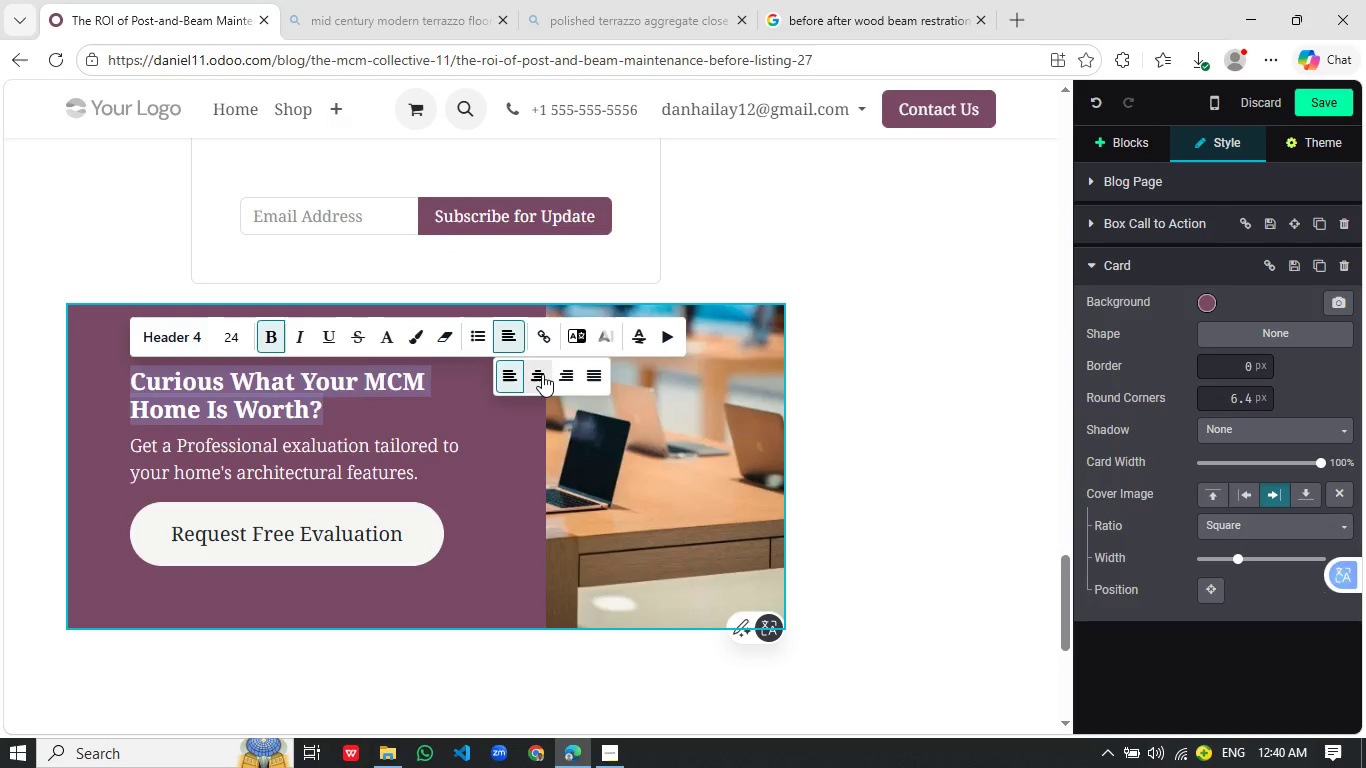 
left_click([543, 374])
 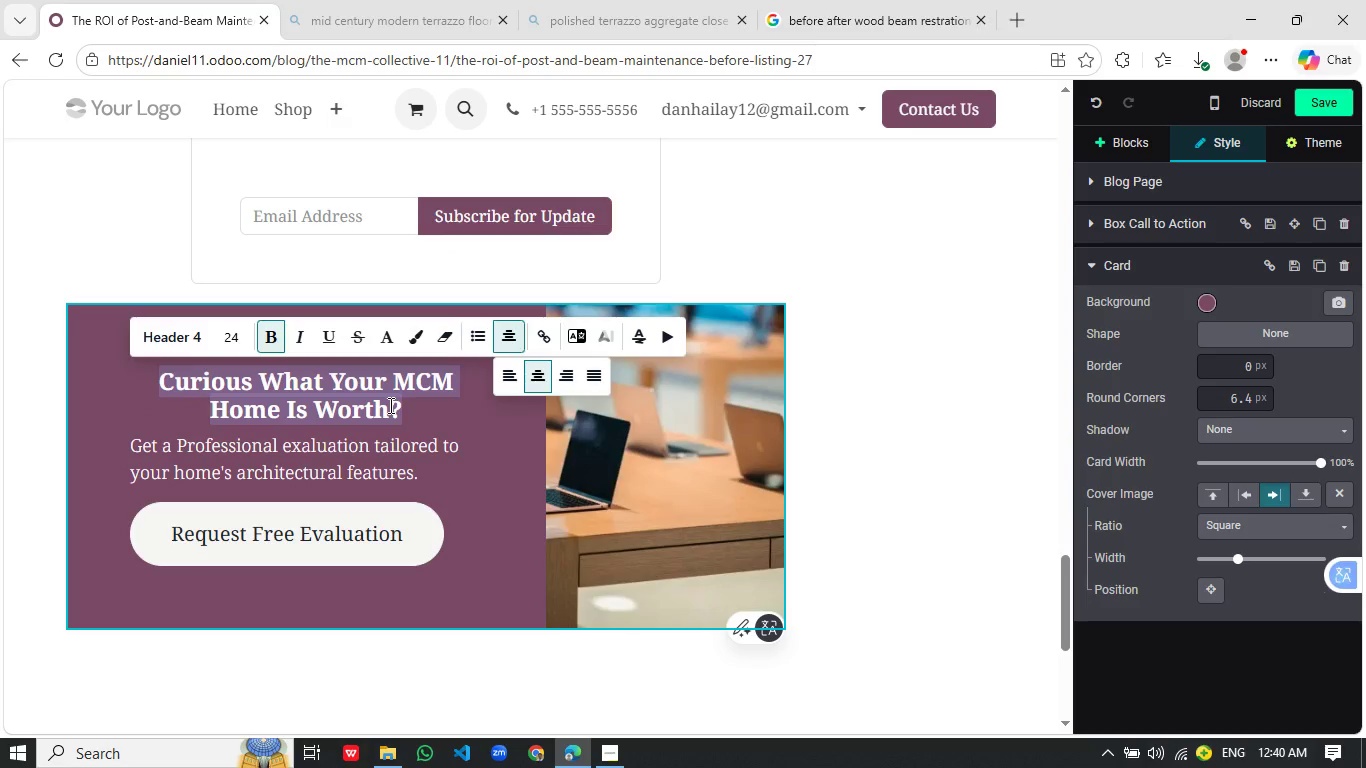 
left_click([389, 405])
 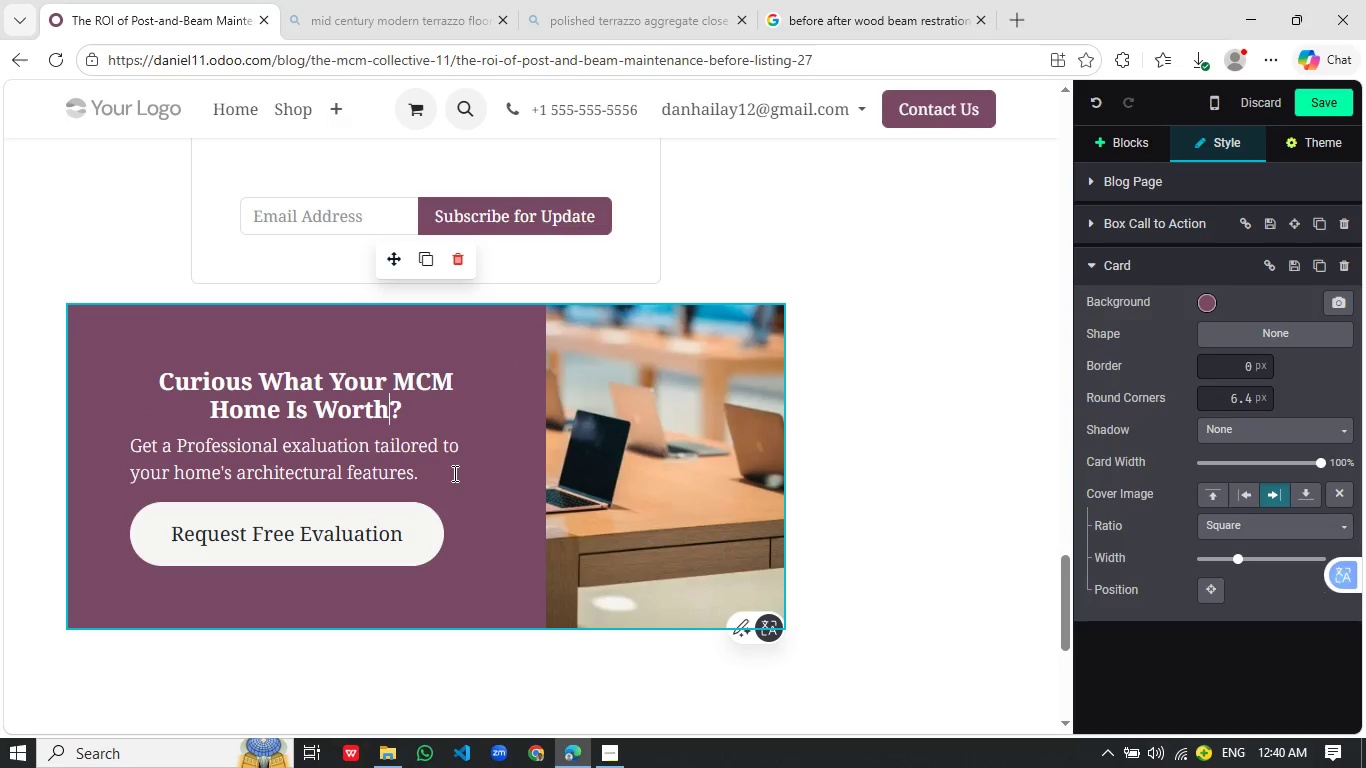 
left_click([455, 477])
 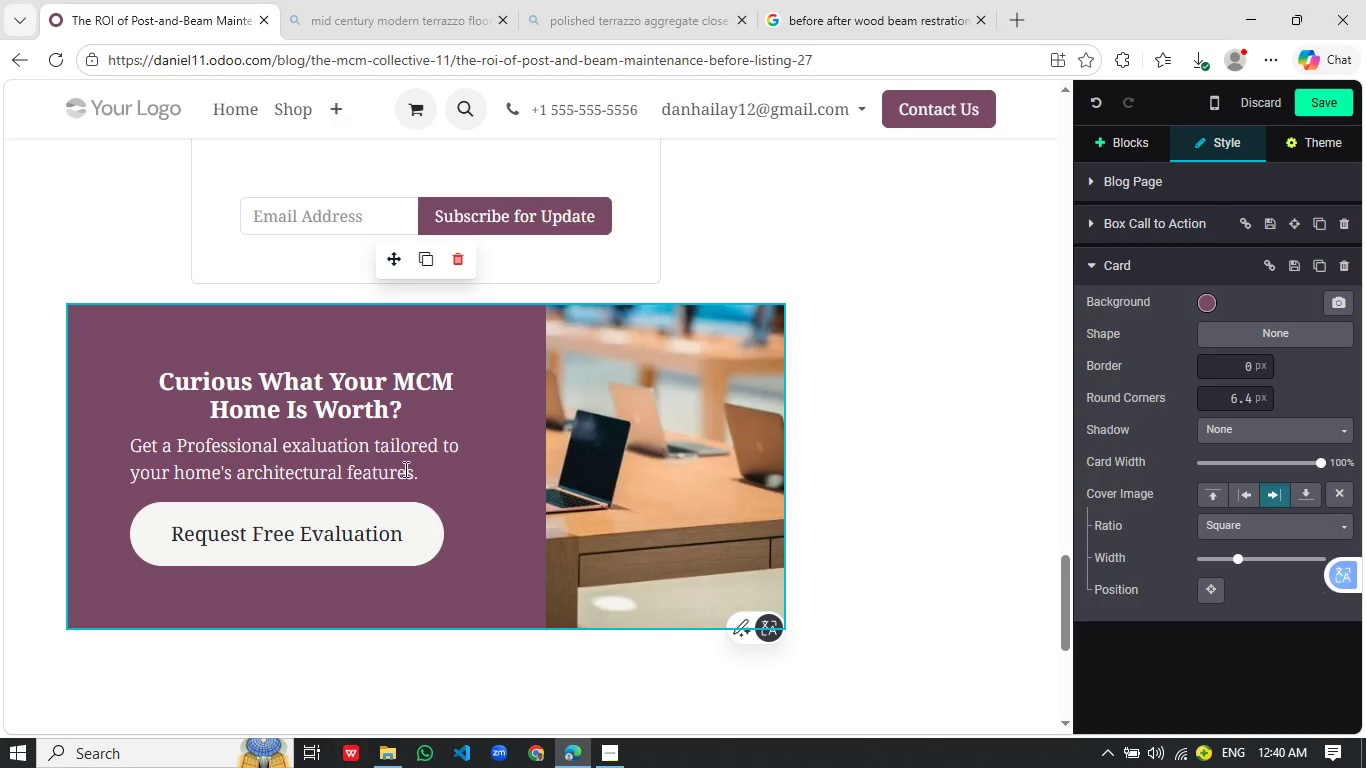 
left_click_drag(start_coordinate=[451, 479], to_coordinate=[128, 430])
 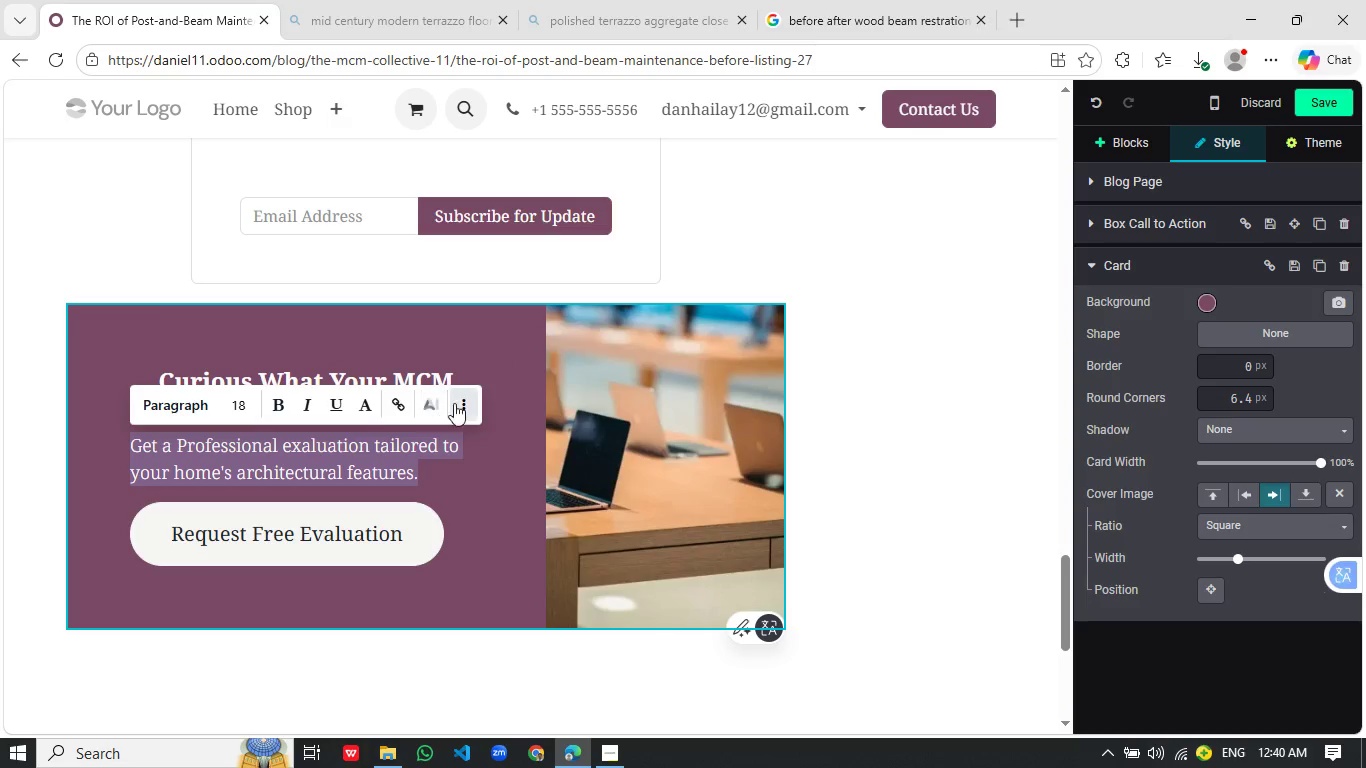 
left_click([454, 403])
 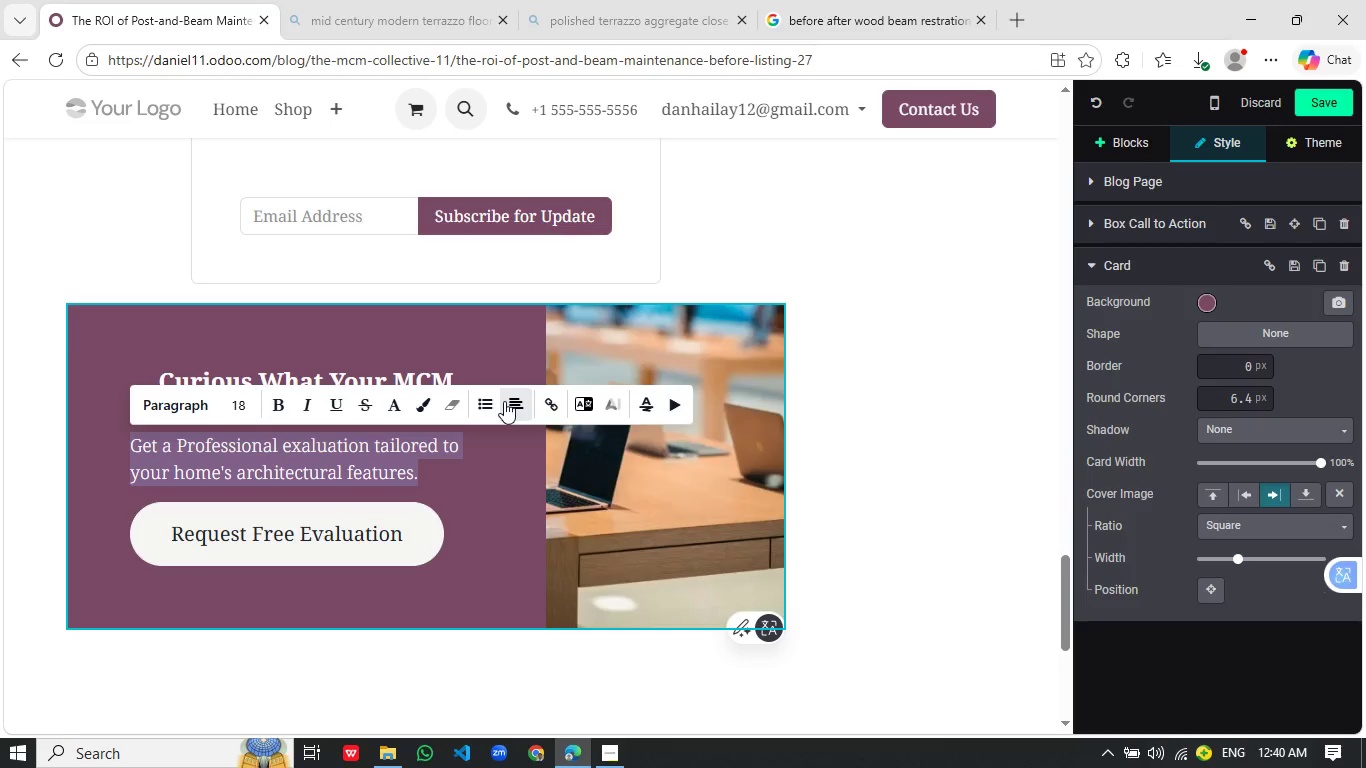 
left_click([504, 401])
 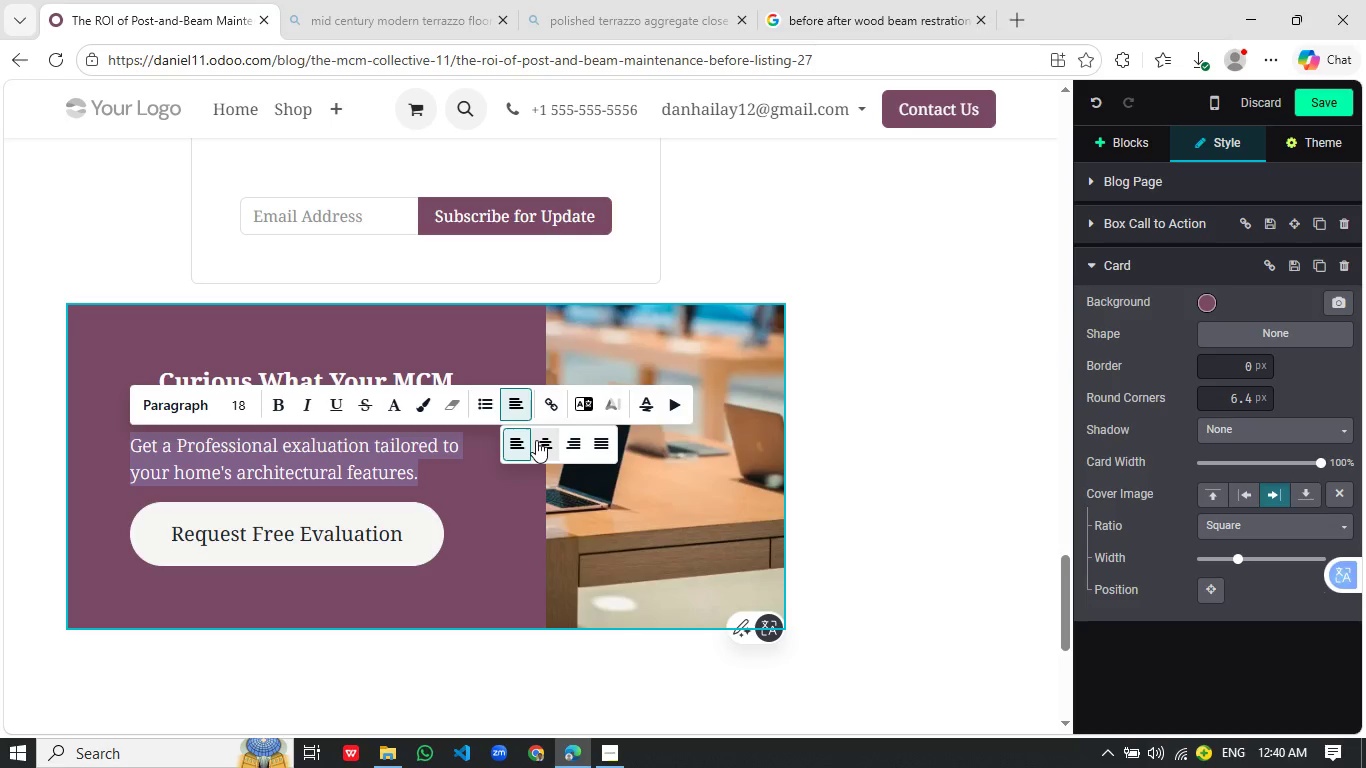 
left_click([536, 440])
 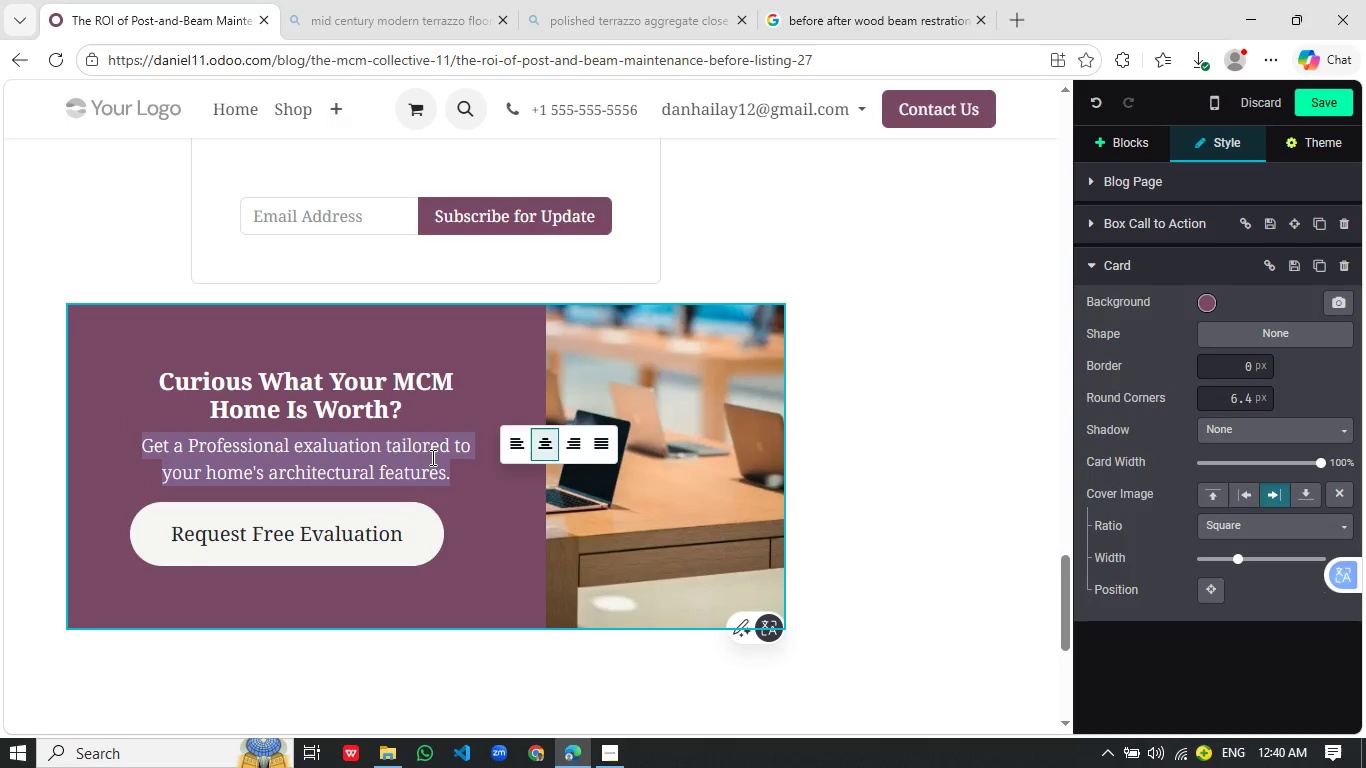 
left_click([431, 457])
 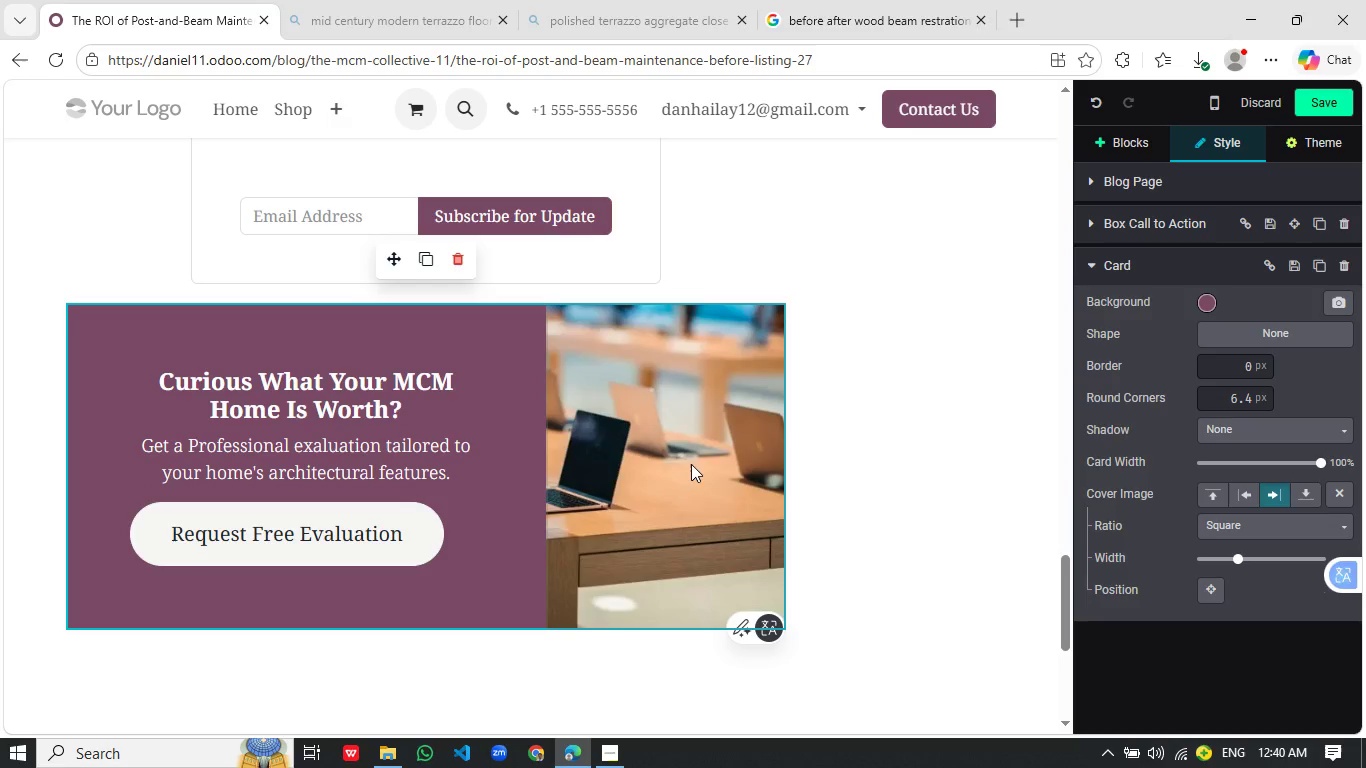 
left_click([801, 418])
 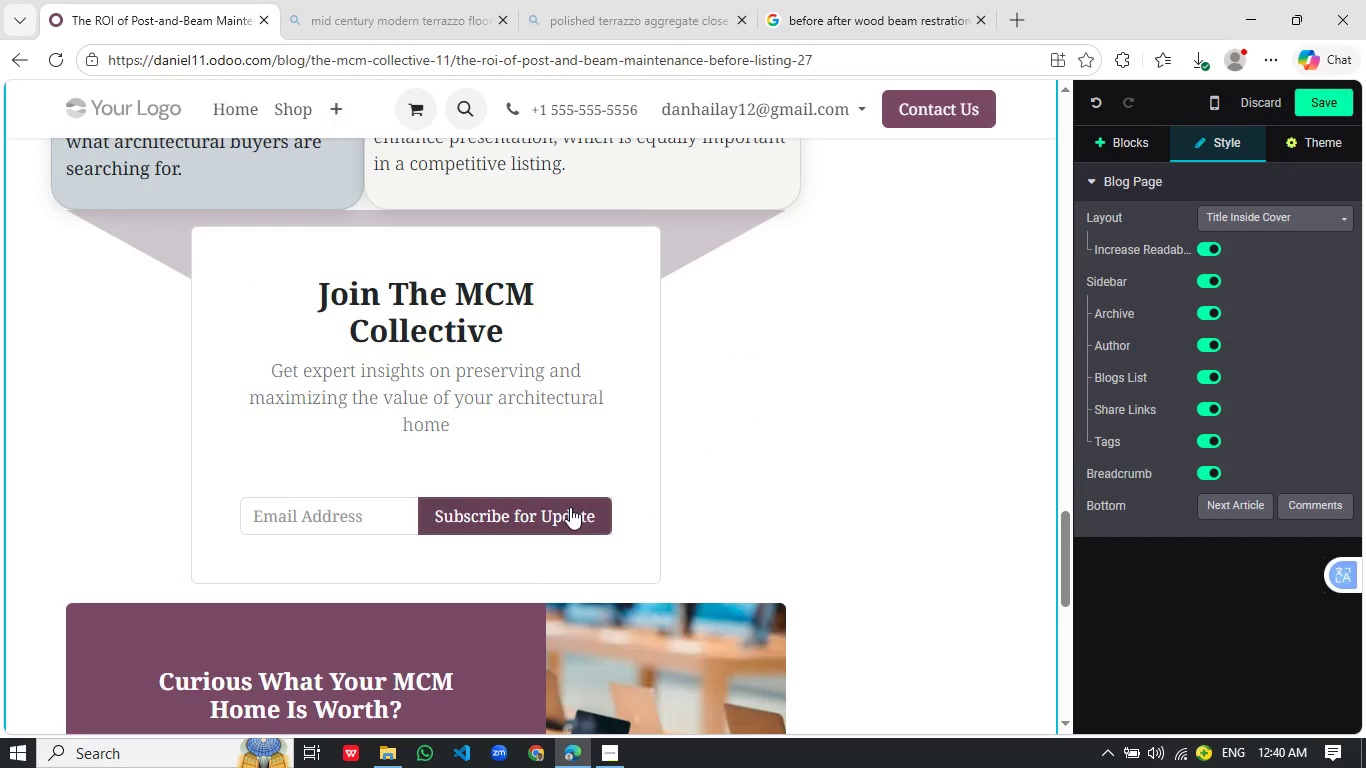 
scroll: coordinate [699, 457], scroll_direction: up, amount: 3.0
 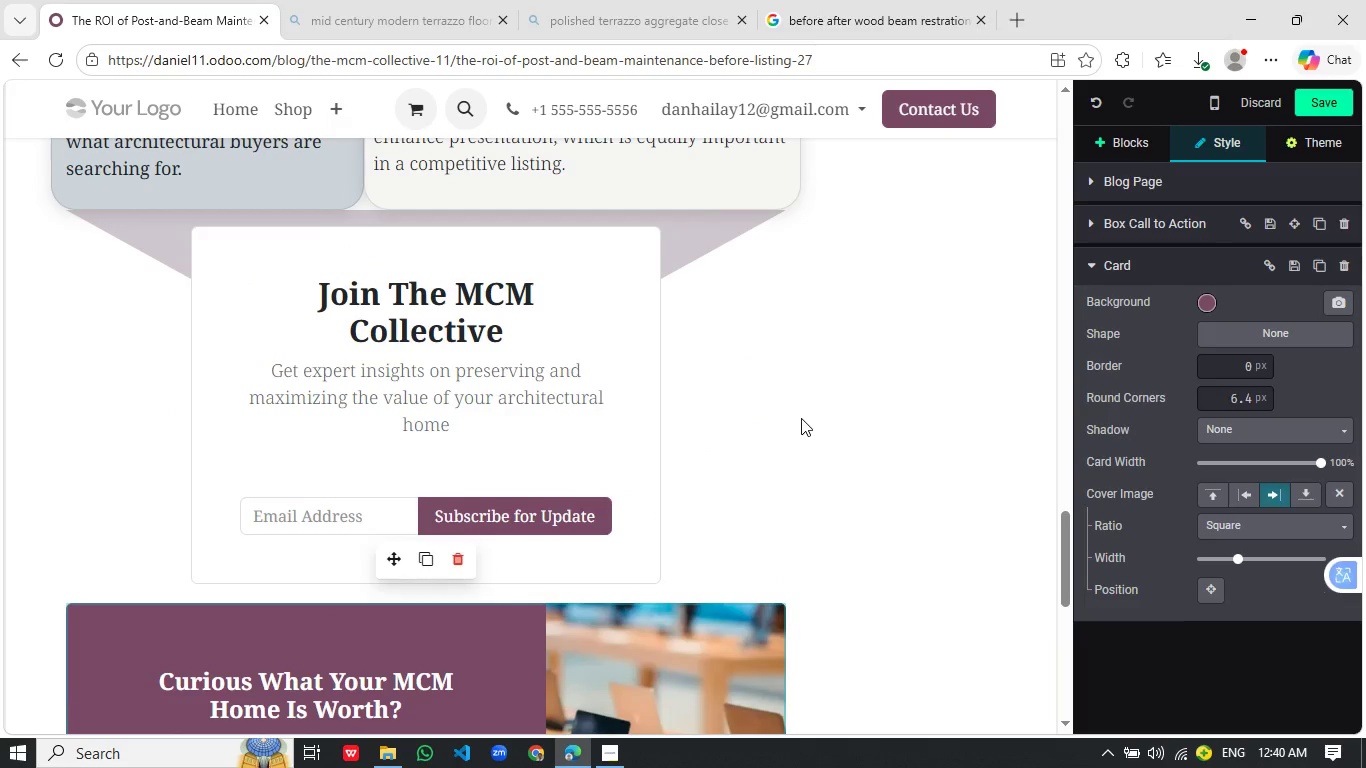 
left_click([582, 501])
 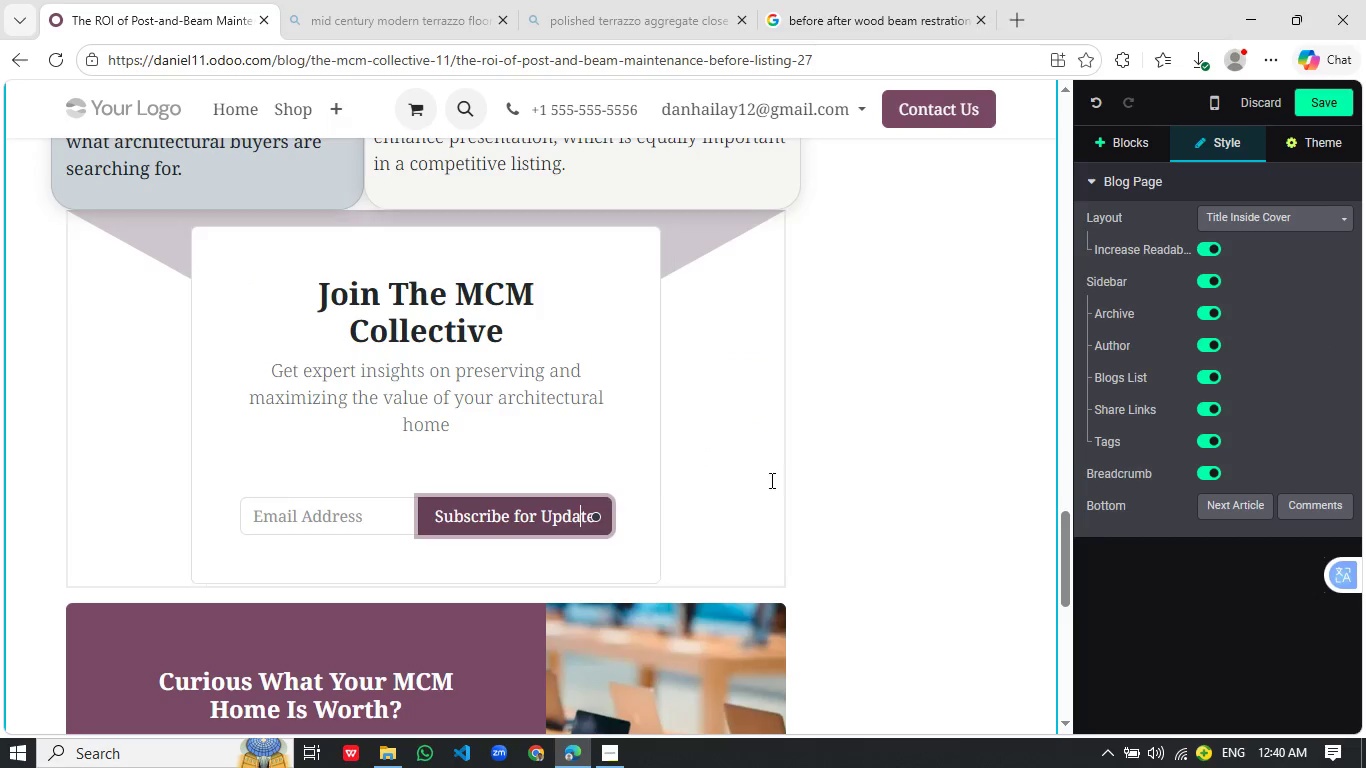 
left_click([779, 476])
 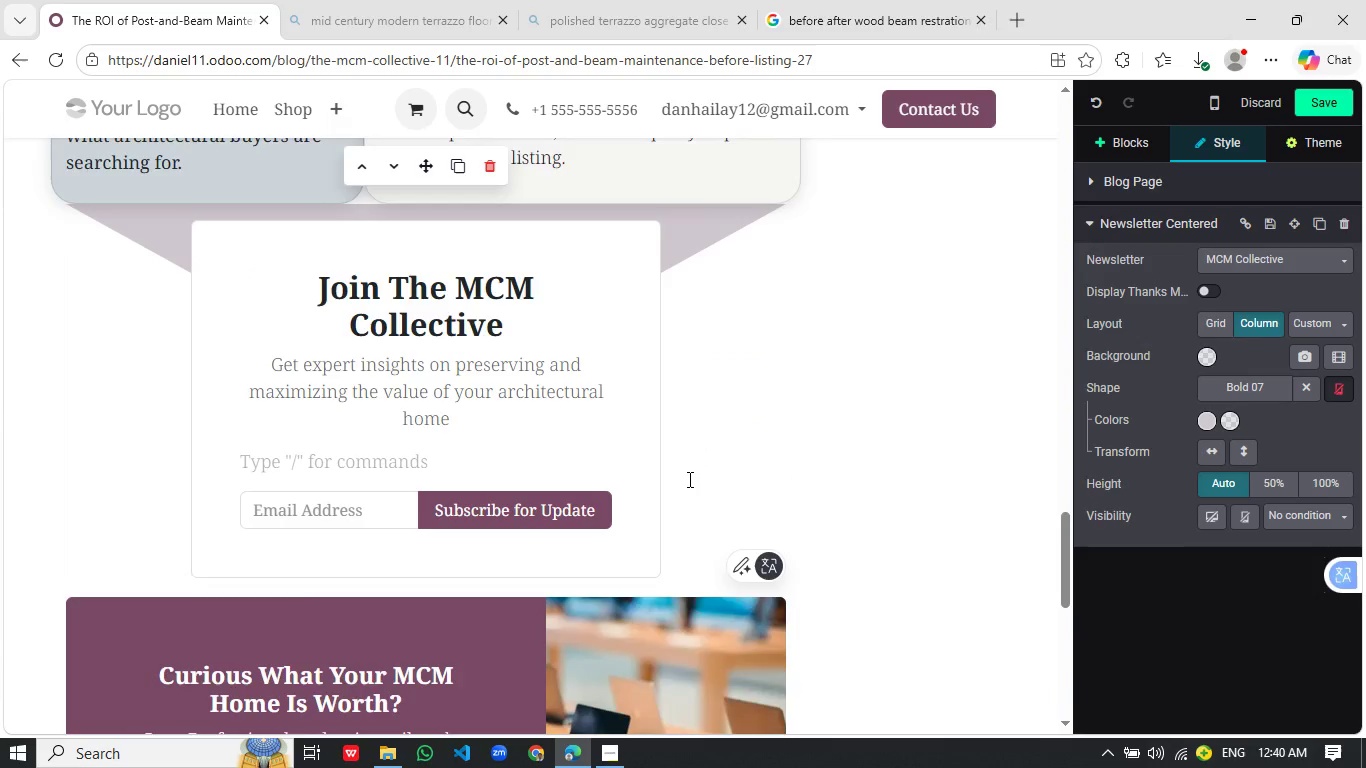 
scroll: coordinate [688, 479], scroll_direction: up, amount: 1.0
 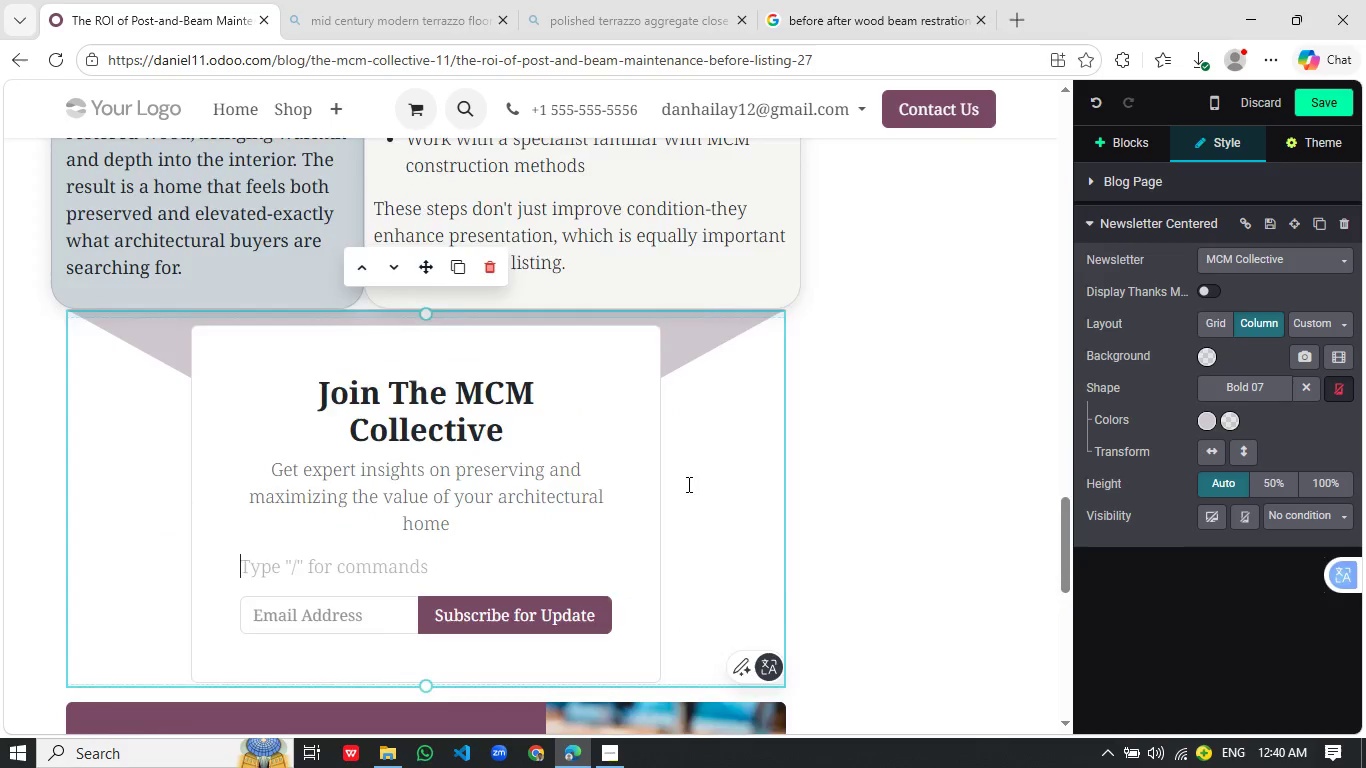 
scroll: coordinate [687, 484], scroll_direction: down, amount: 3.0
 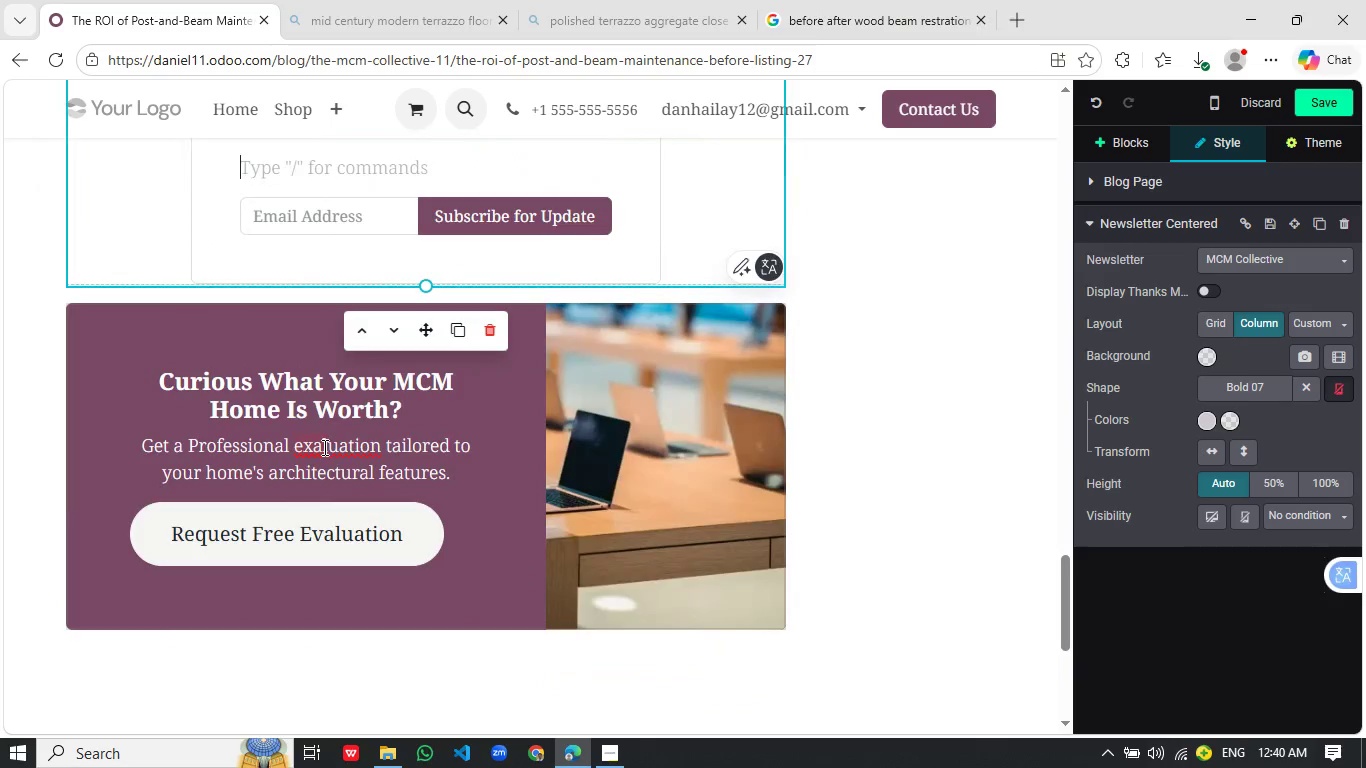 
left_click([323, 447])
 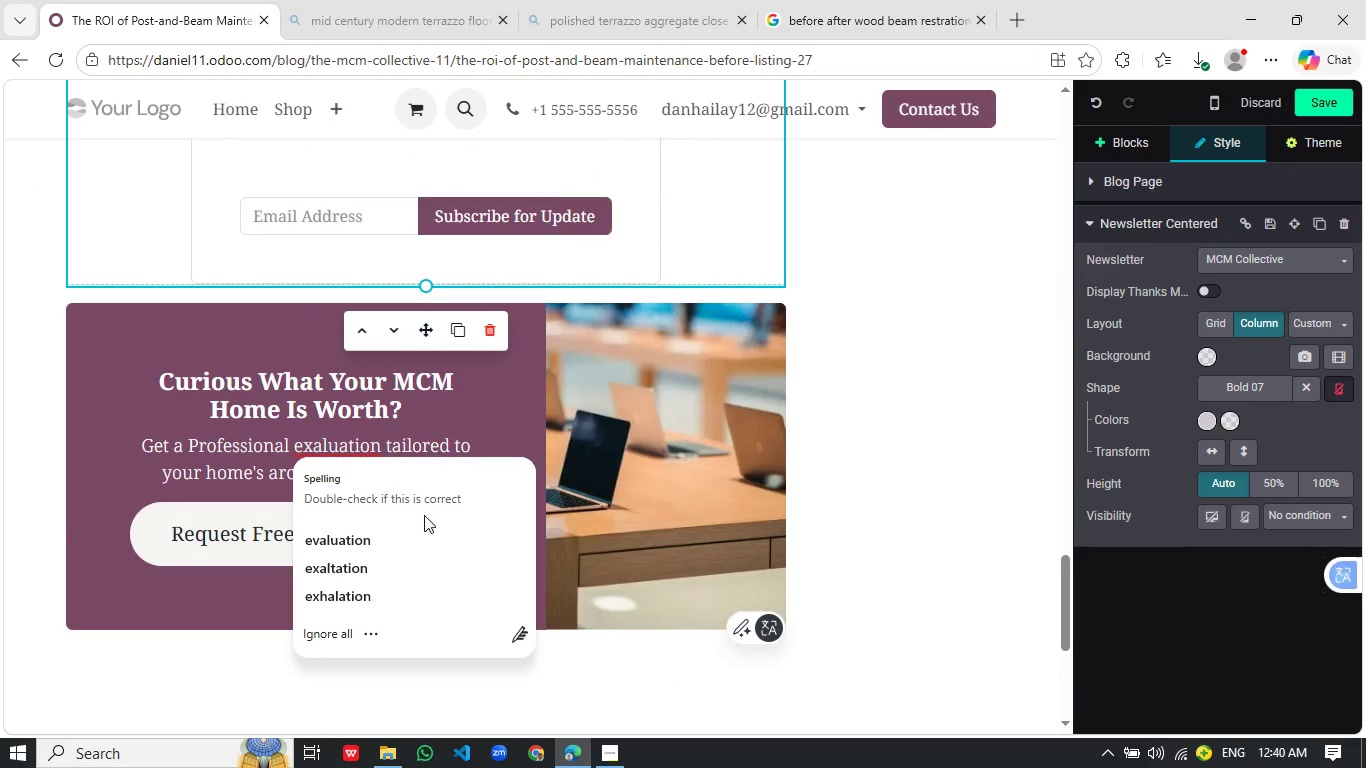 
left_click([371, 541])
 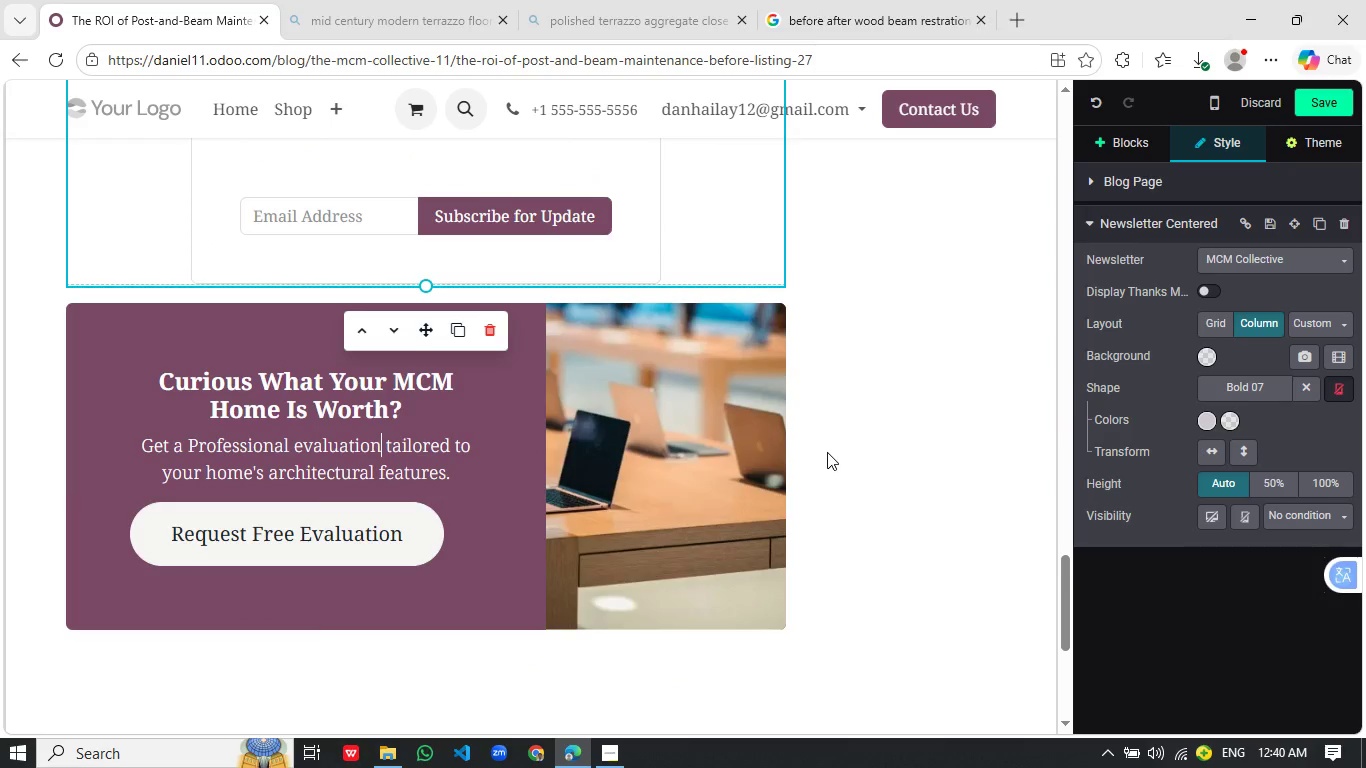 
left_click([843, 451])
 